 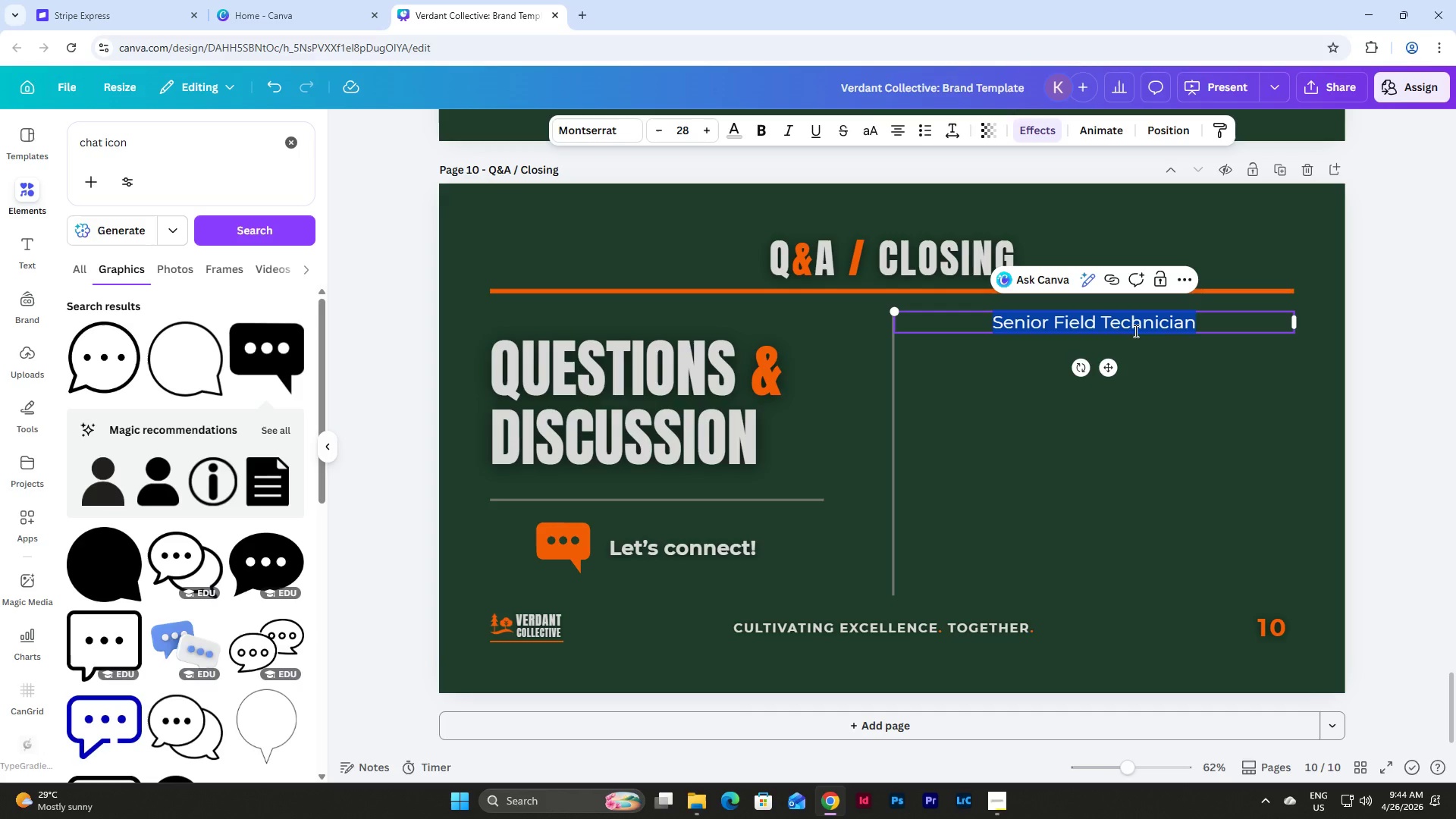 
type(Corporate Communications Manager)
 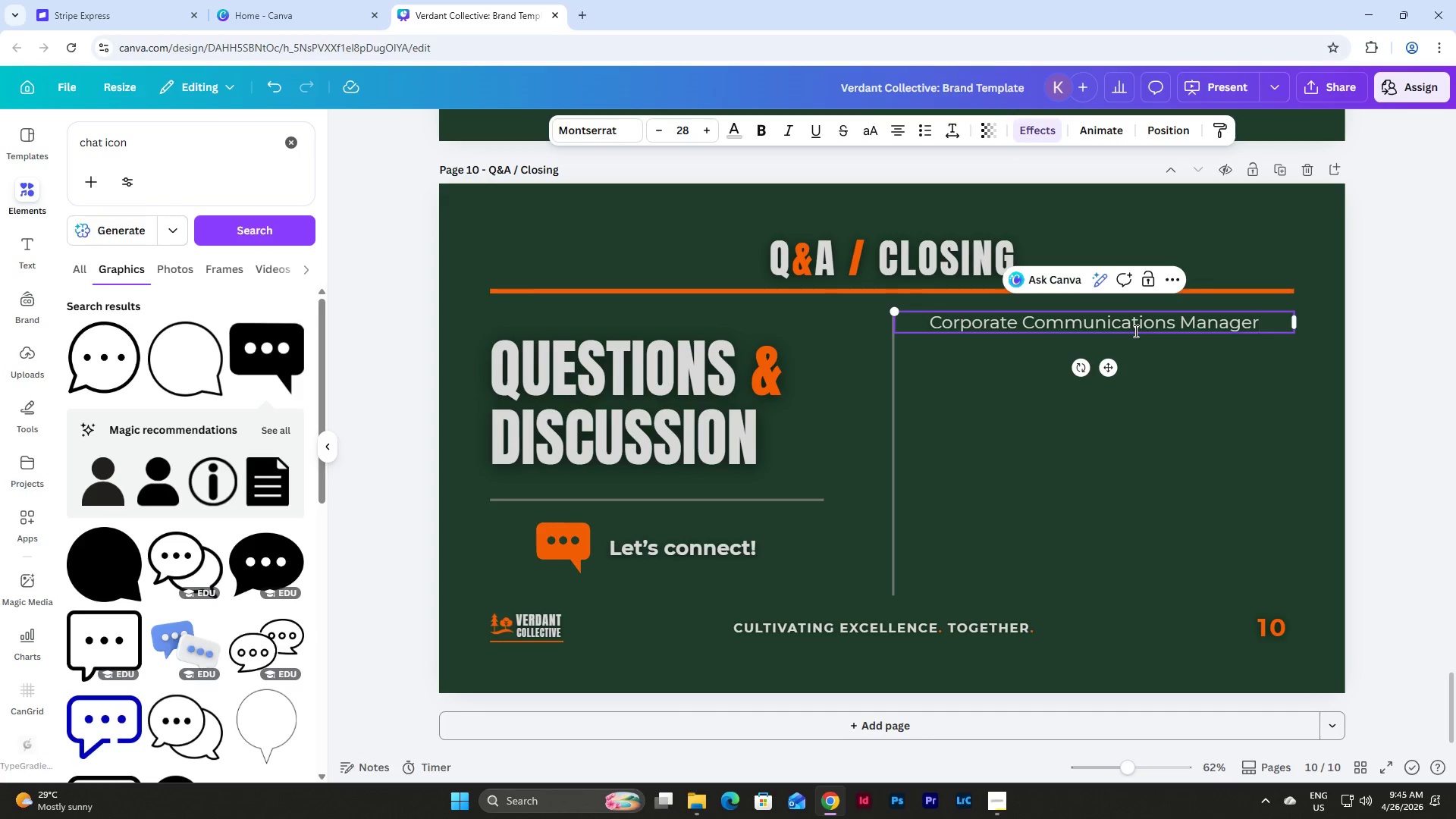 
left_click([1178, 407])
 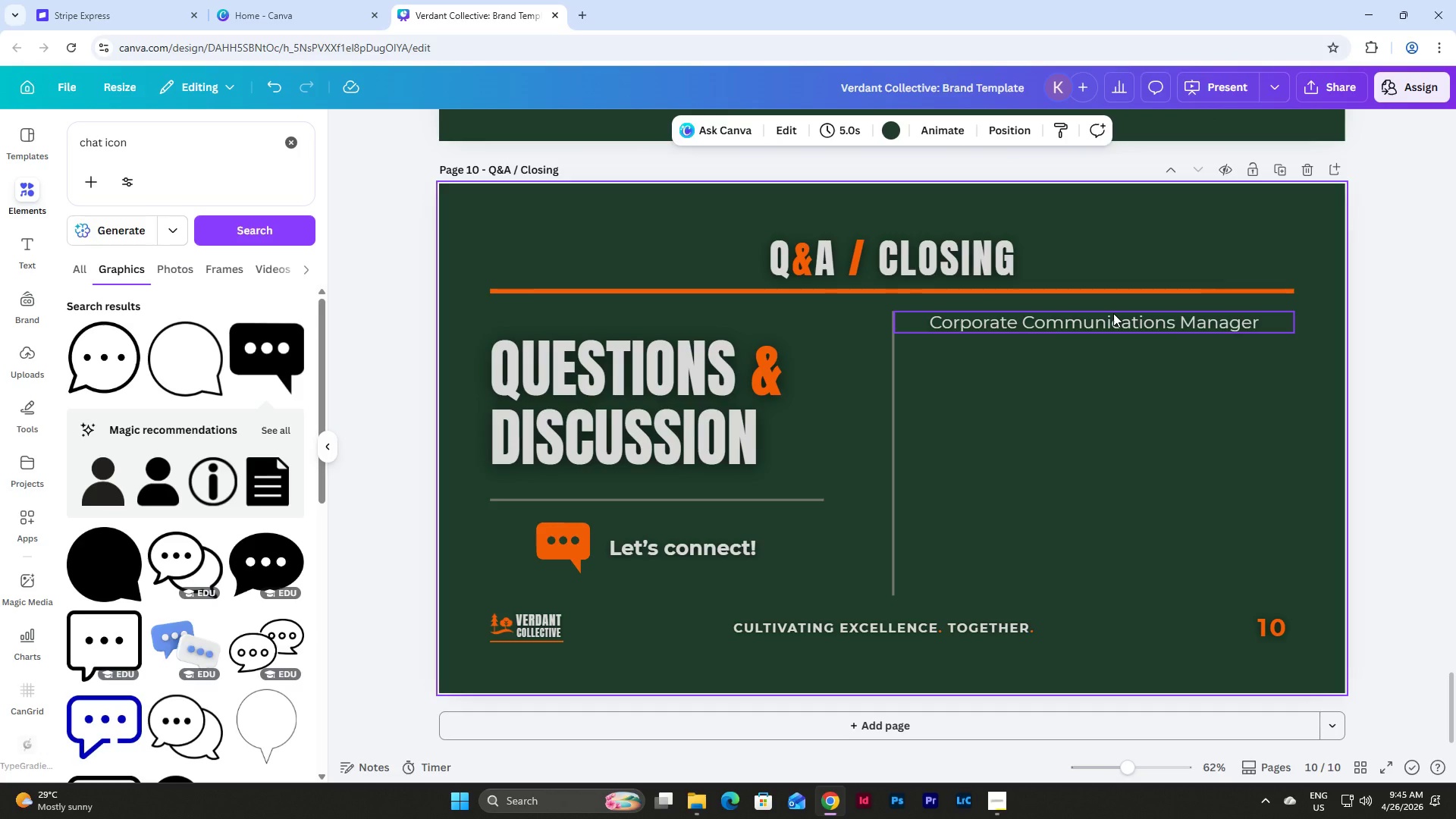 
left_click([1113, 313])
 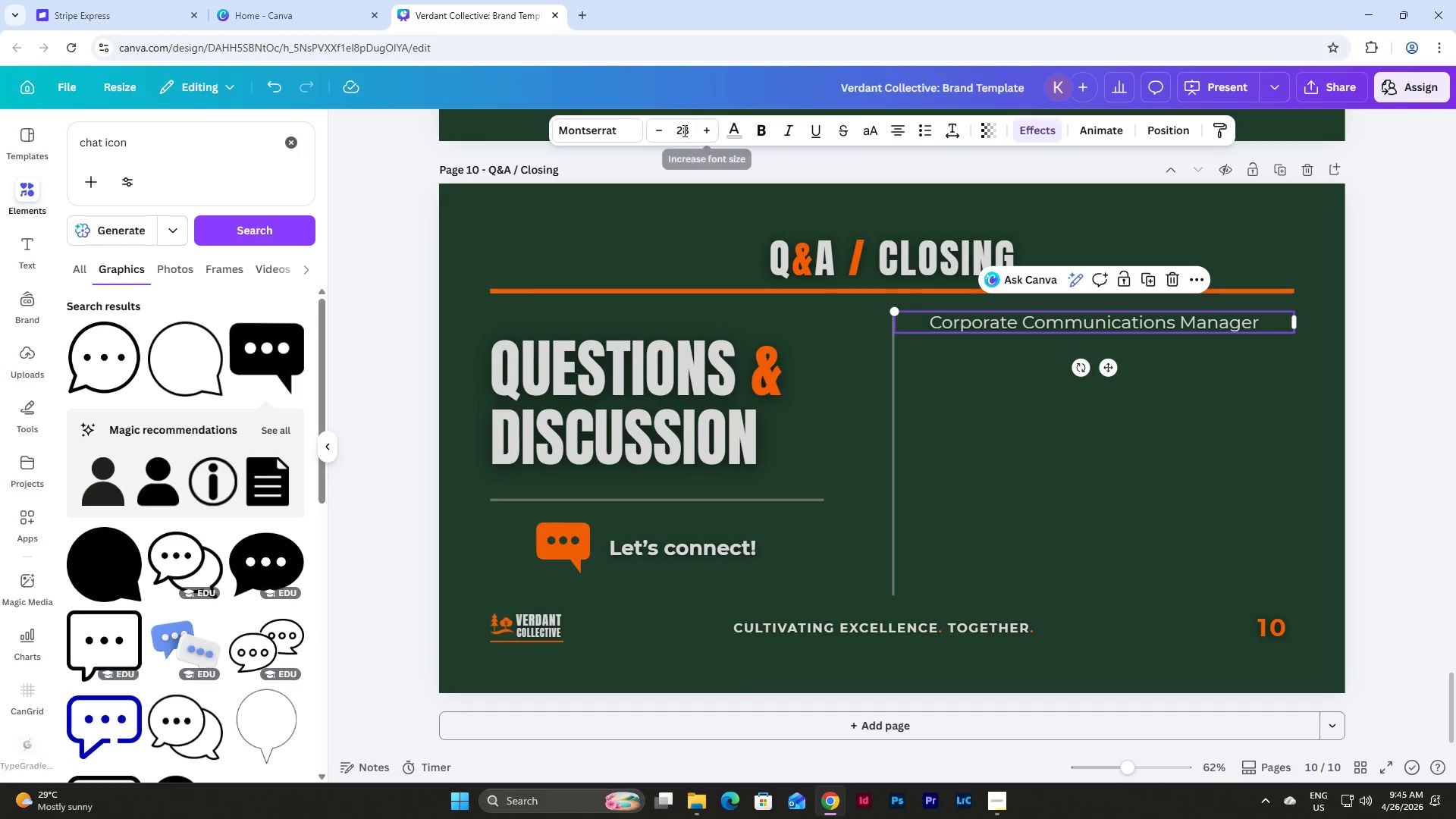 
left_click_drag(start_coordinate=[689, 134], to_coordinate=[671, 131])
 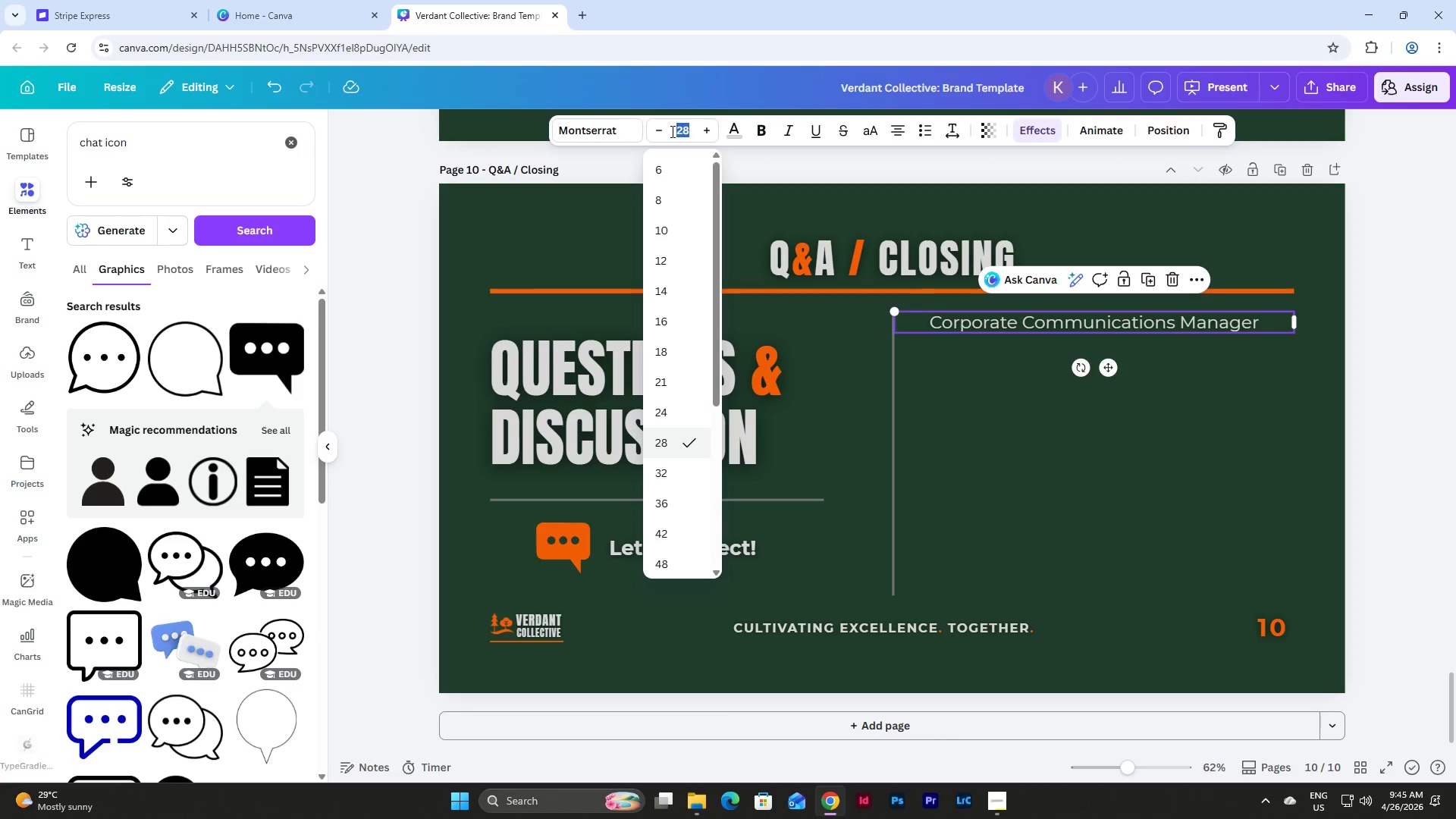 
key(Numpad3)
 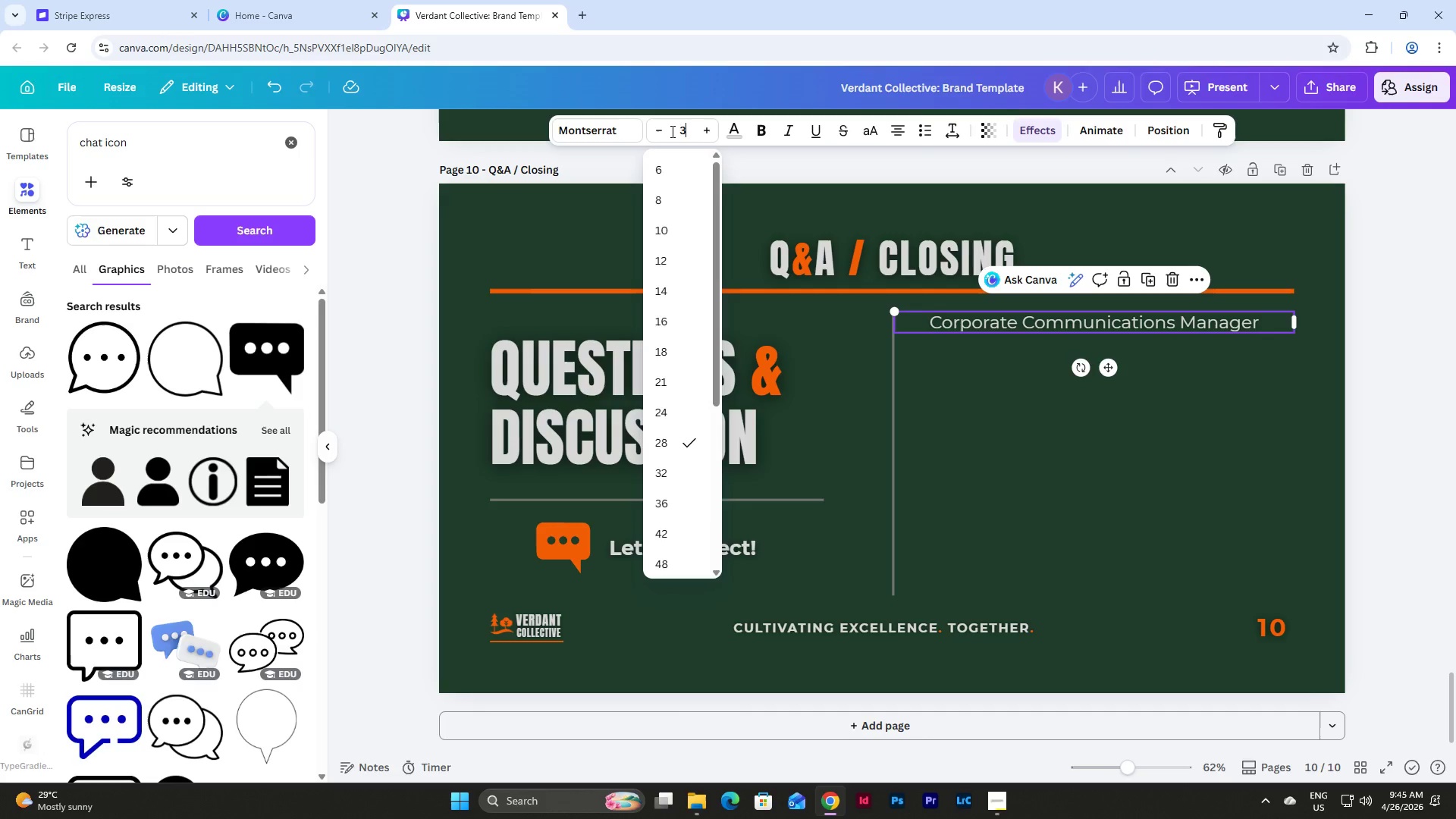 
key(Numpad6)
 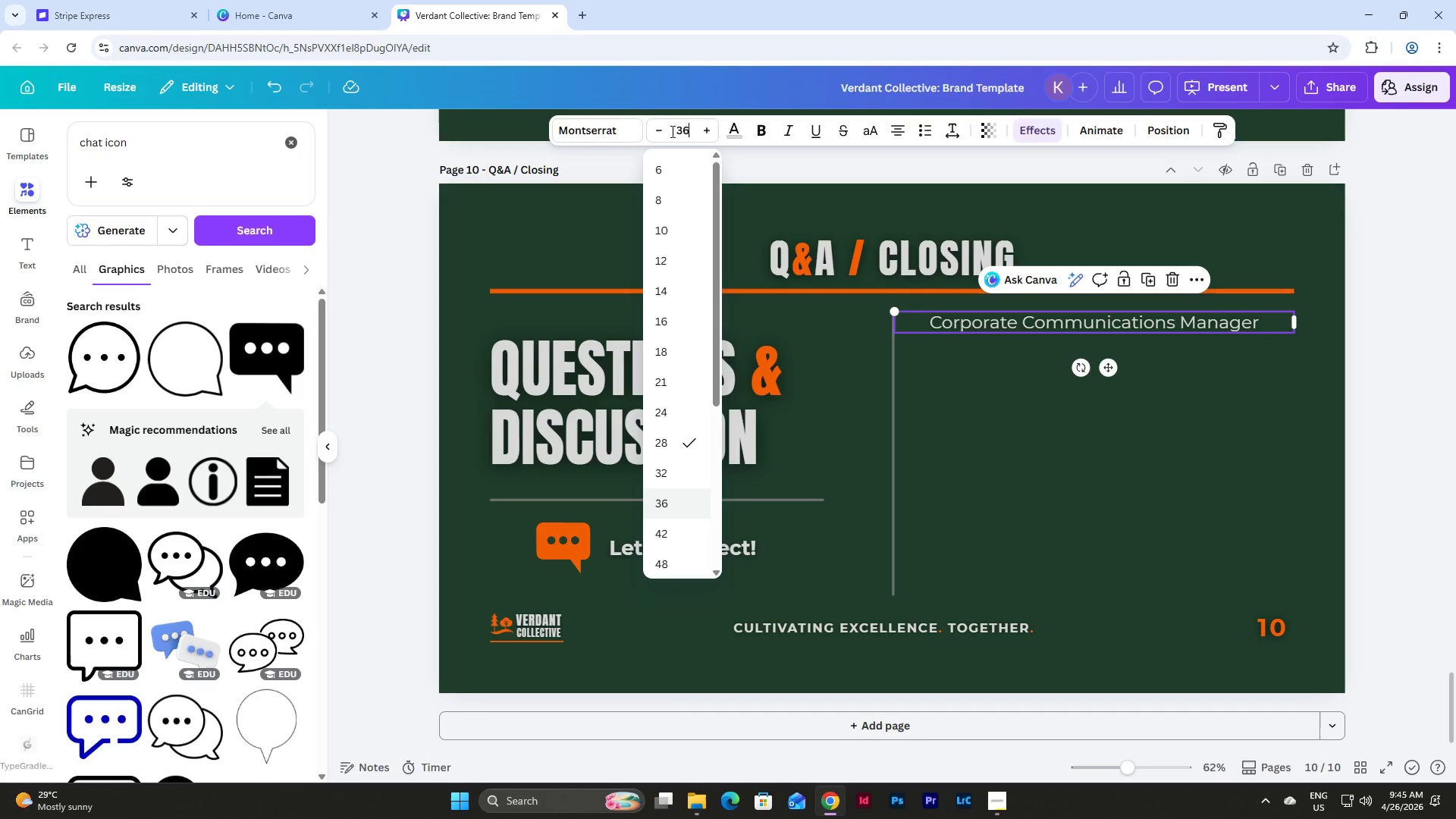 
key(NumpadEnter)
 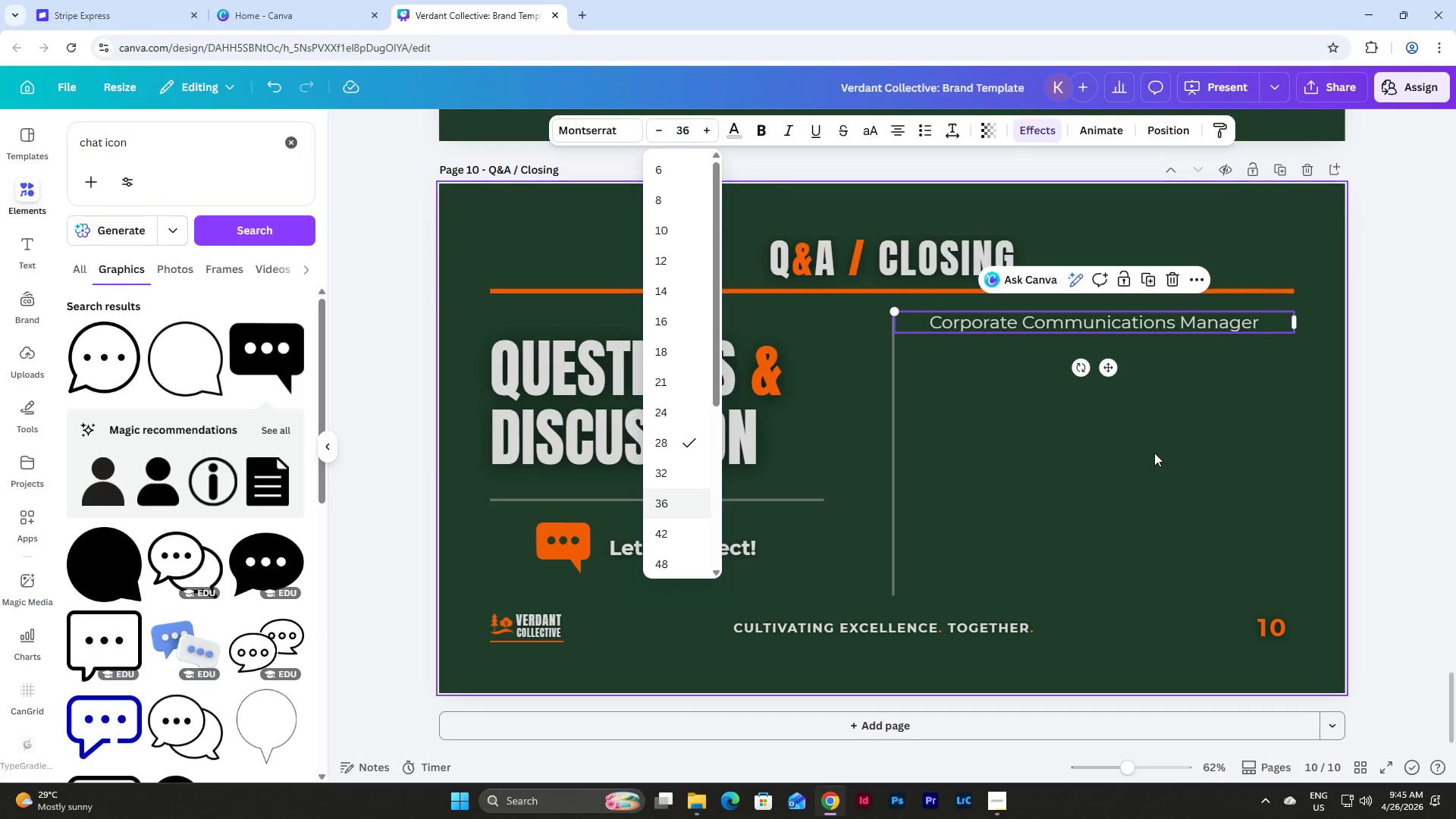 
left_click([1221, 472])
 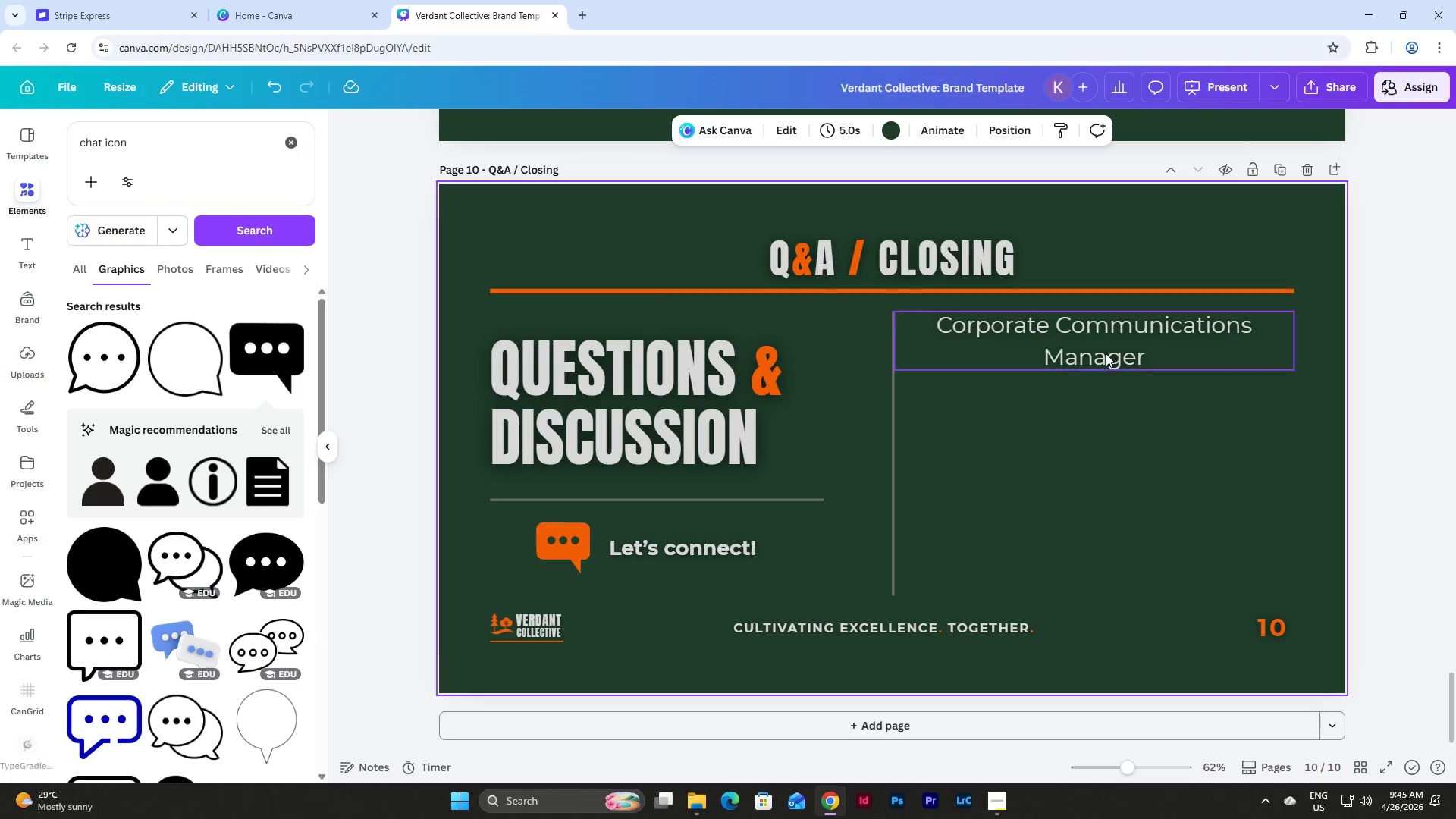 
left_click([1090, 320])
 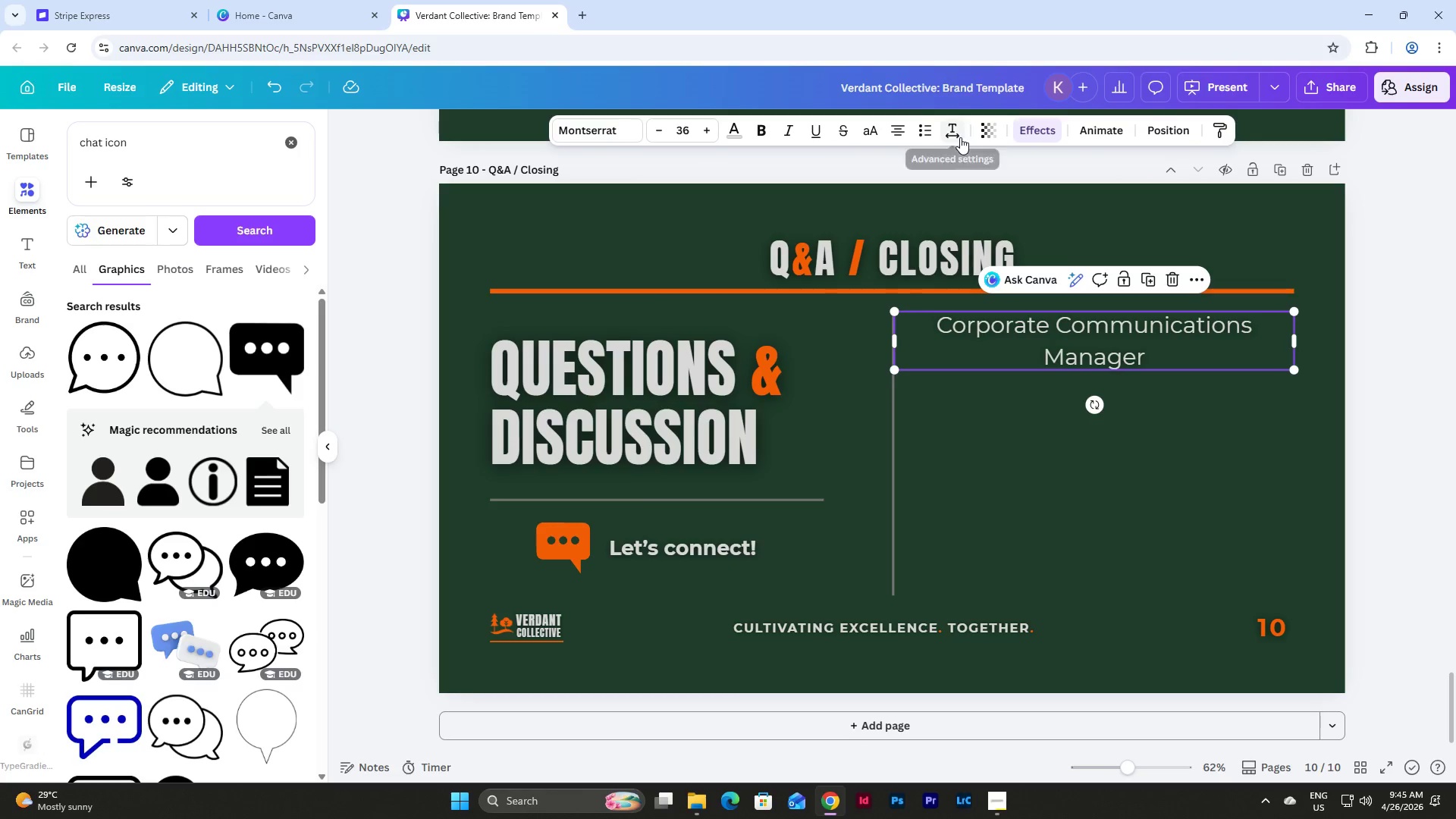 
left_click([956, 133])
 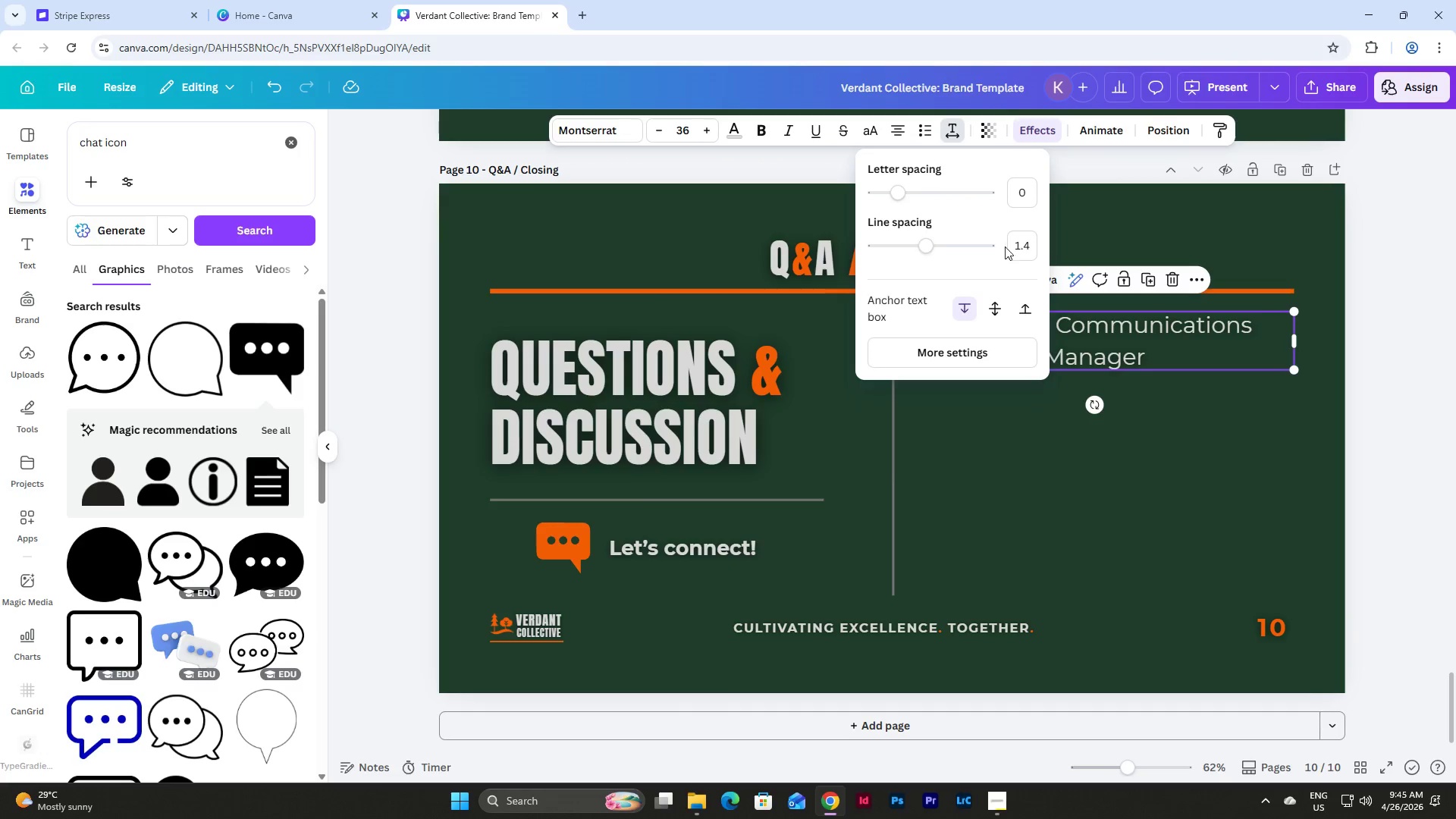 
left_click([1020, 242])
 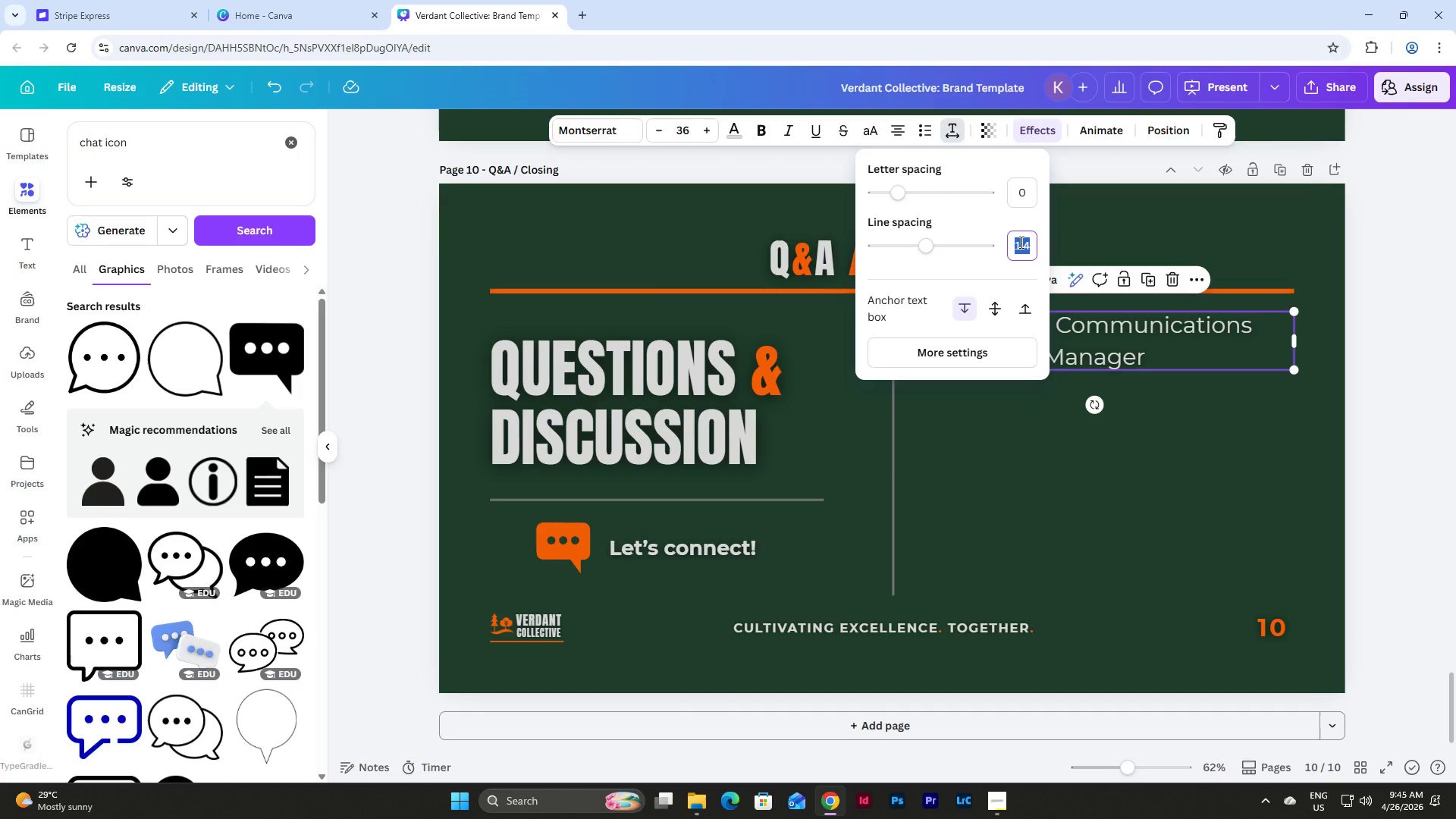 
key(Numpad1)
 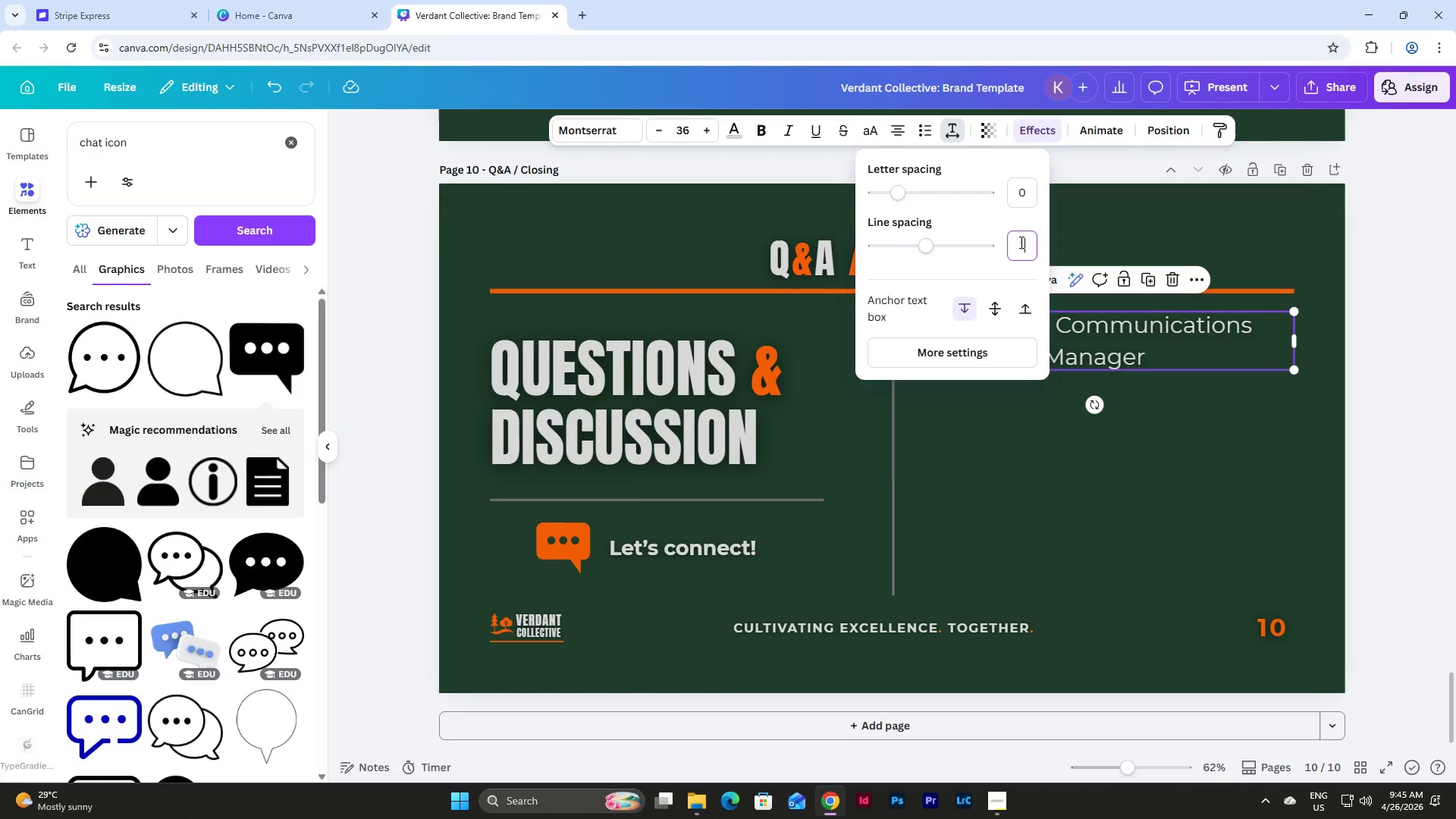 
key(NumpadEnter)
 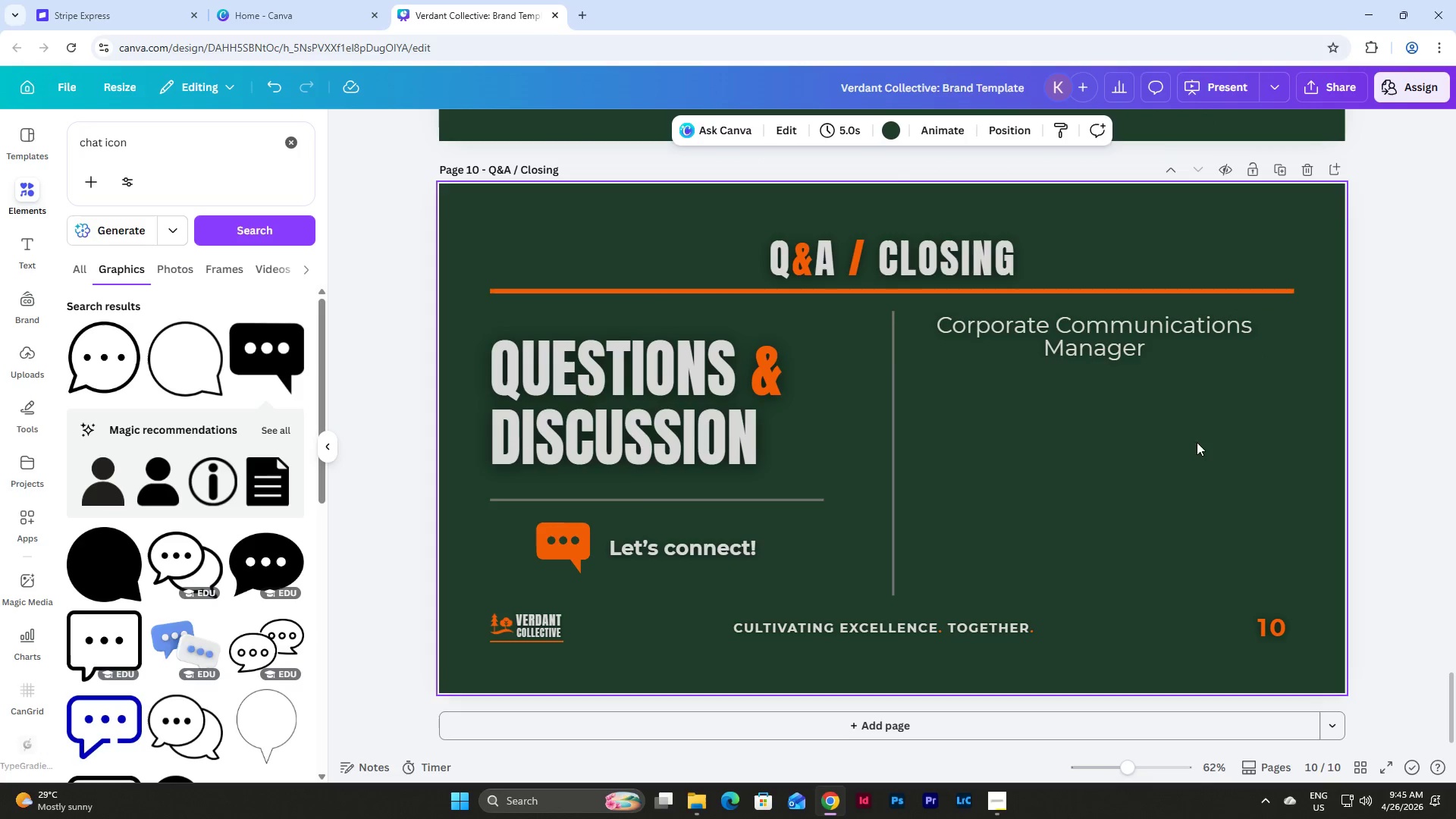 
double_click([1104, 337])
 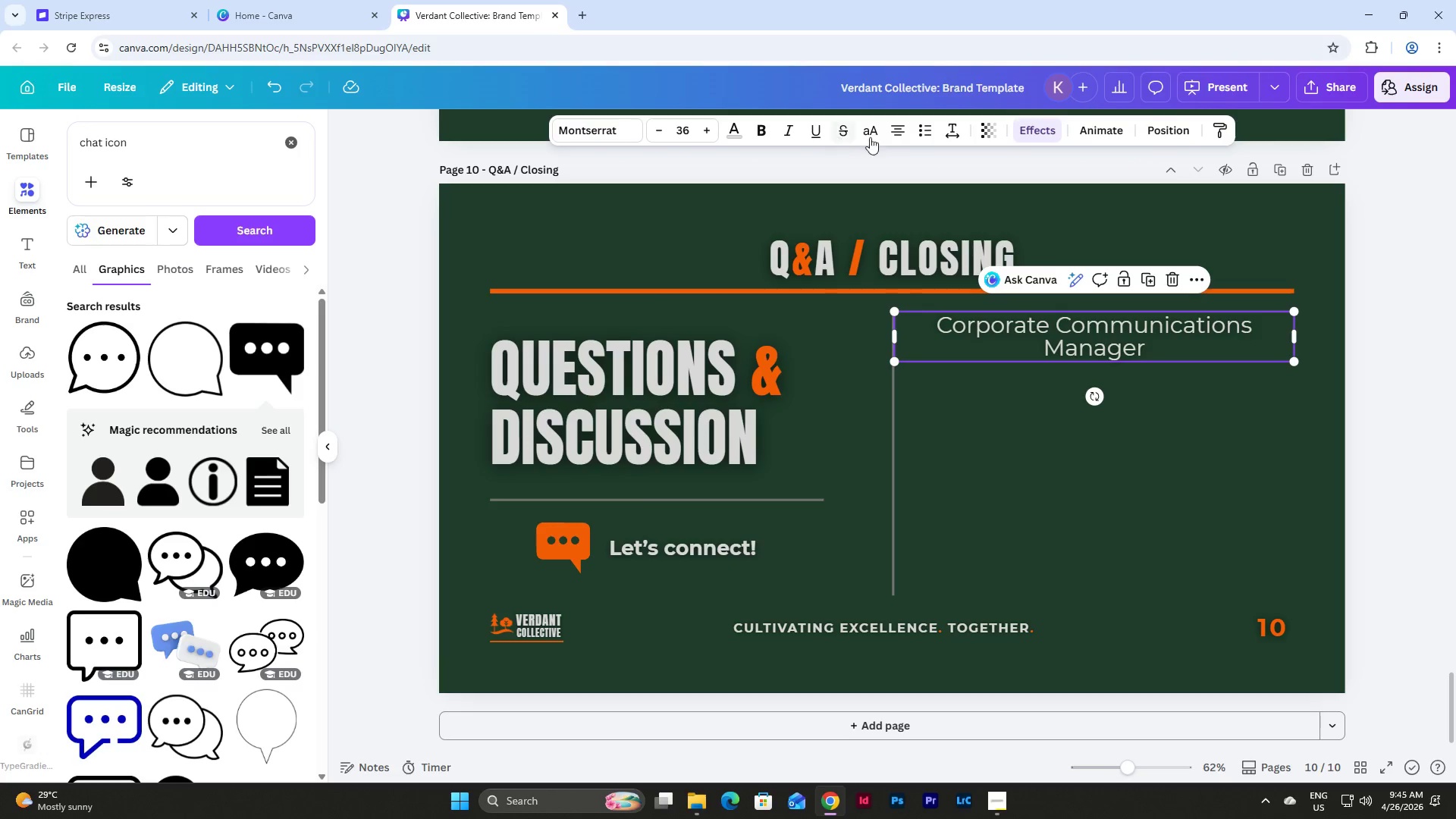 
left_click([902, 131])
 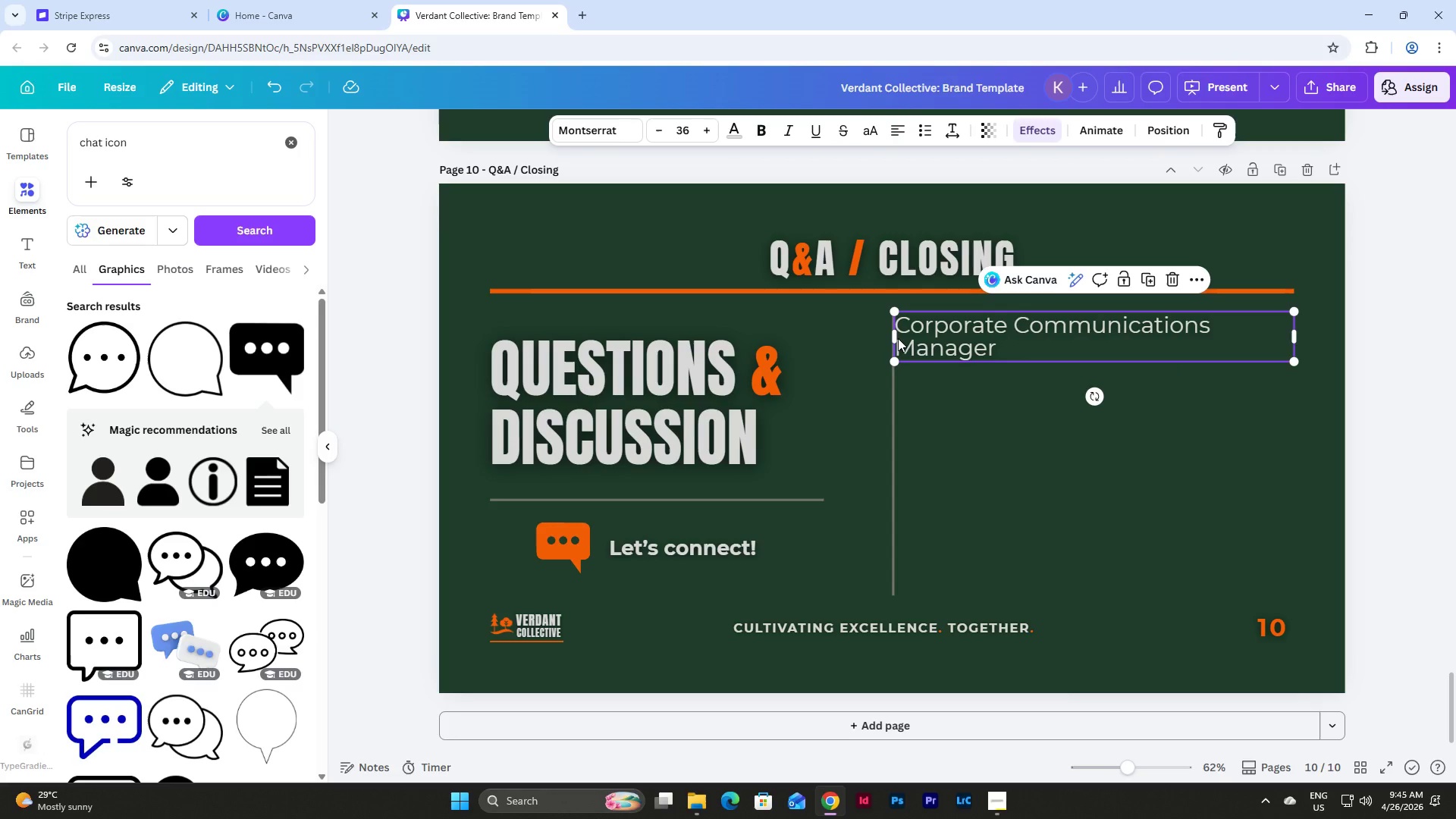 
left_click_drag(start_coordinate=[893, 337], to_coordinate=[934, 350])
 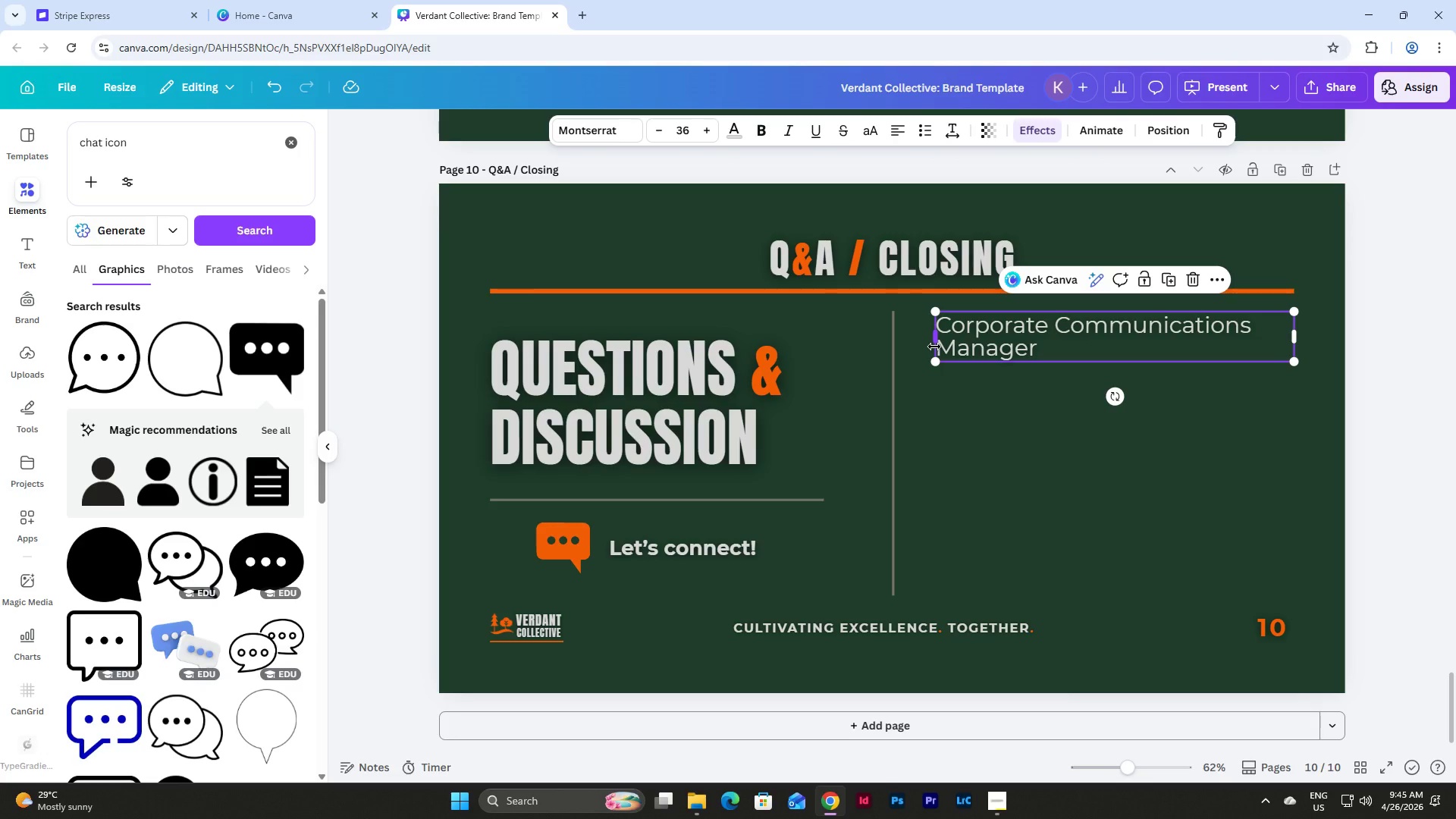 
left_click([940, 340])
 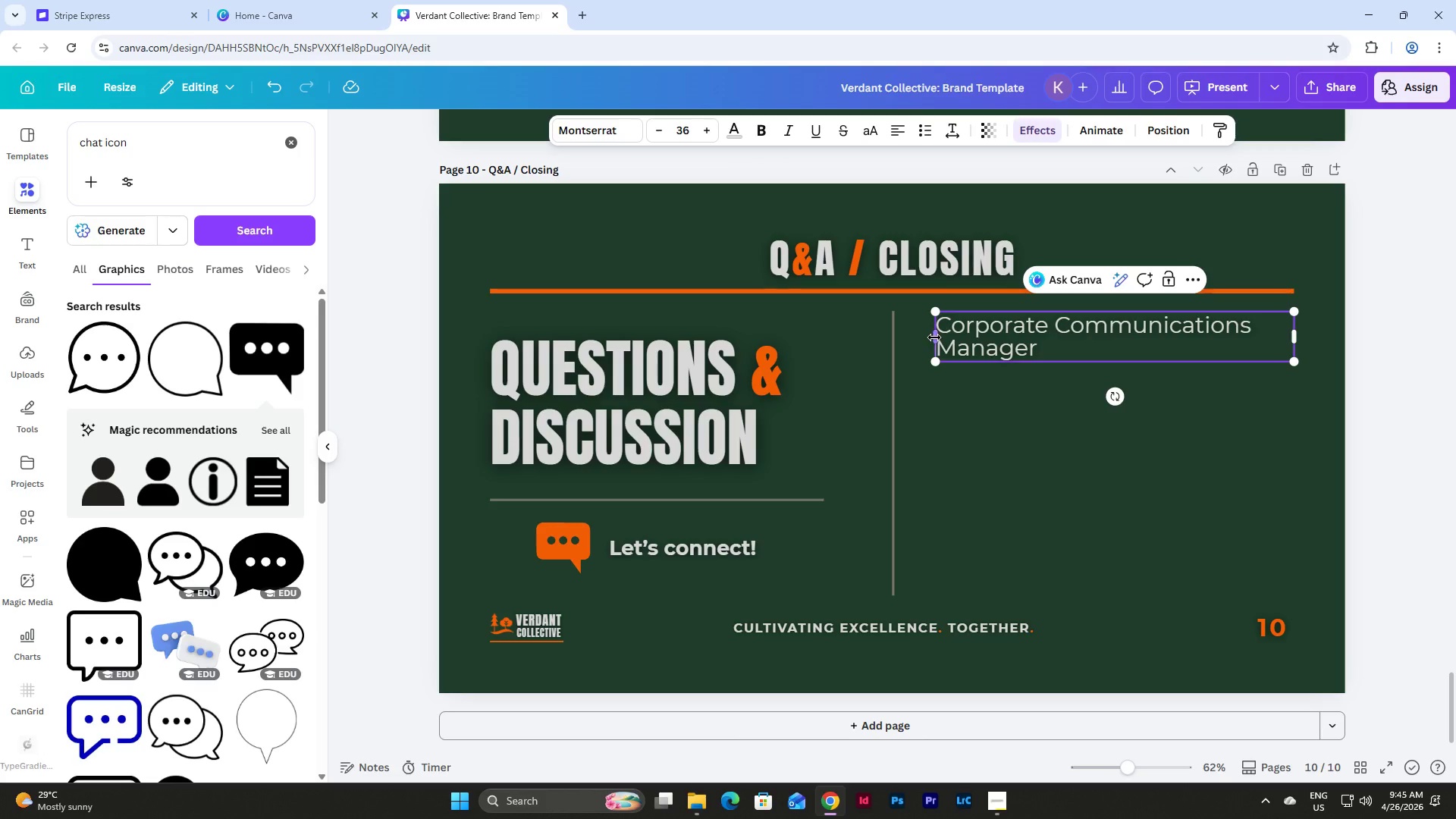 
left_click_drag(start_coordinate=[934, 337], to_coordinate=[962, 340])
 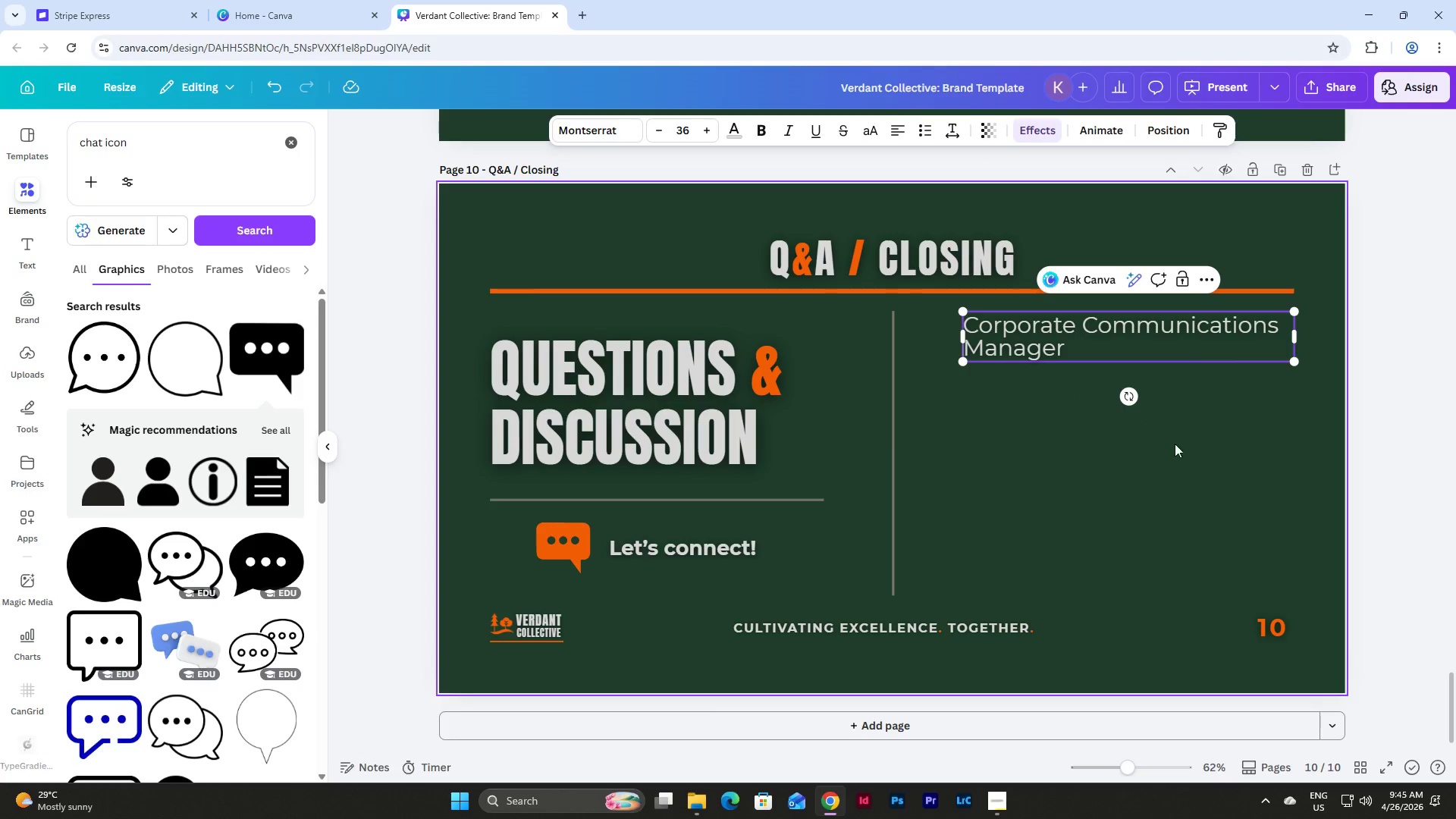 
left_click([1198, 457])
 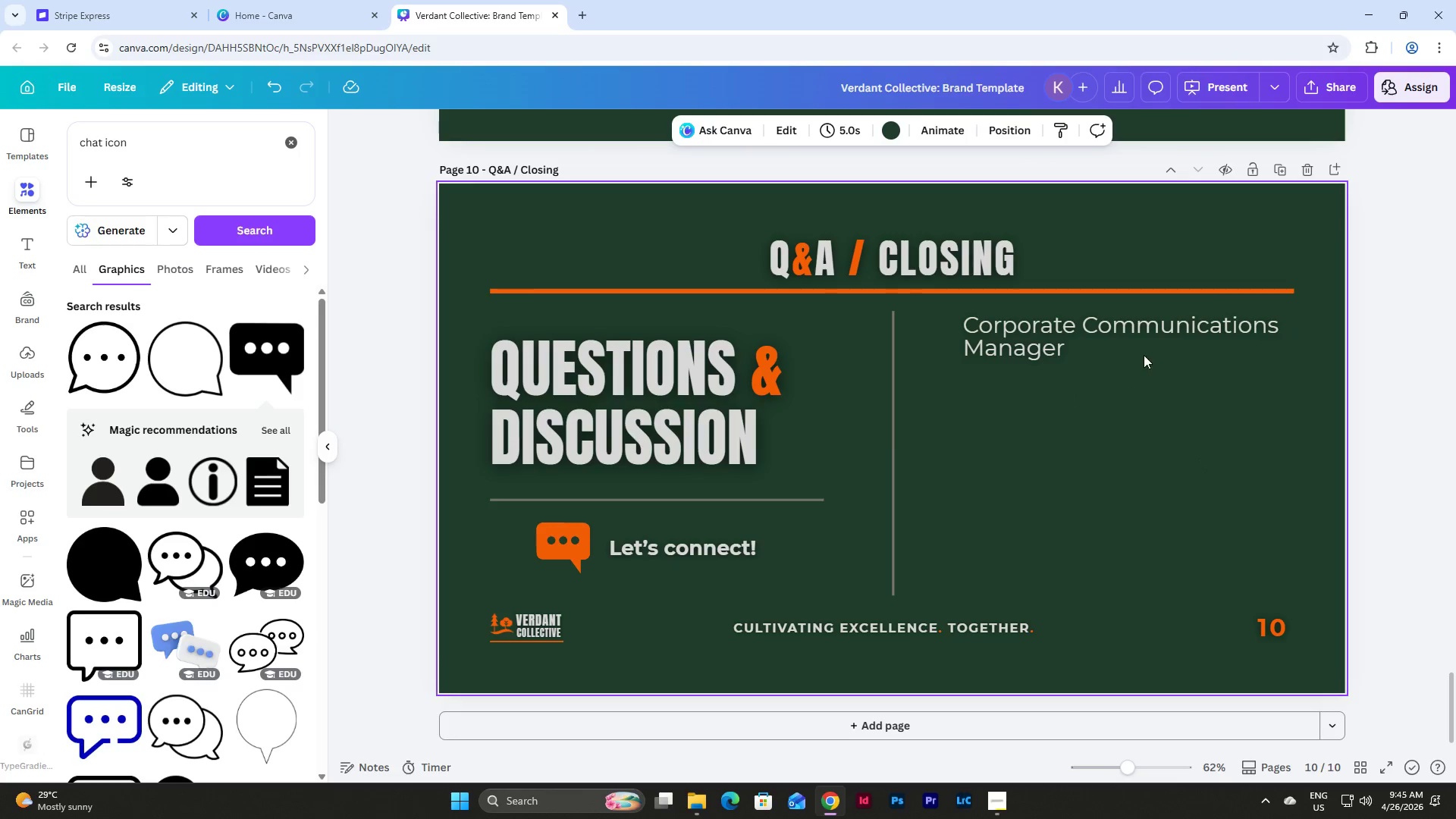 
left_click([1139, 339])
 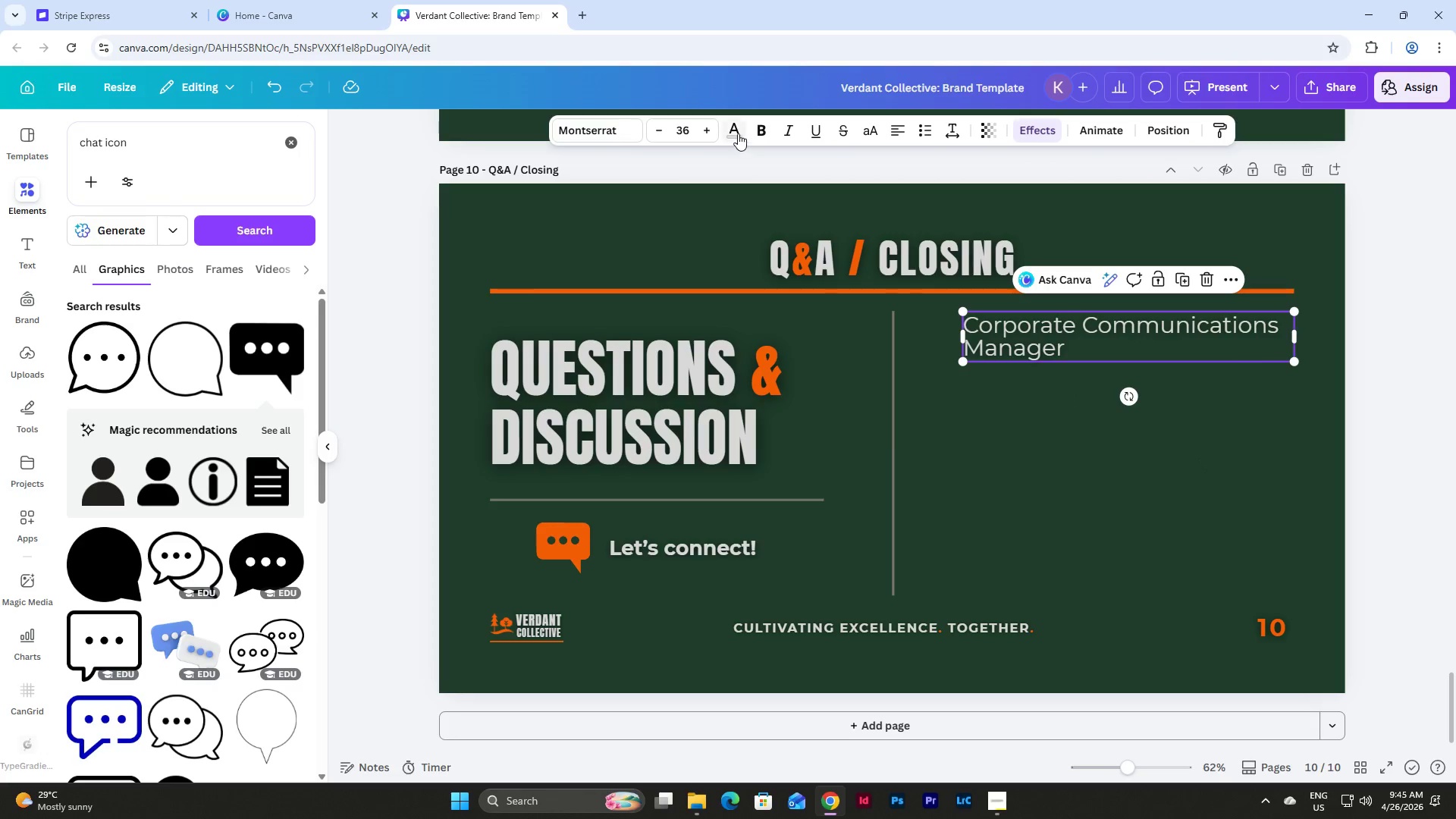 
left_click([738, 133])
 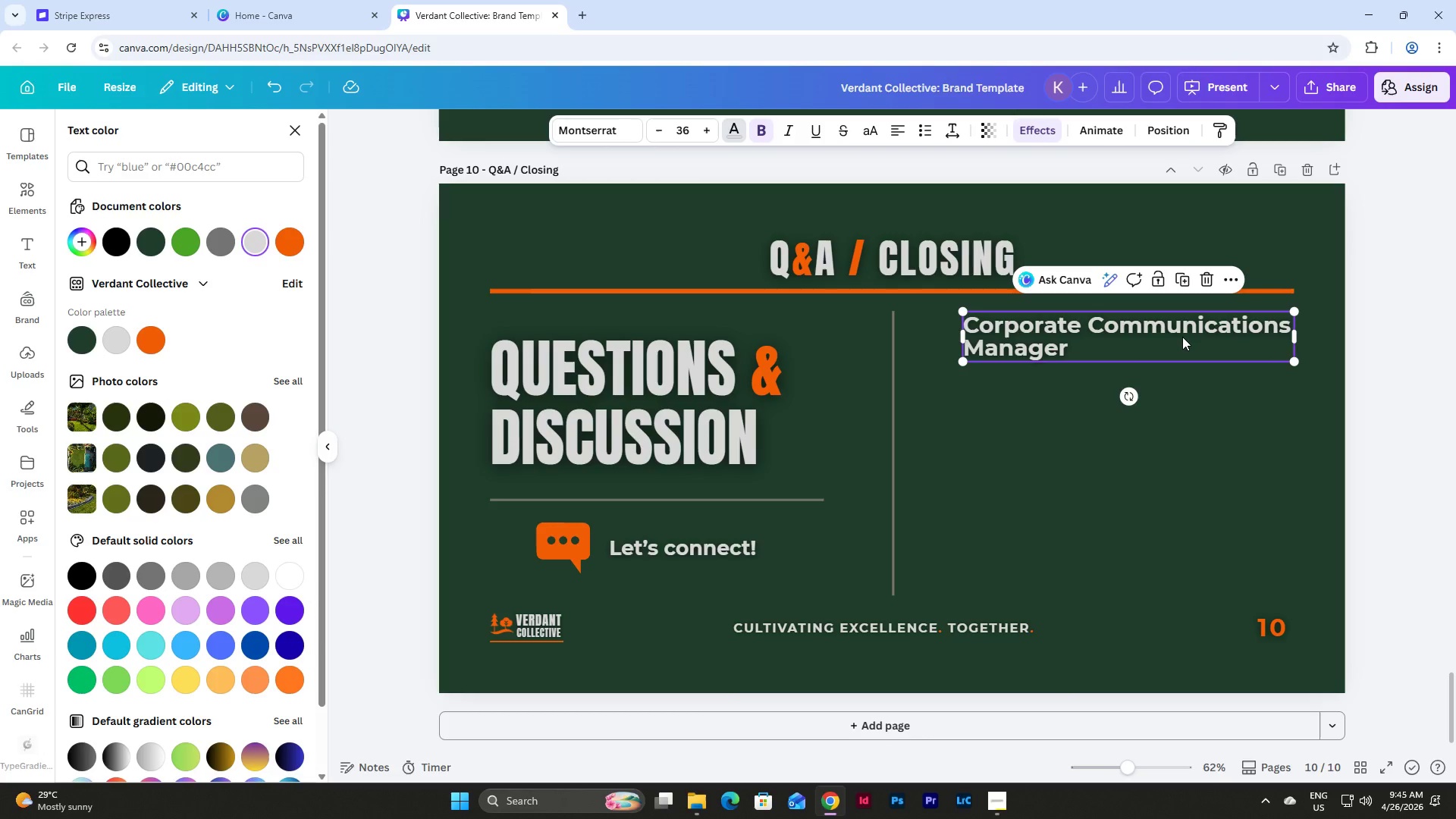 
wait(7.44)
 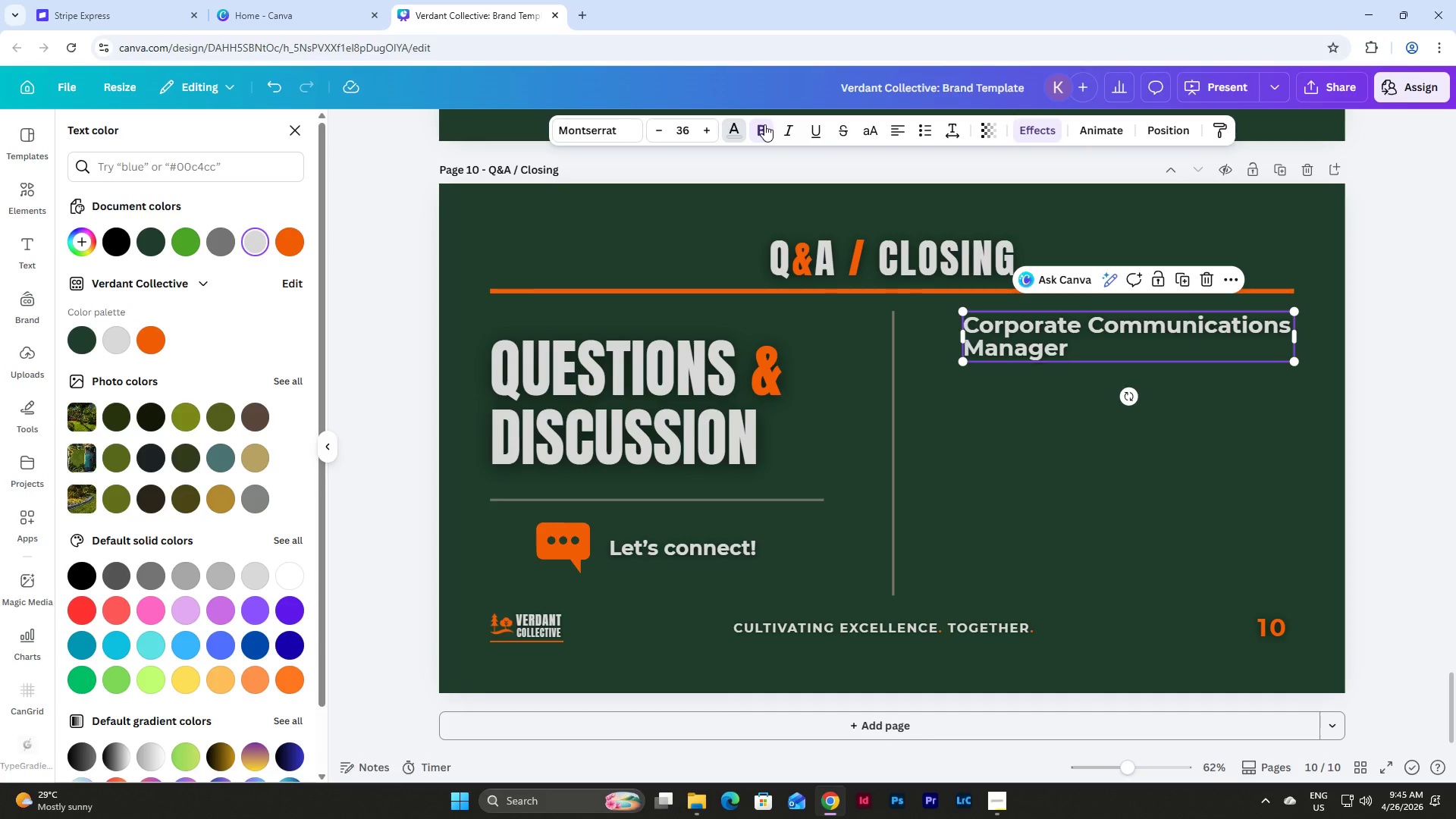 
left_click([297, 235])
 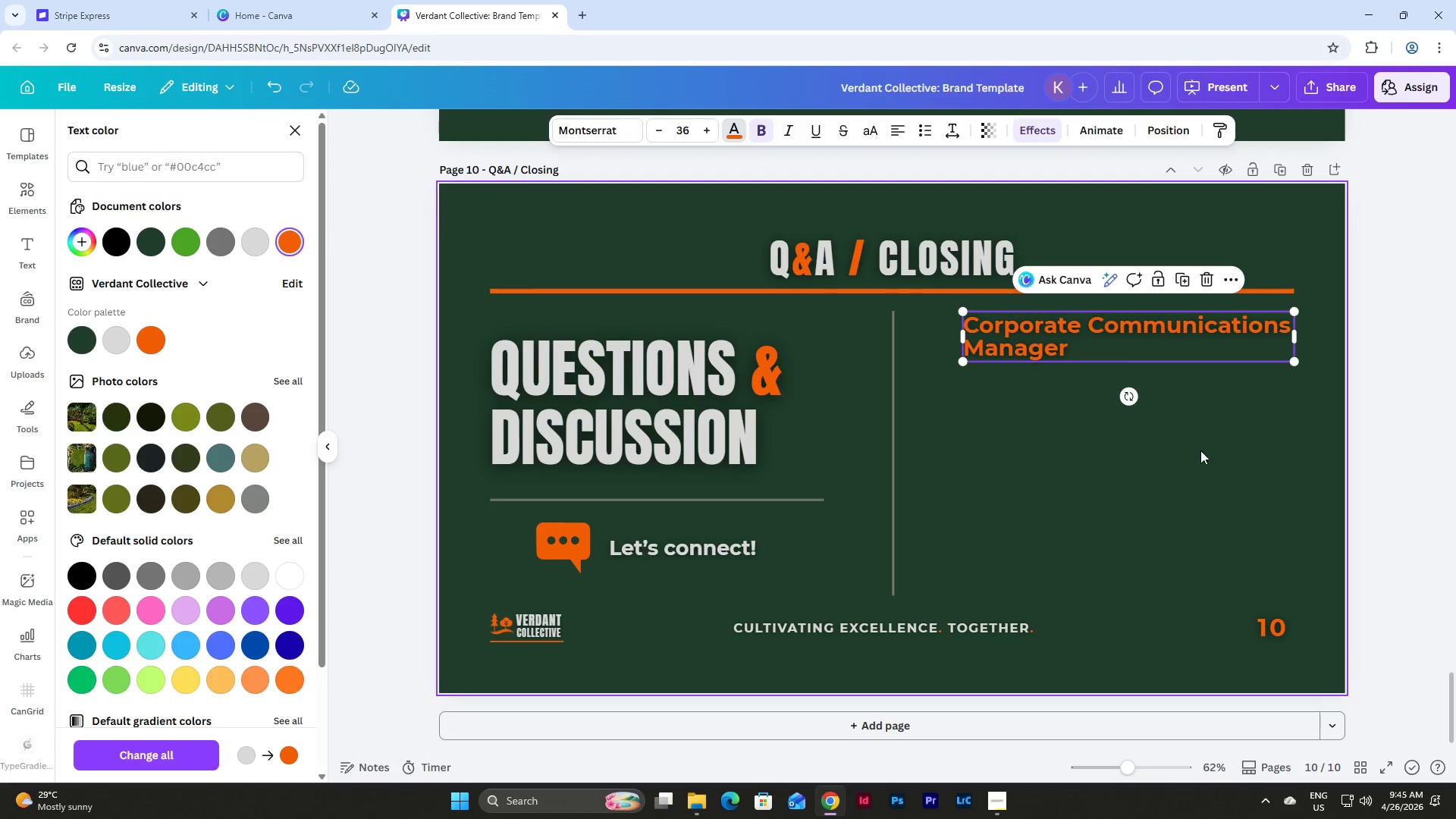 
left_click([1199, 450])
 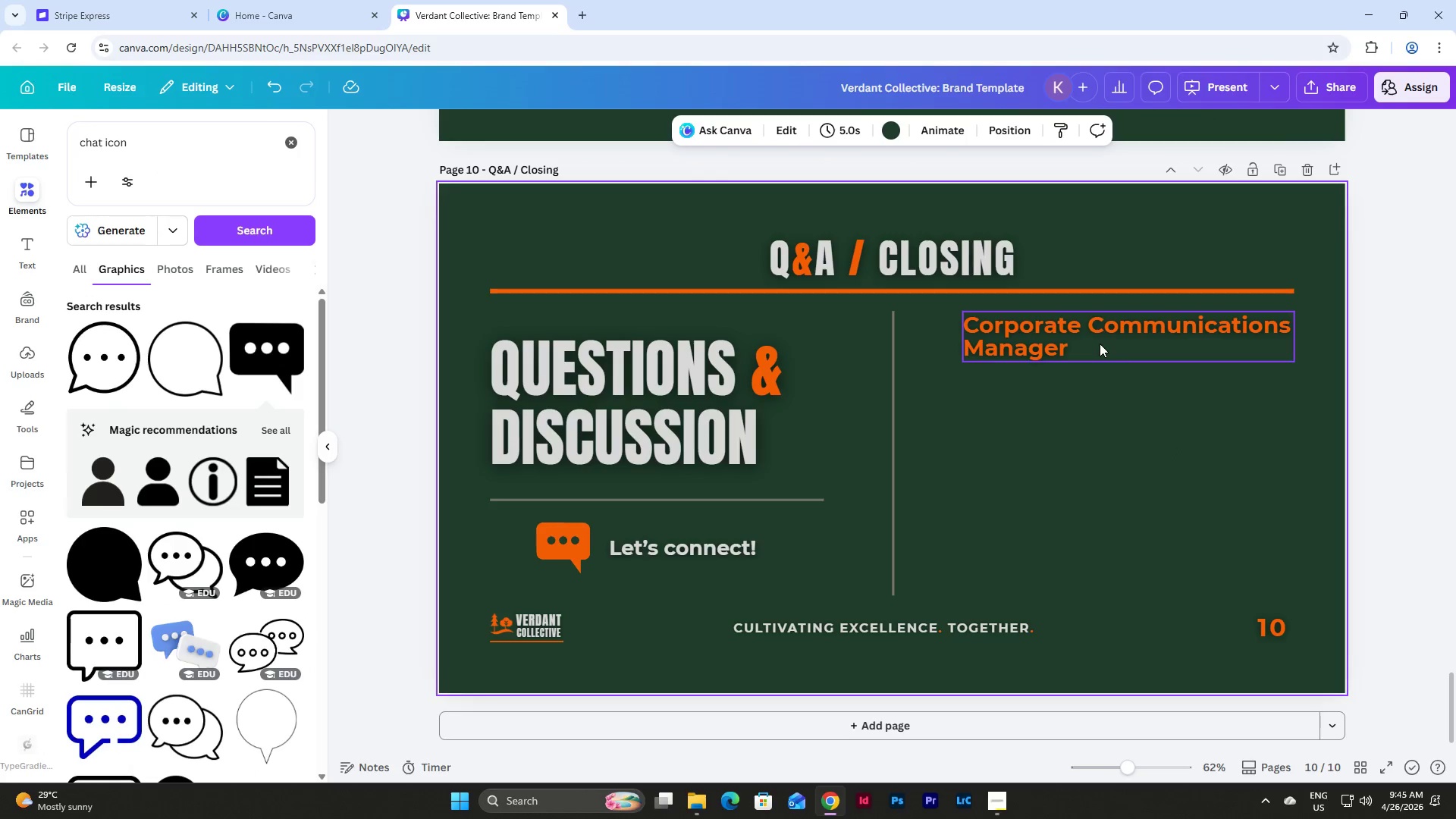 
left_click([1100, 344])
 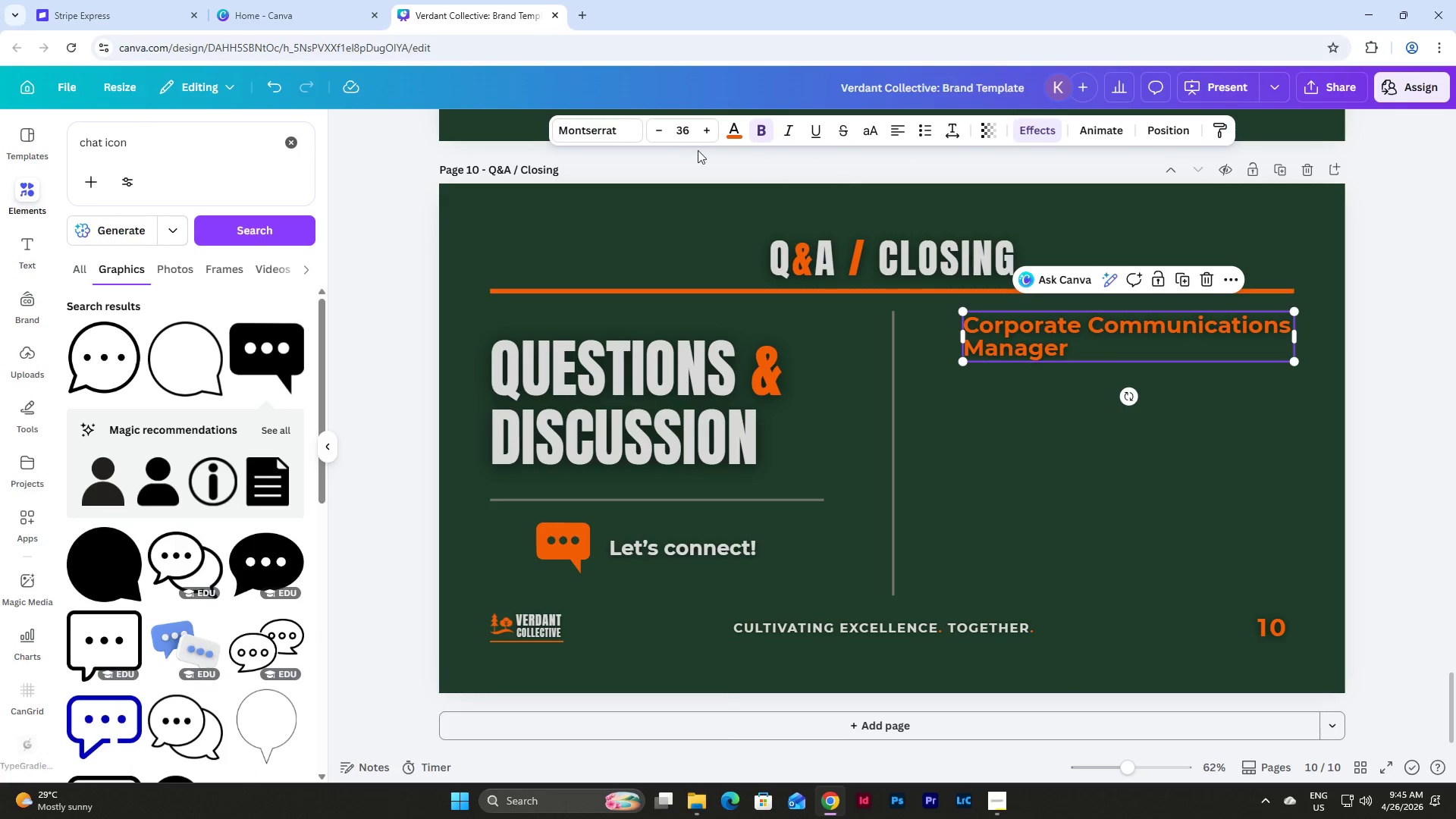 
left_click([736, 138])
 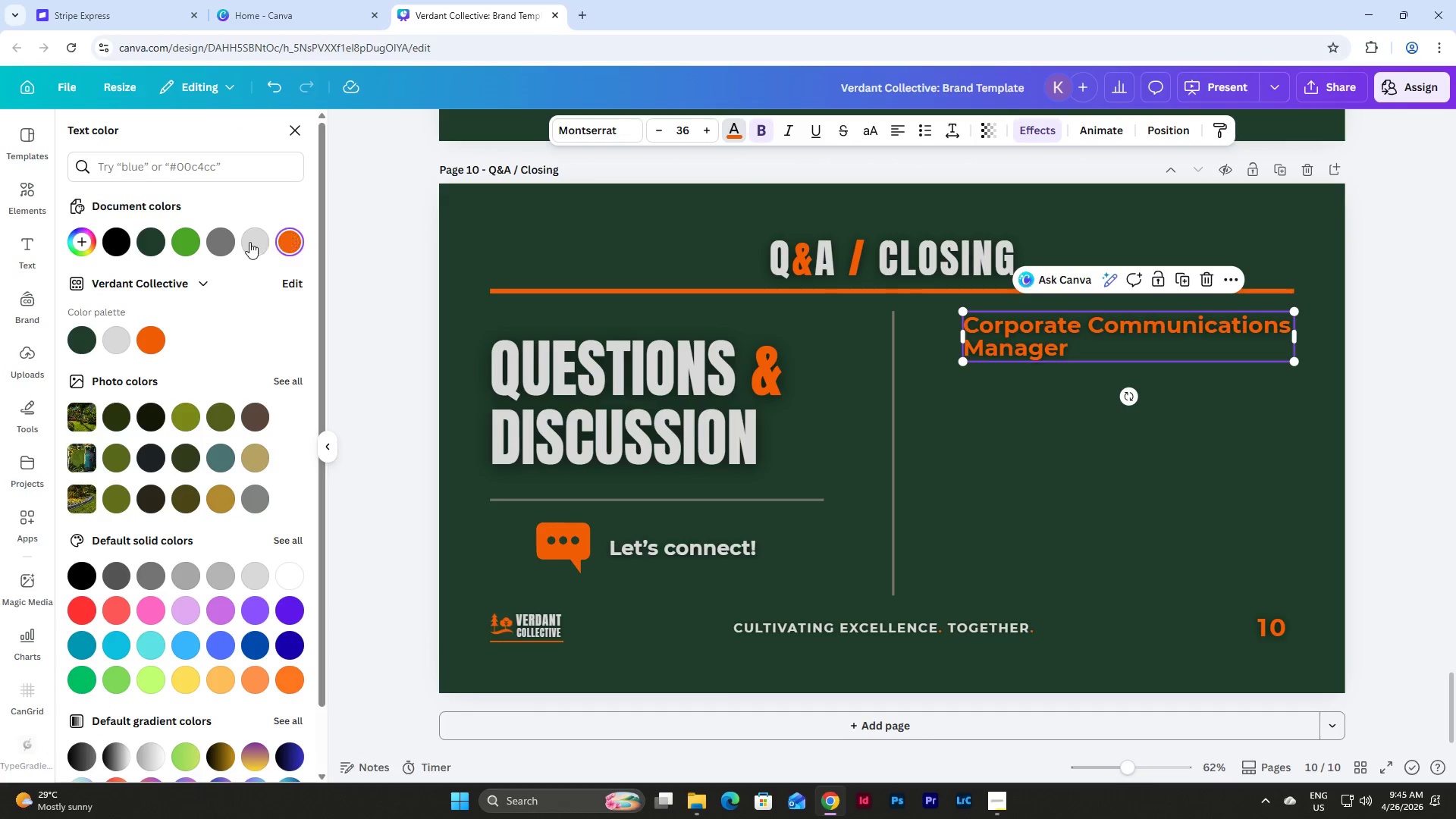 
left_click([249, 242])
 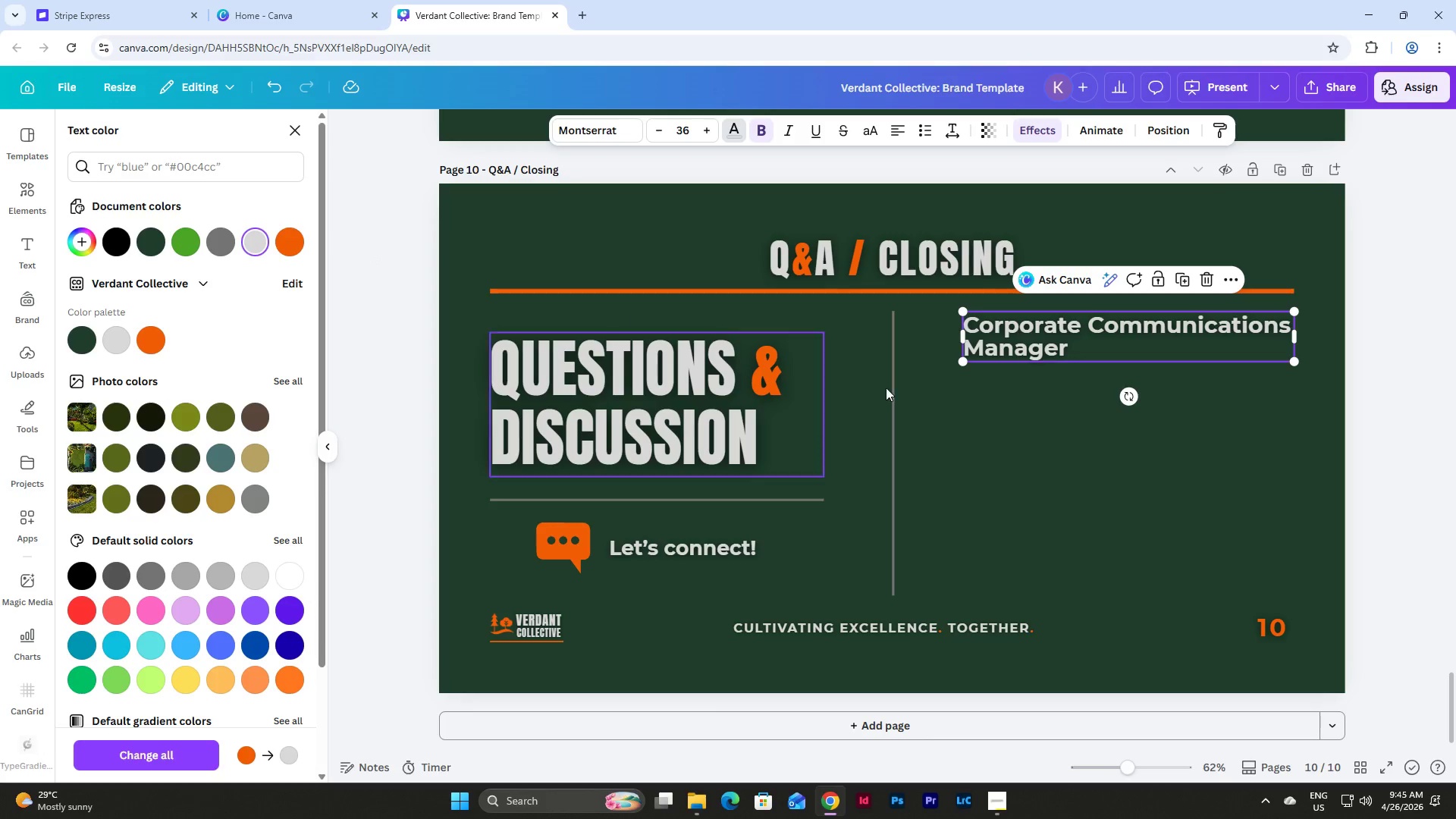 
left_click([1090, 447])
 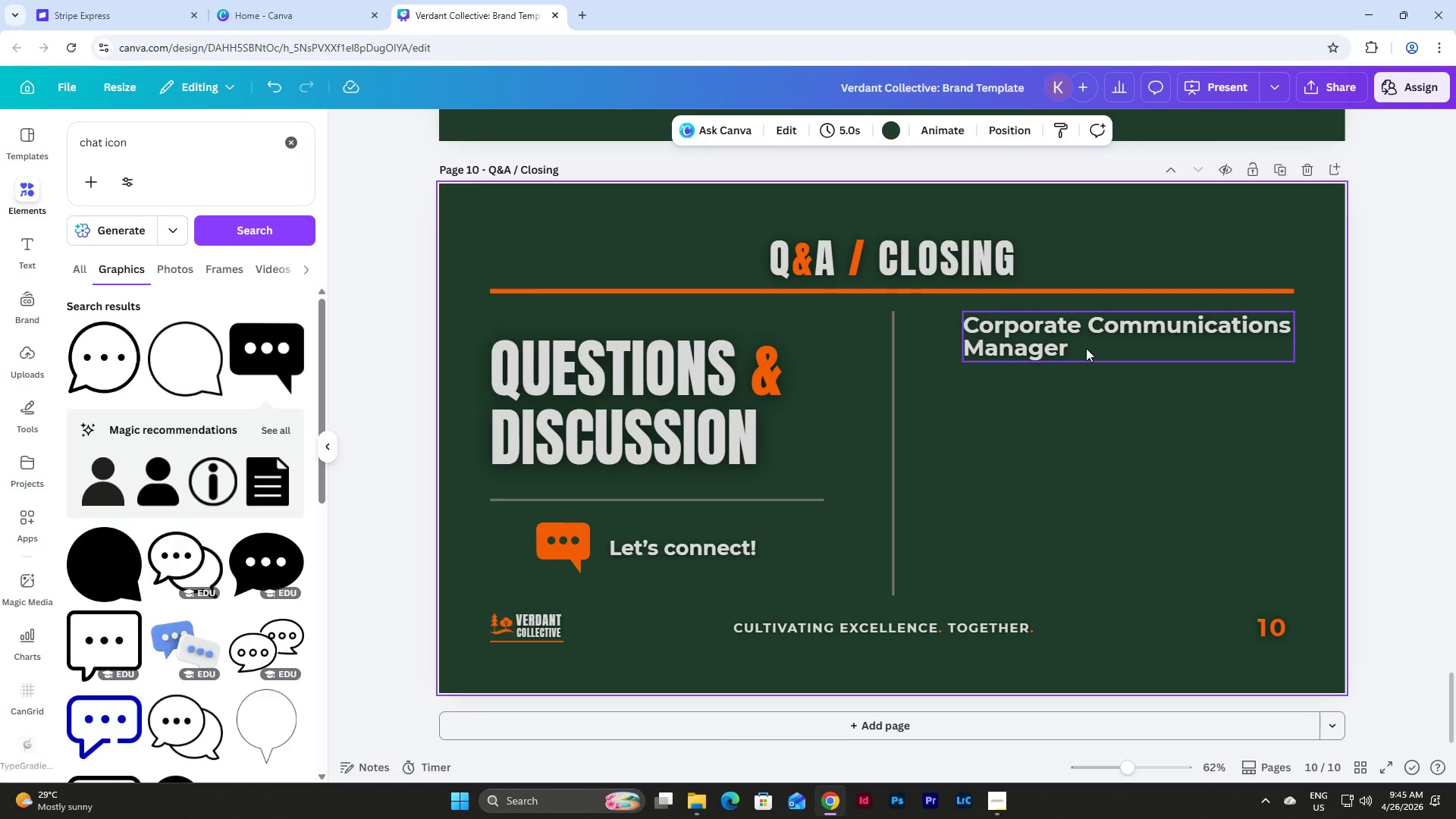 
left_click([1090, 482])
 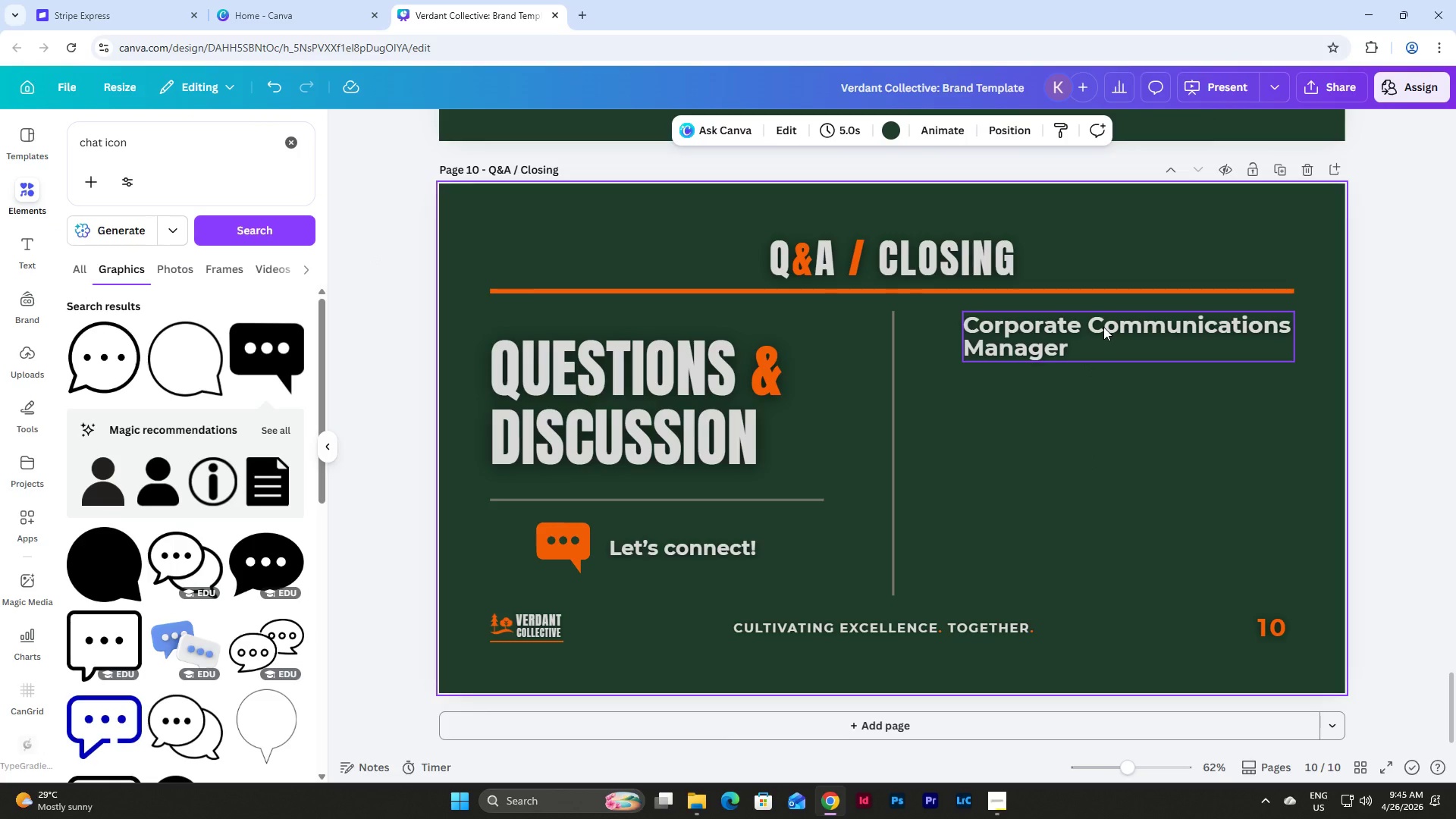 
wait(7.47)
 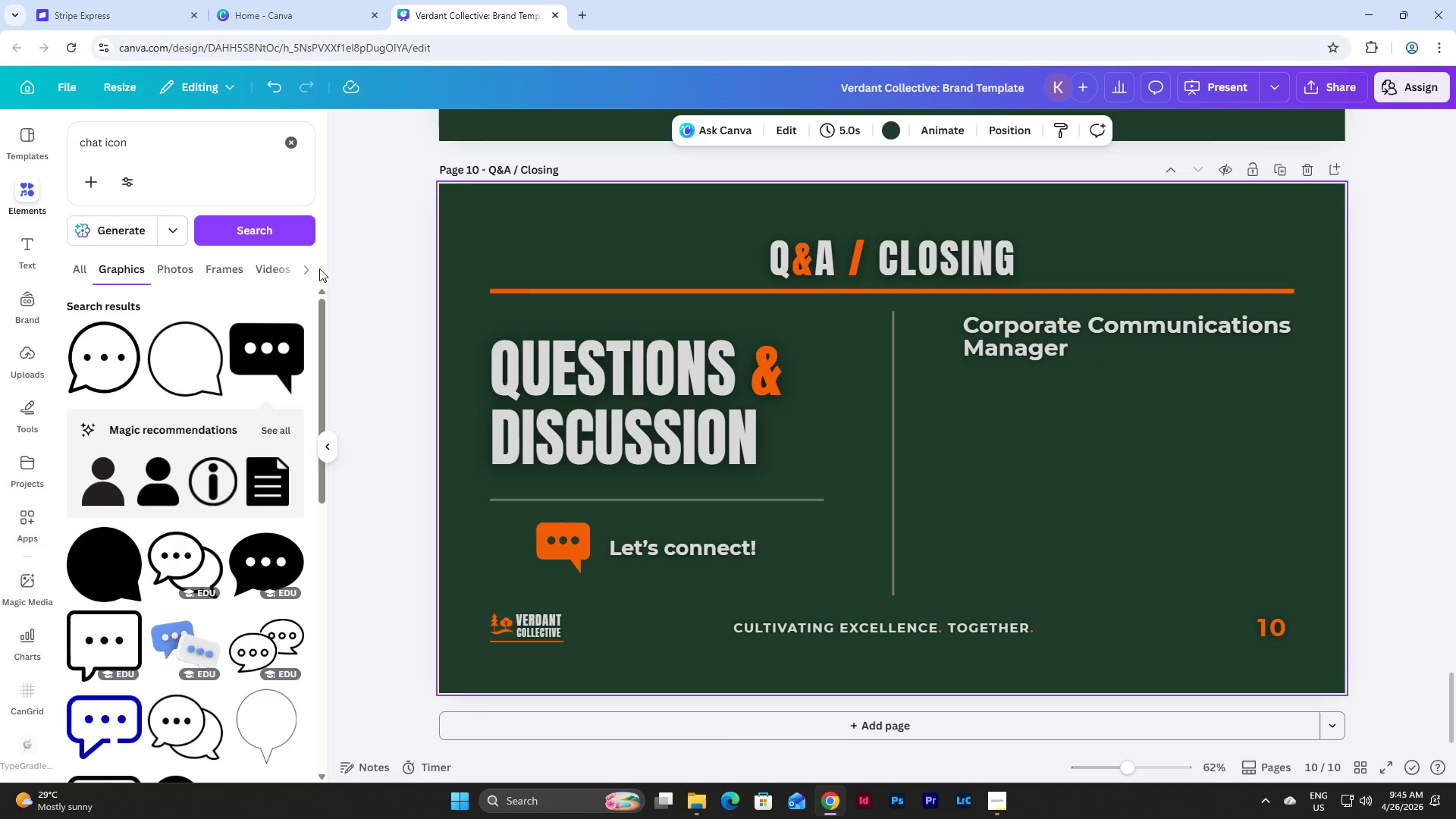 
left_click_drag(start_coordinate=[145, 140], to_coordinate=[67, 140])
 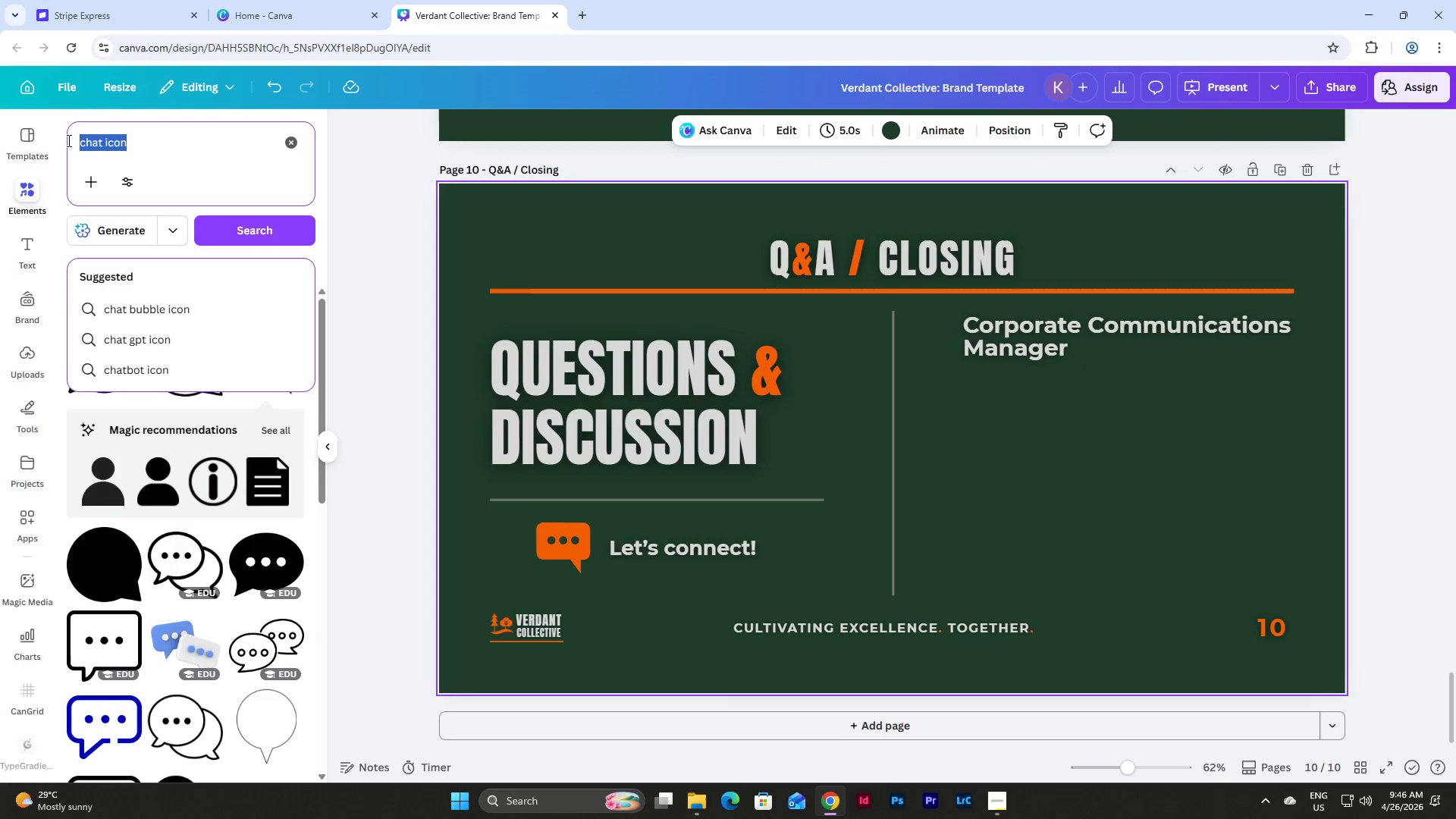 
type(email)
 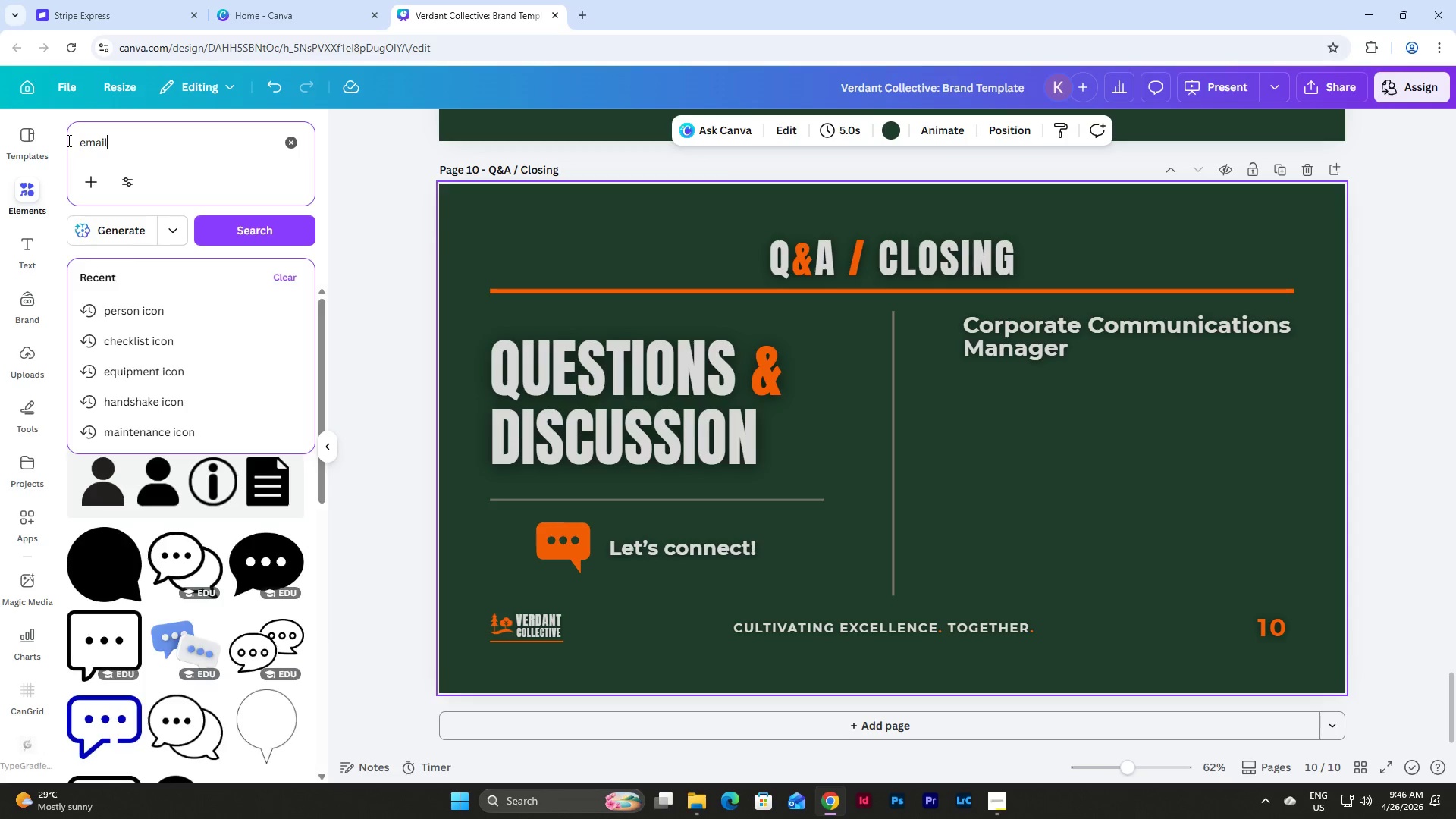 
key(Enter)
 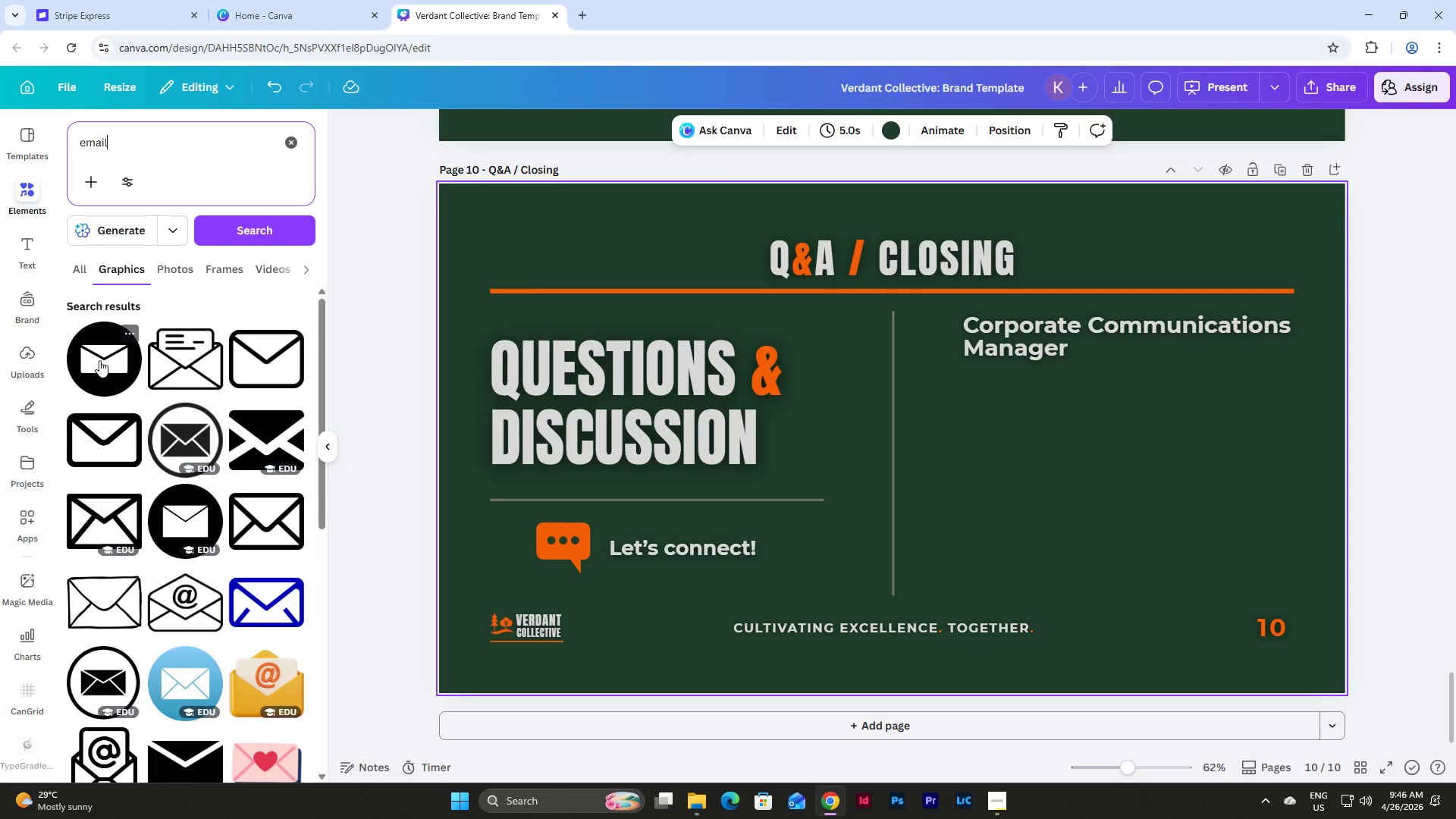 
wait(5.95)
 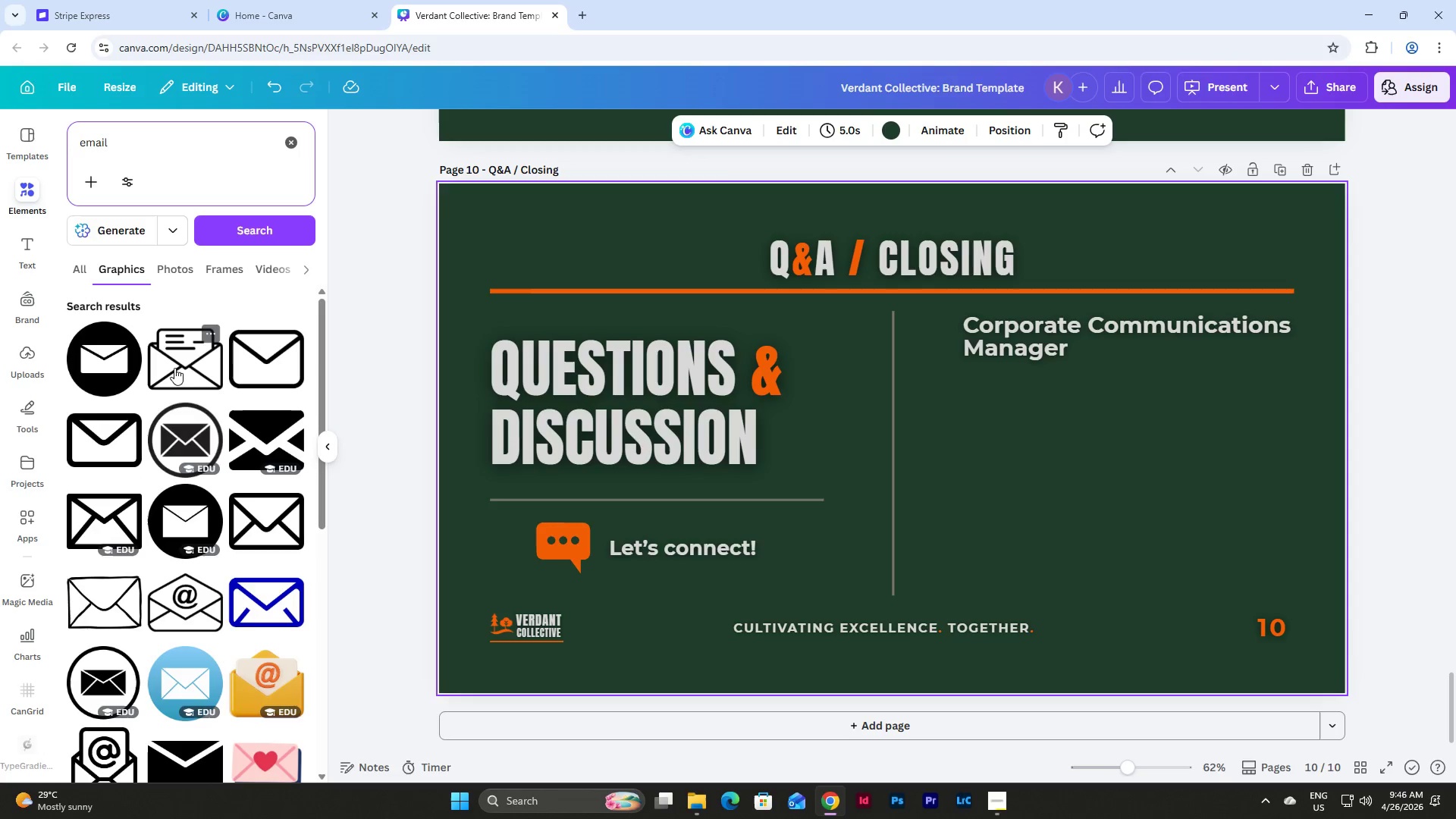 
left_click([102, 364])
 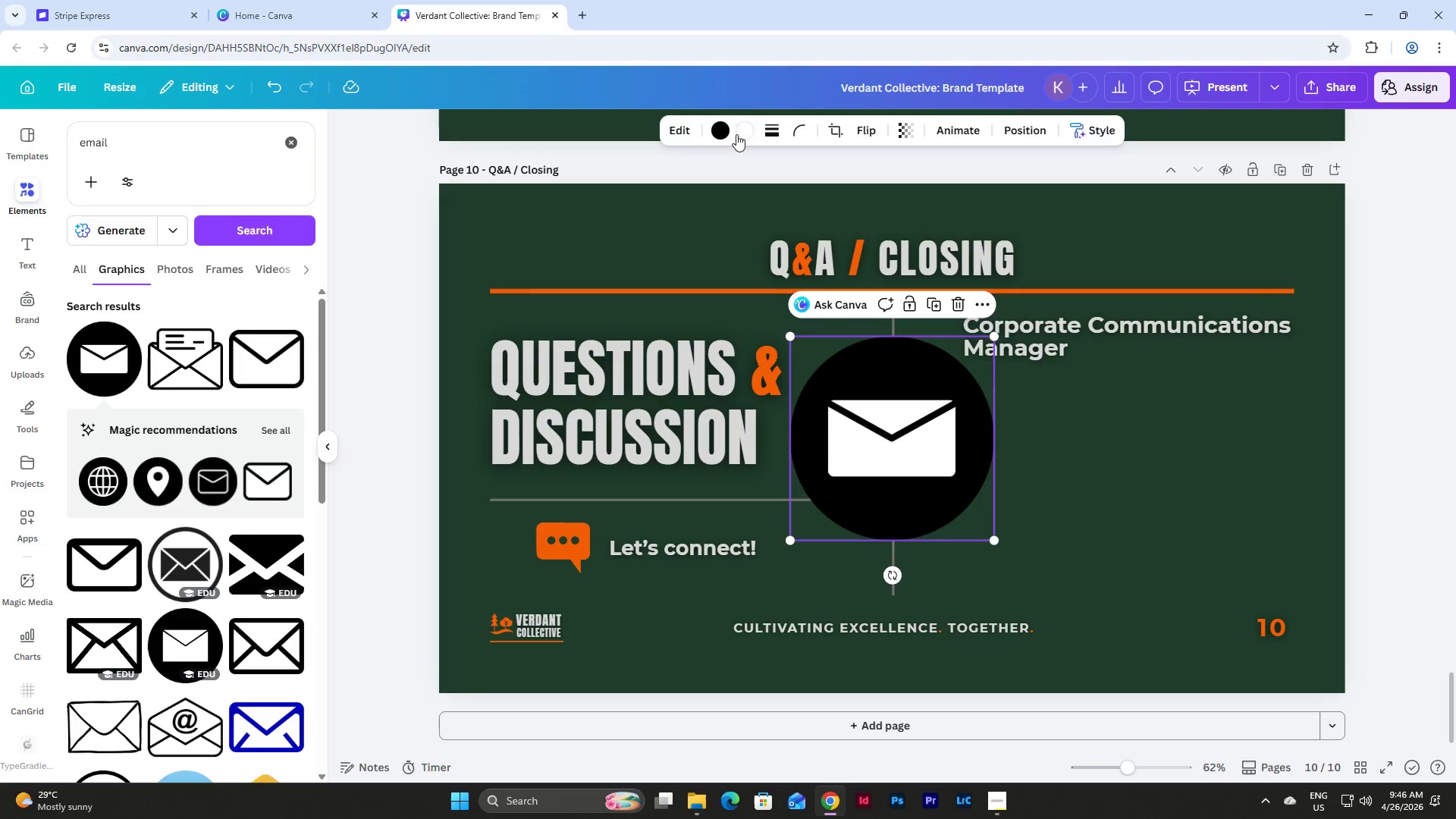 
left_click([722, 126])
 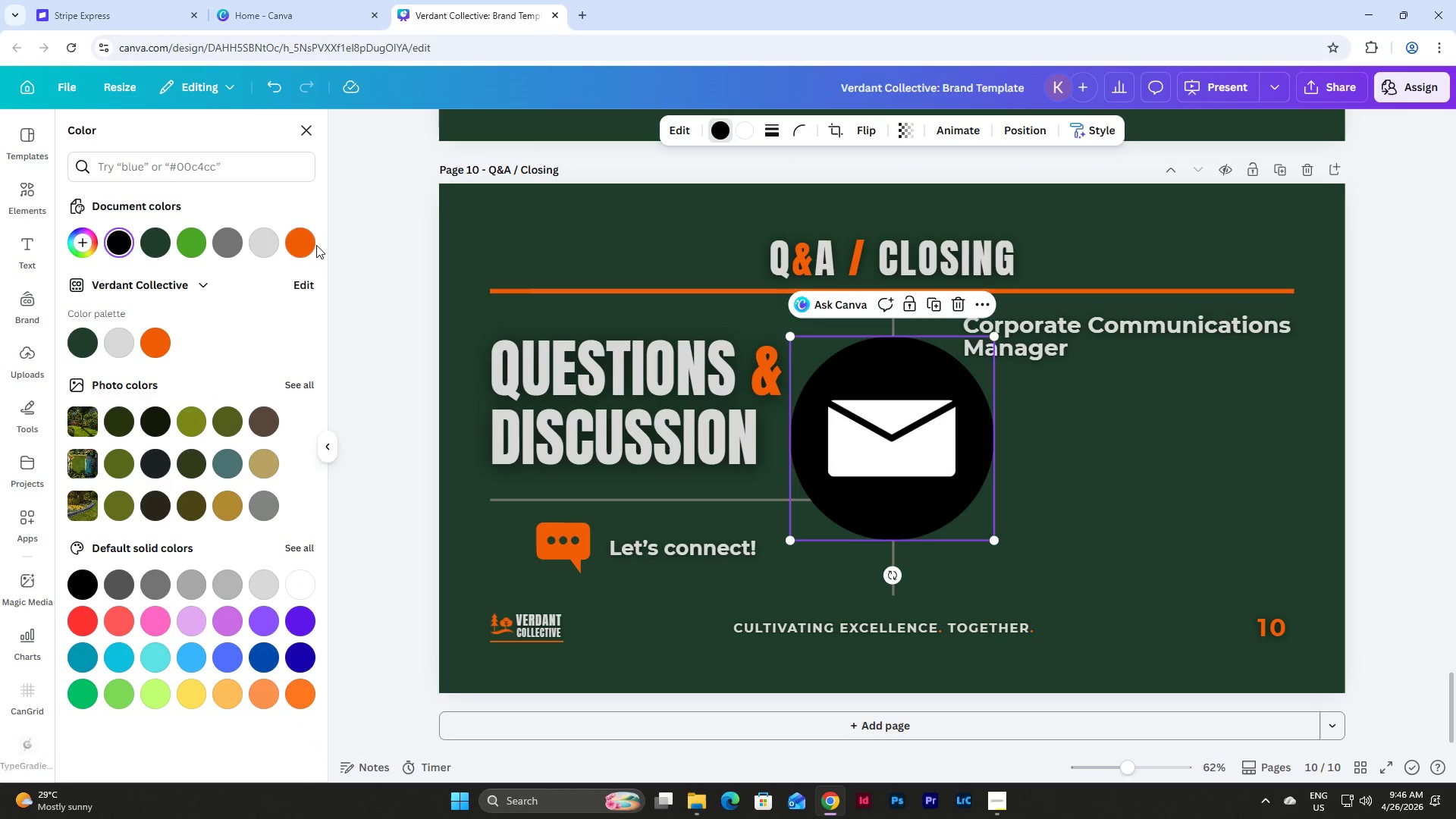 
left_click([306, 241])
 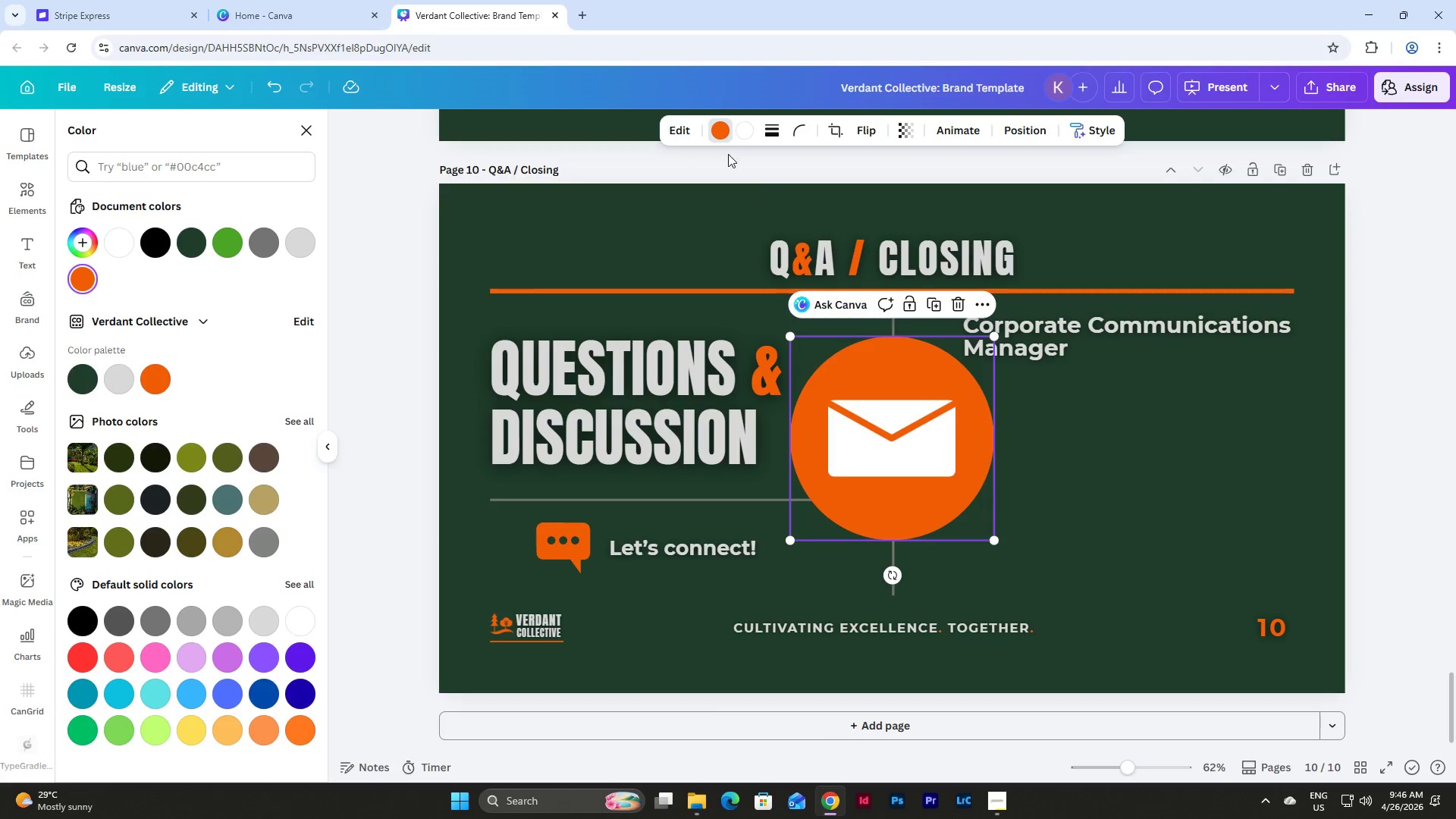 
left_click([744, 127])
 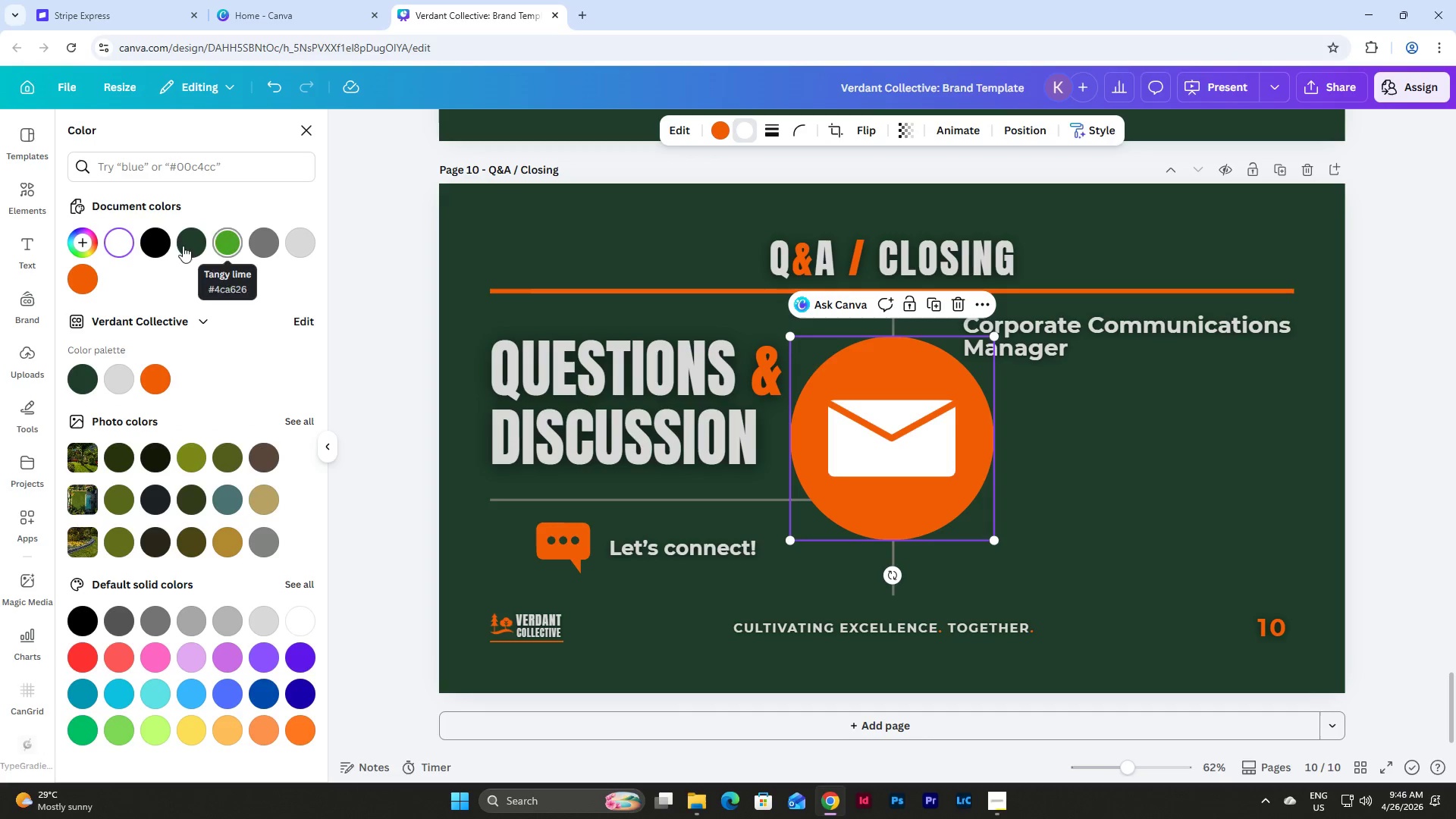 
left_click([190, 242])
 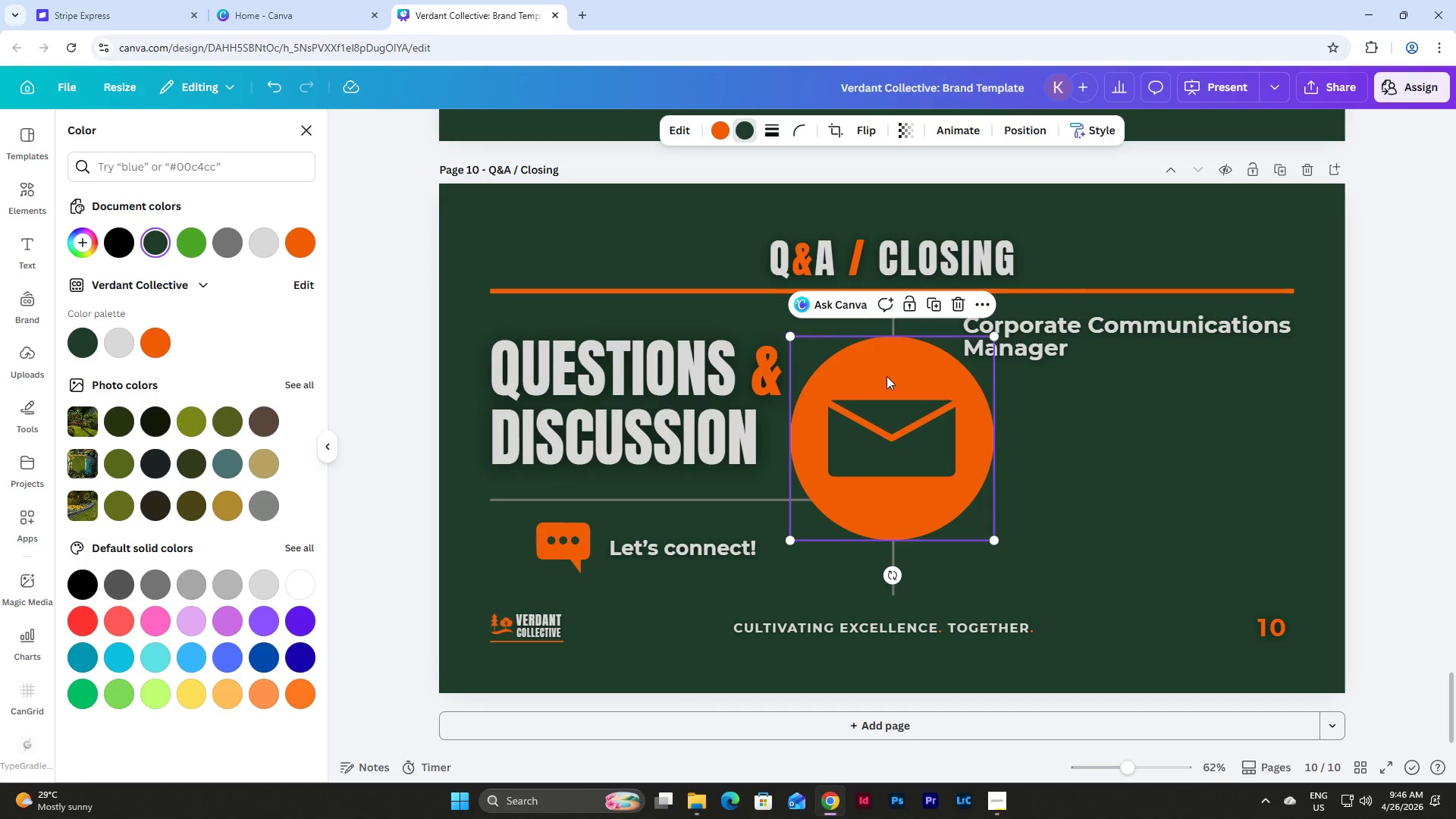 
left_click_drag(start_coordinate=[943, 419], to_coordinate=[1092, 452])
 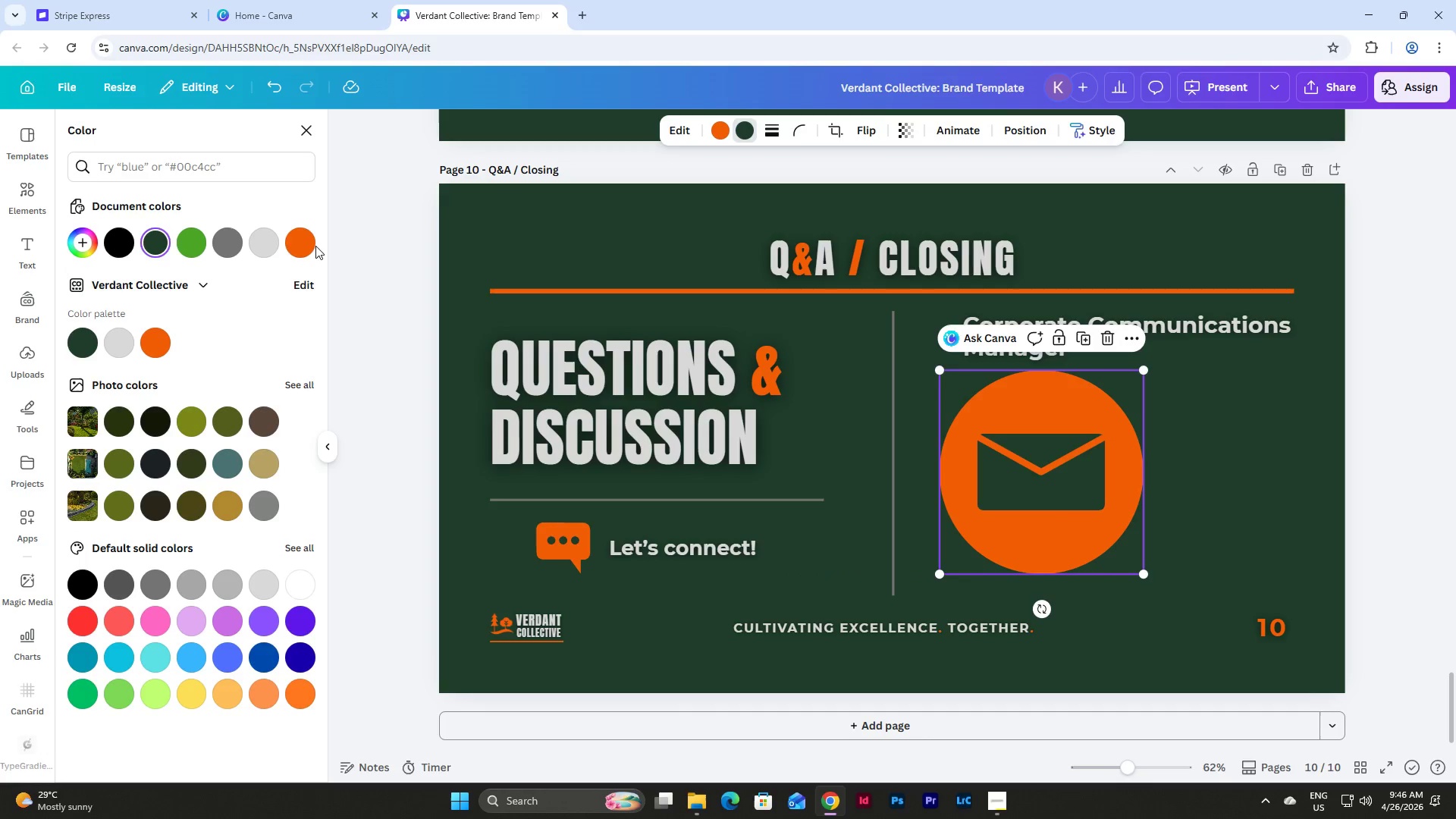 
left_click([263, 242])
 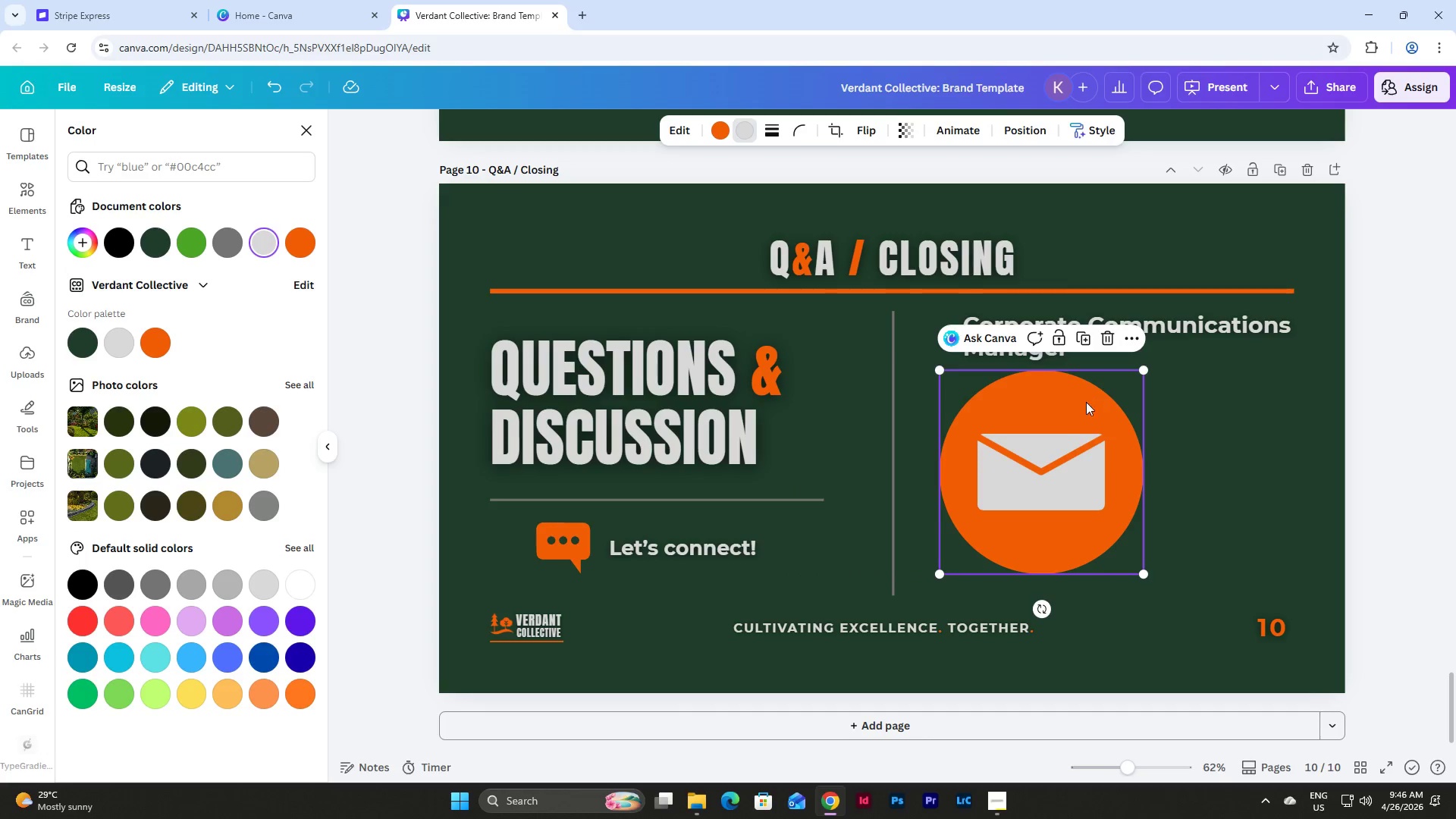 
scroll: coordinate [1171, 494], scroll_direction: up, amount: 1.0
 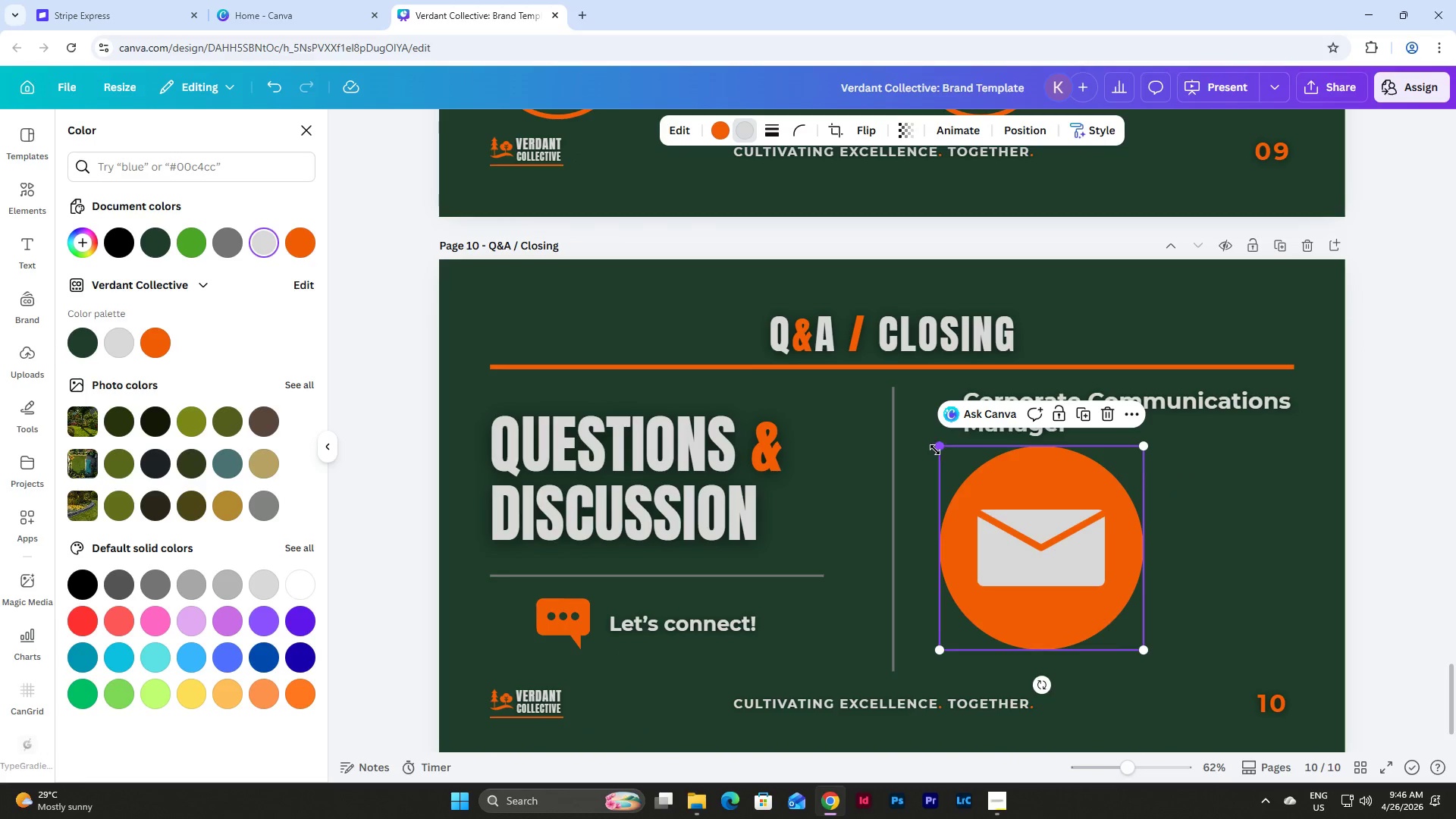 
left_click_drag(start_coordinate=[937, 450], to_coordinate=[1098, 612])
 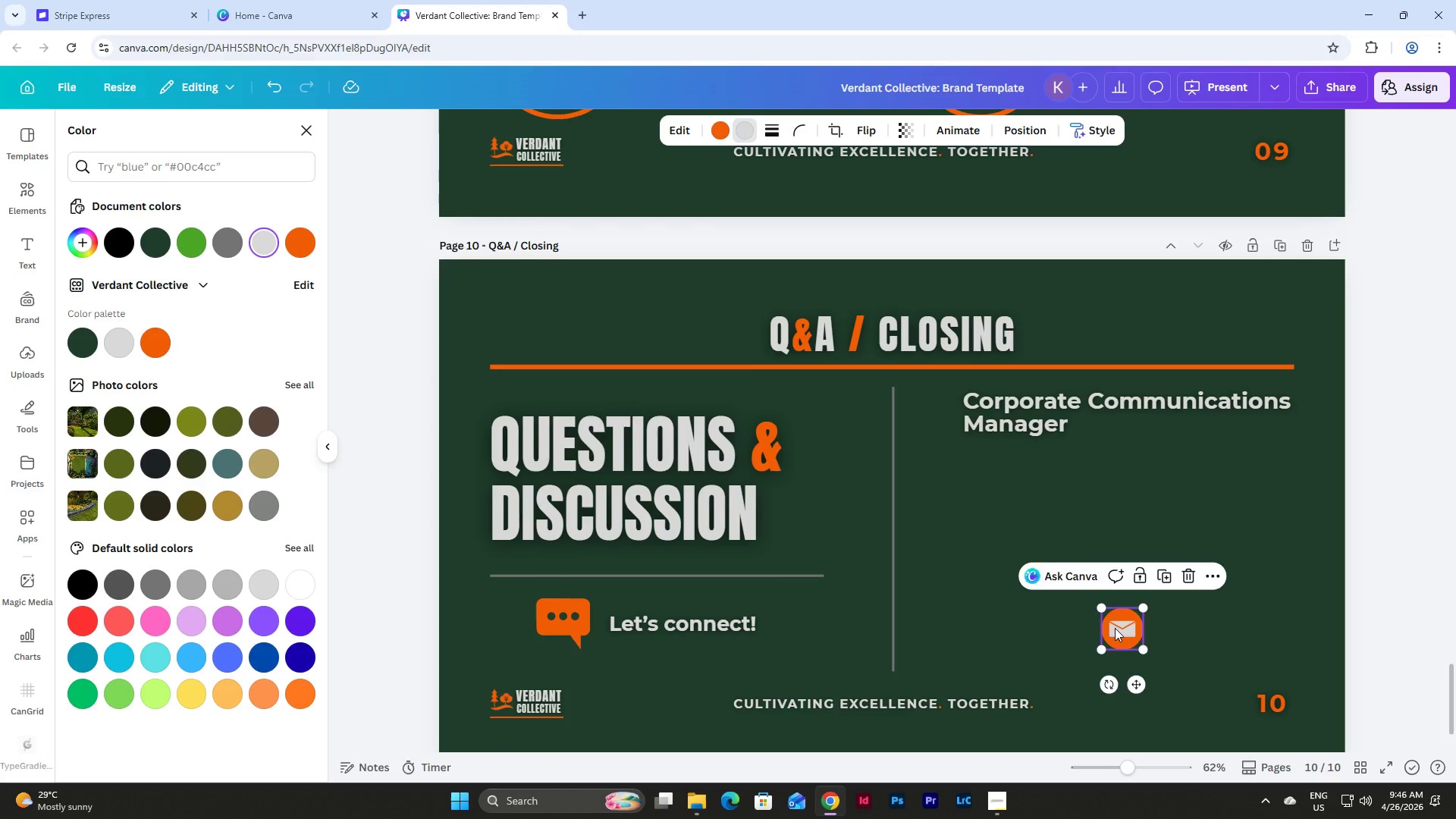 
left_click_drag(start_coordinate=[1118, 628], to_coordinate=[977, 472])
 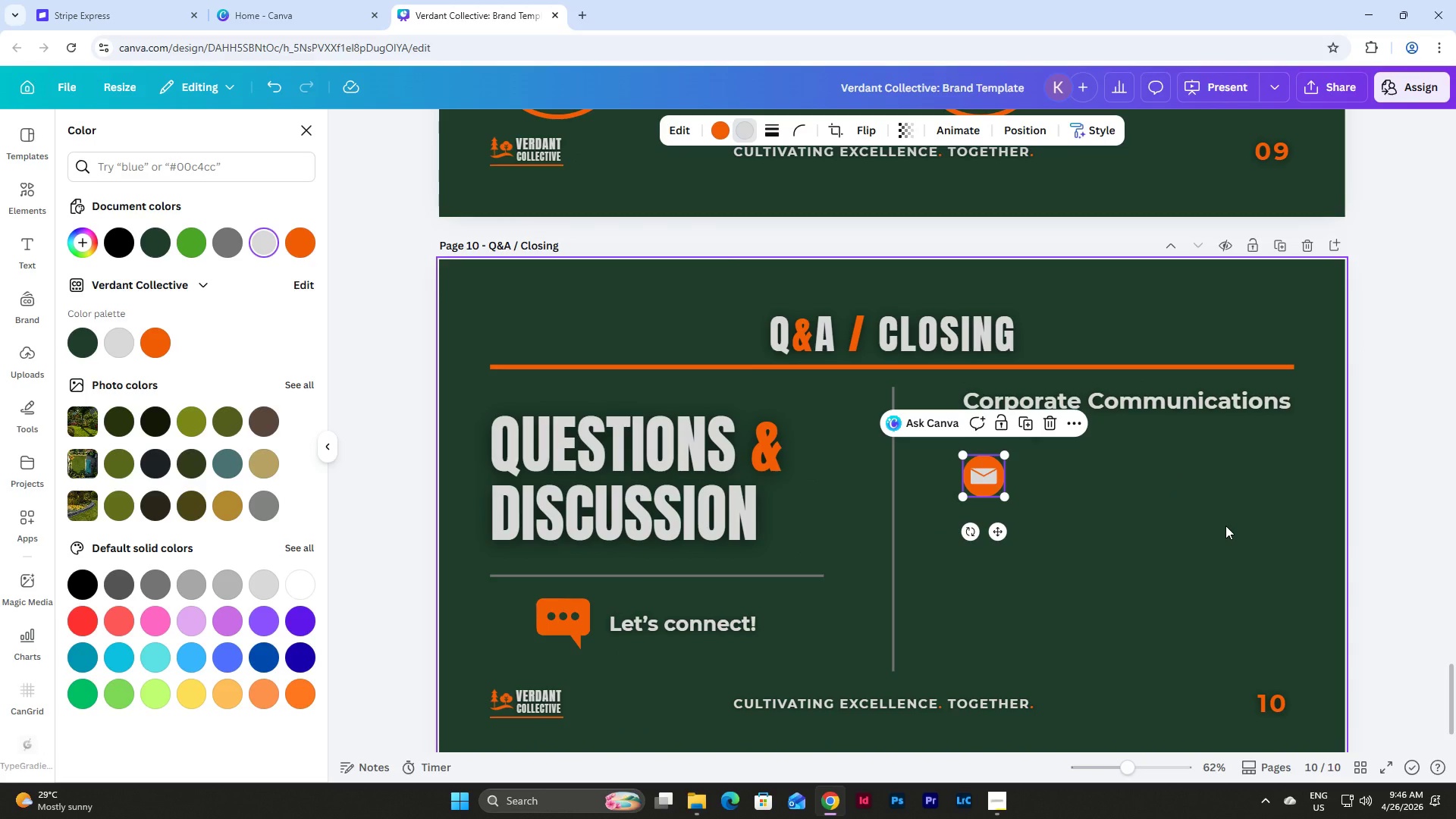 
left_click([1225, 526])
 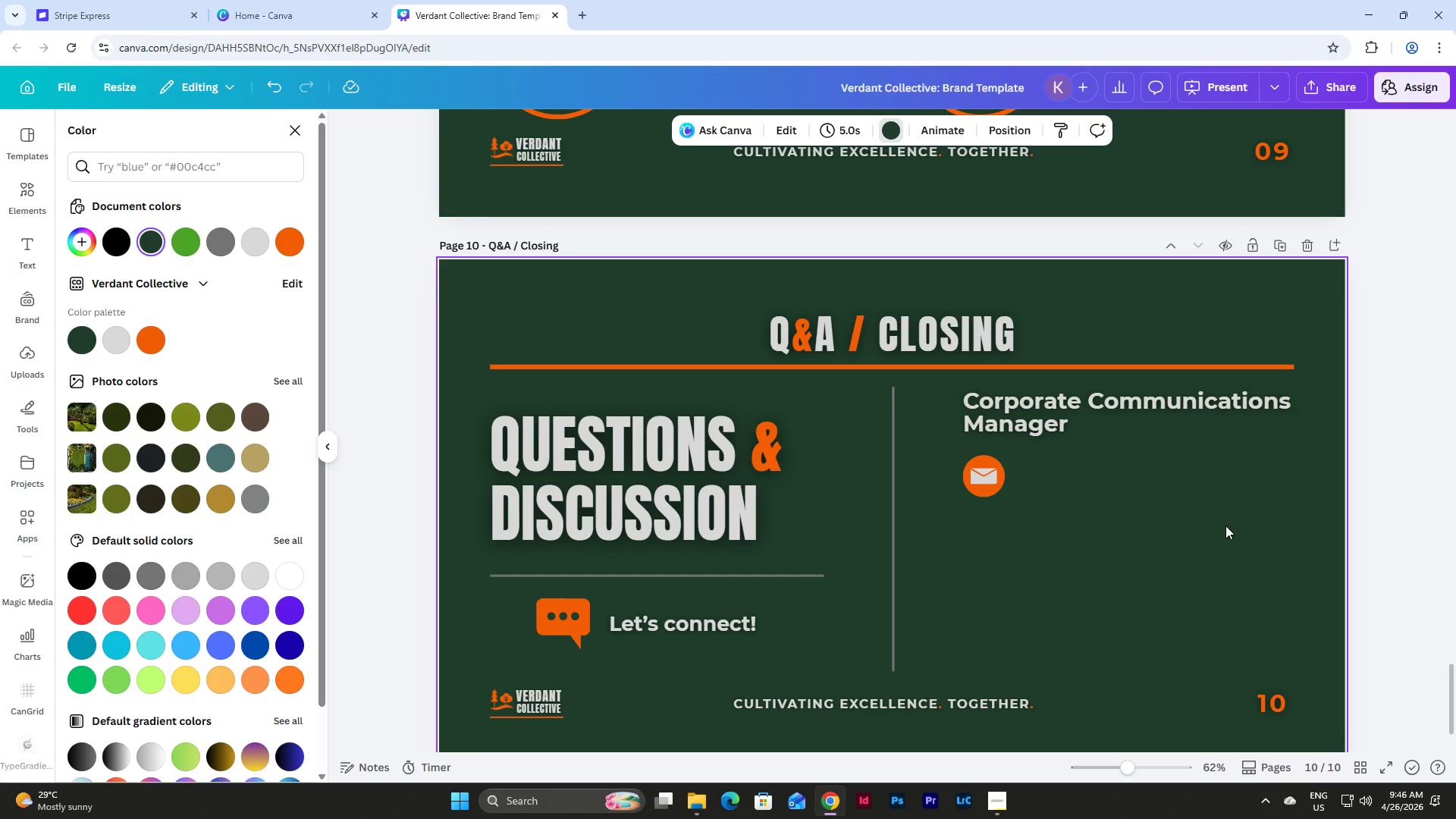 
scroll: coordinate [1225, 526], scroll_direction: up, amount: 12.0
 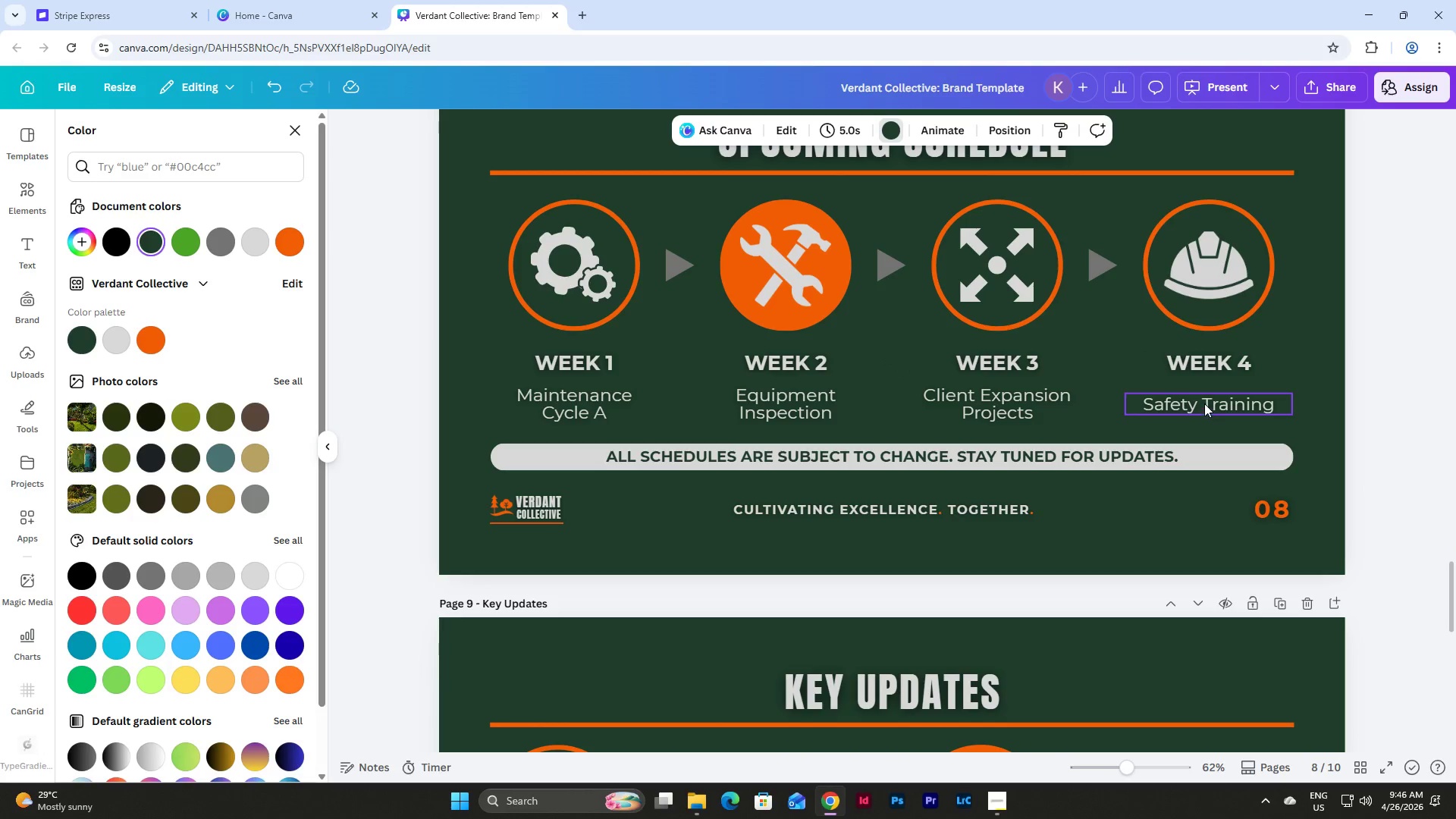 
left_click([1204, 403])
 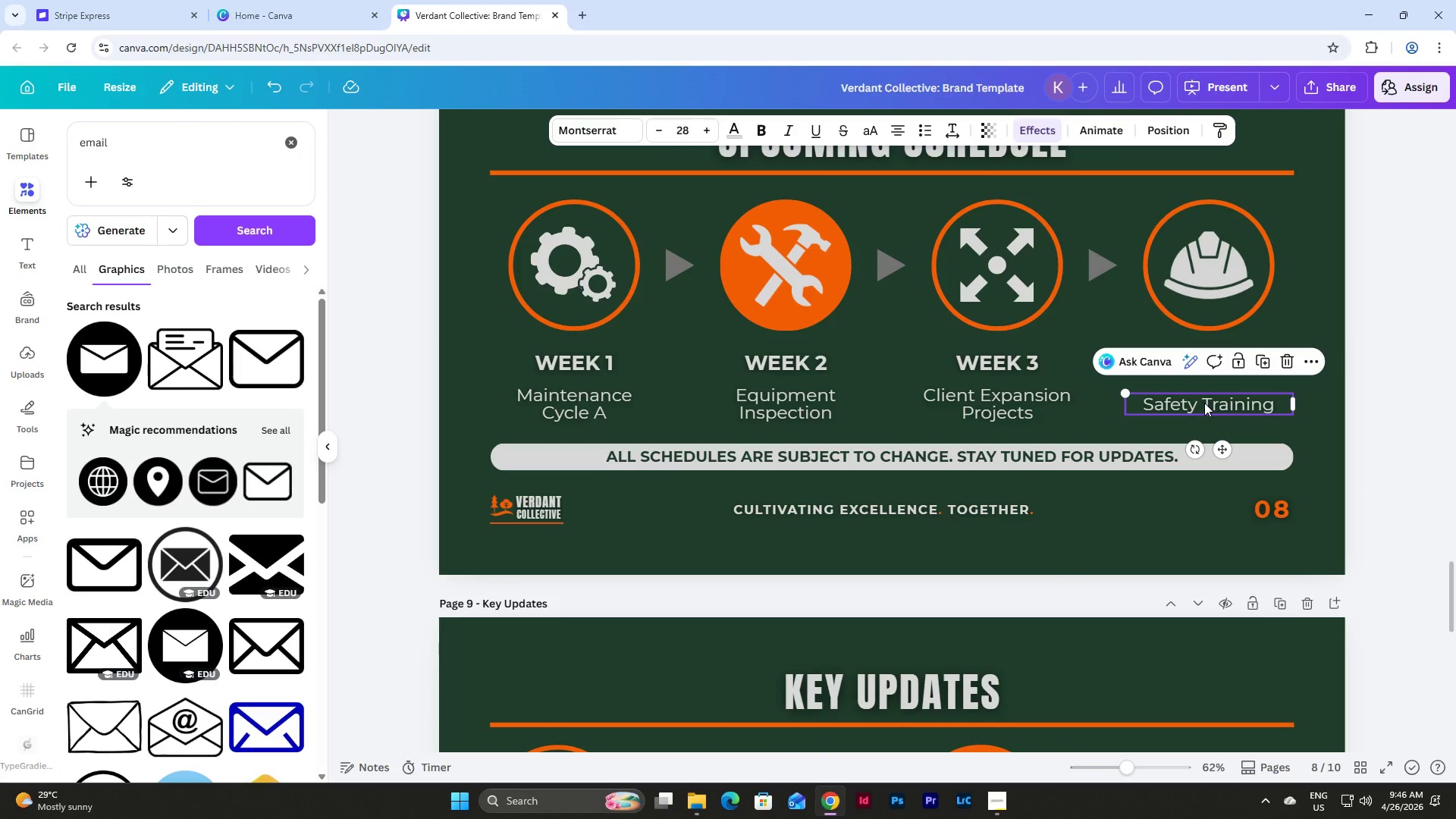 
key(Control+C)
 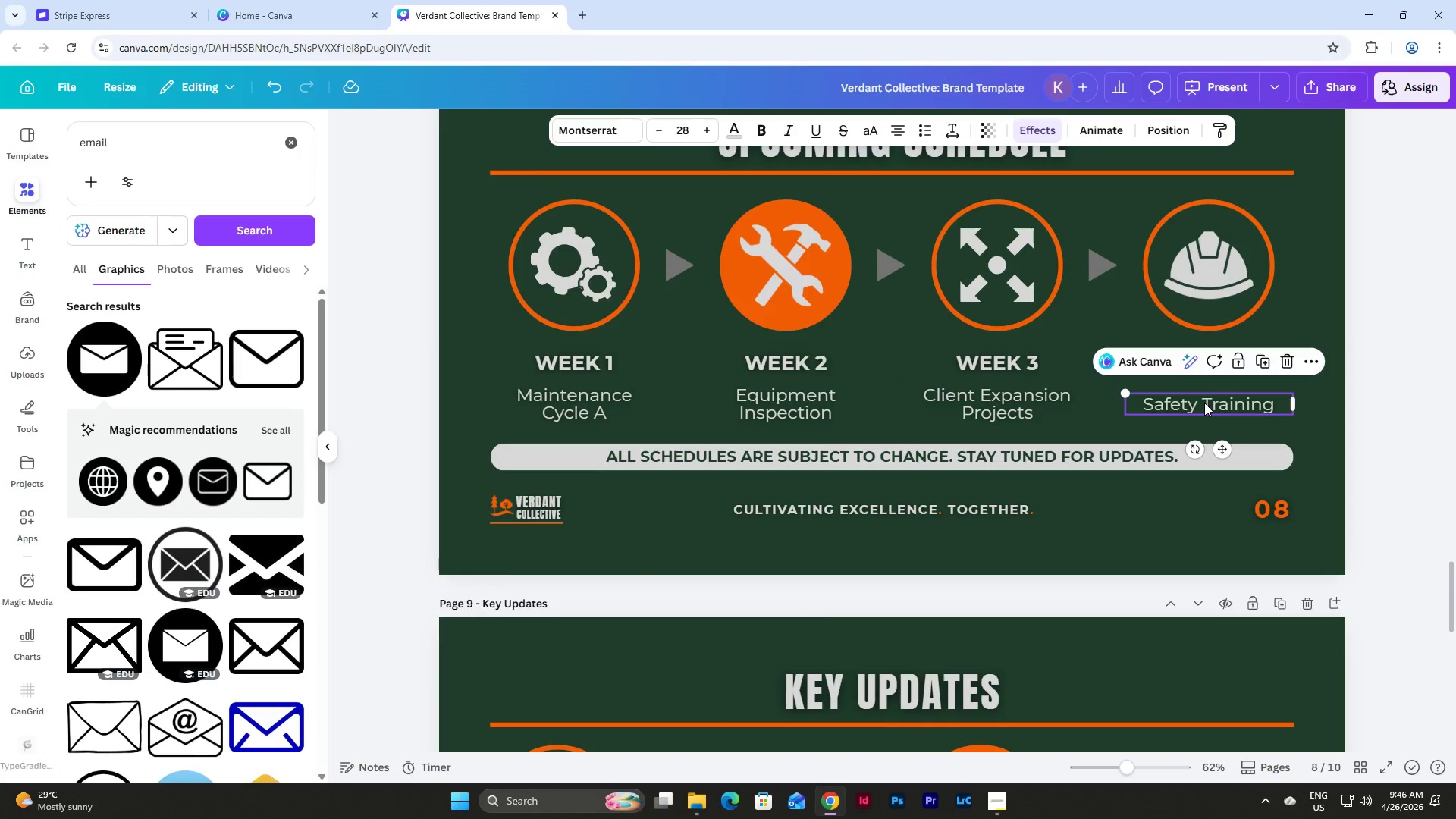 
scroll: coordinate [1204, 403], scroll_direction: down, amount: 12.0
 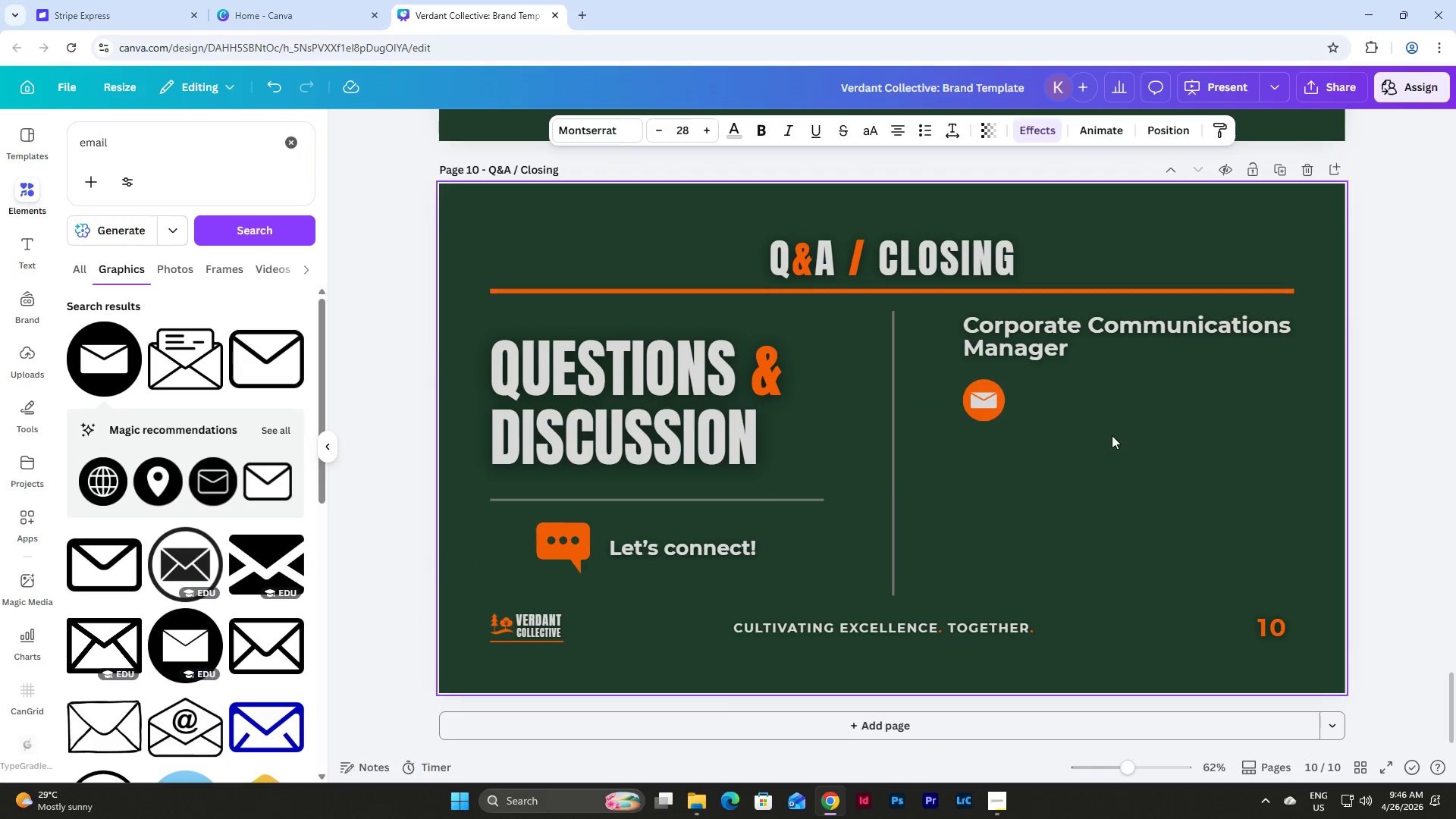 
left_click([1112, 435])
 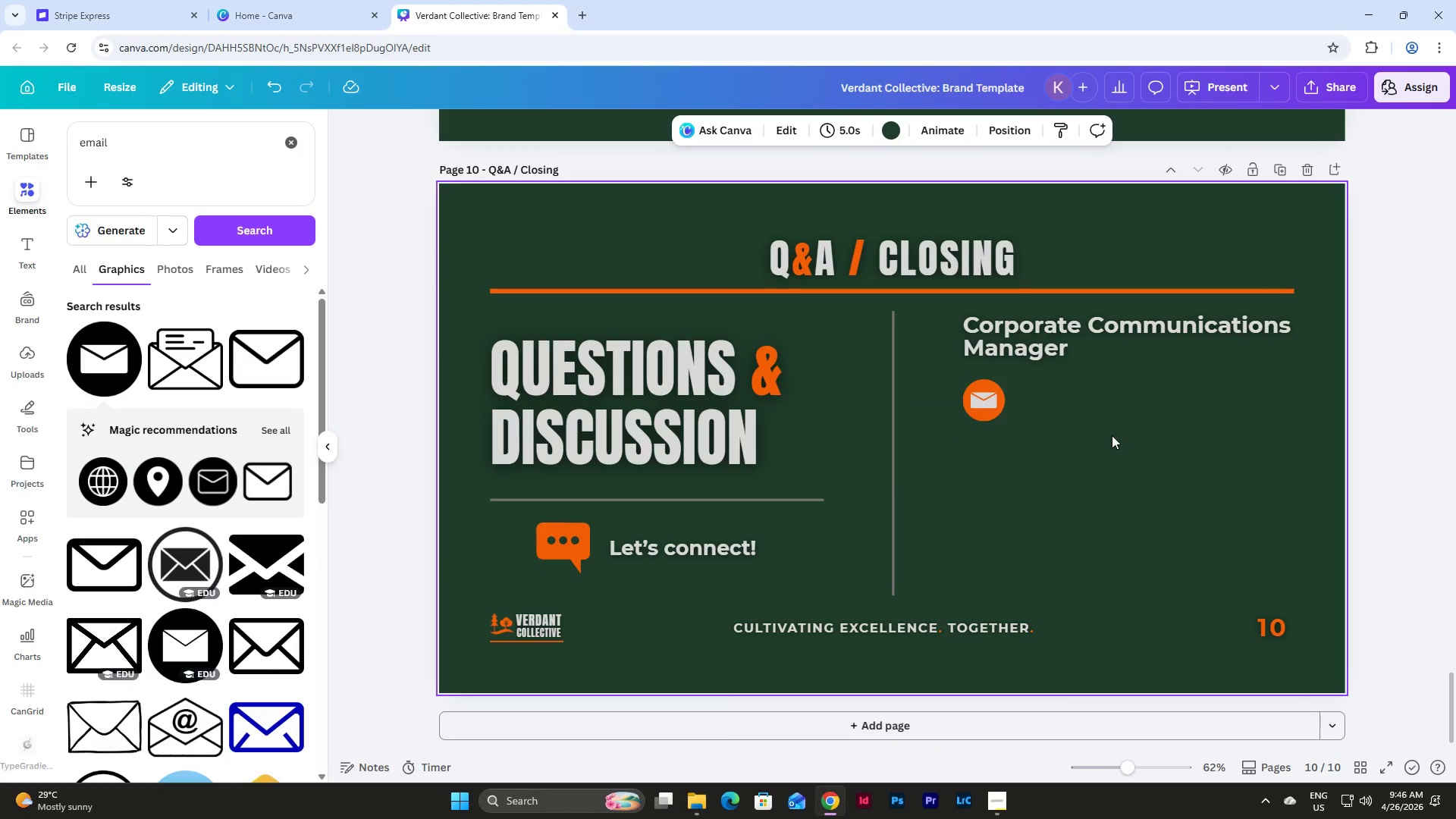 
key(Control+V)
 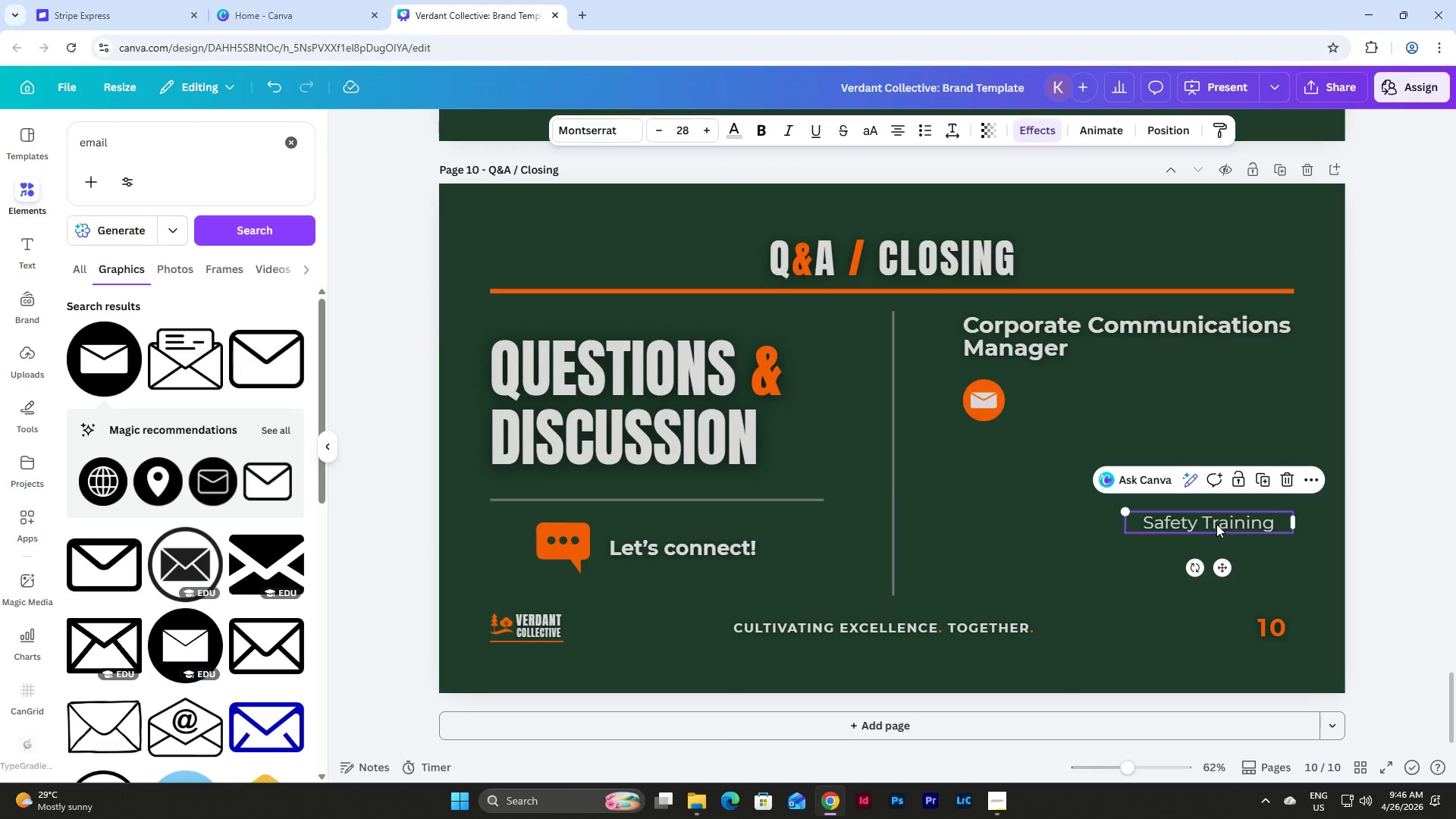 
left_click_drag(start_coordinate=[1214, 522], to_coordinate=[1103, 401])
 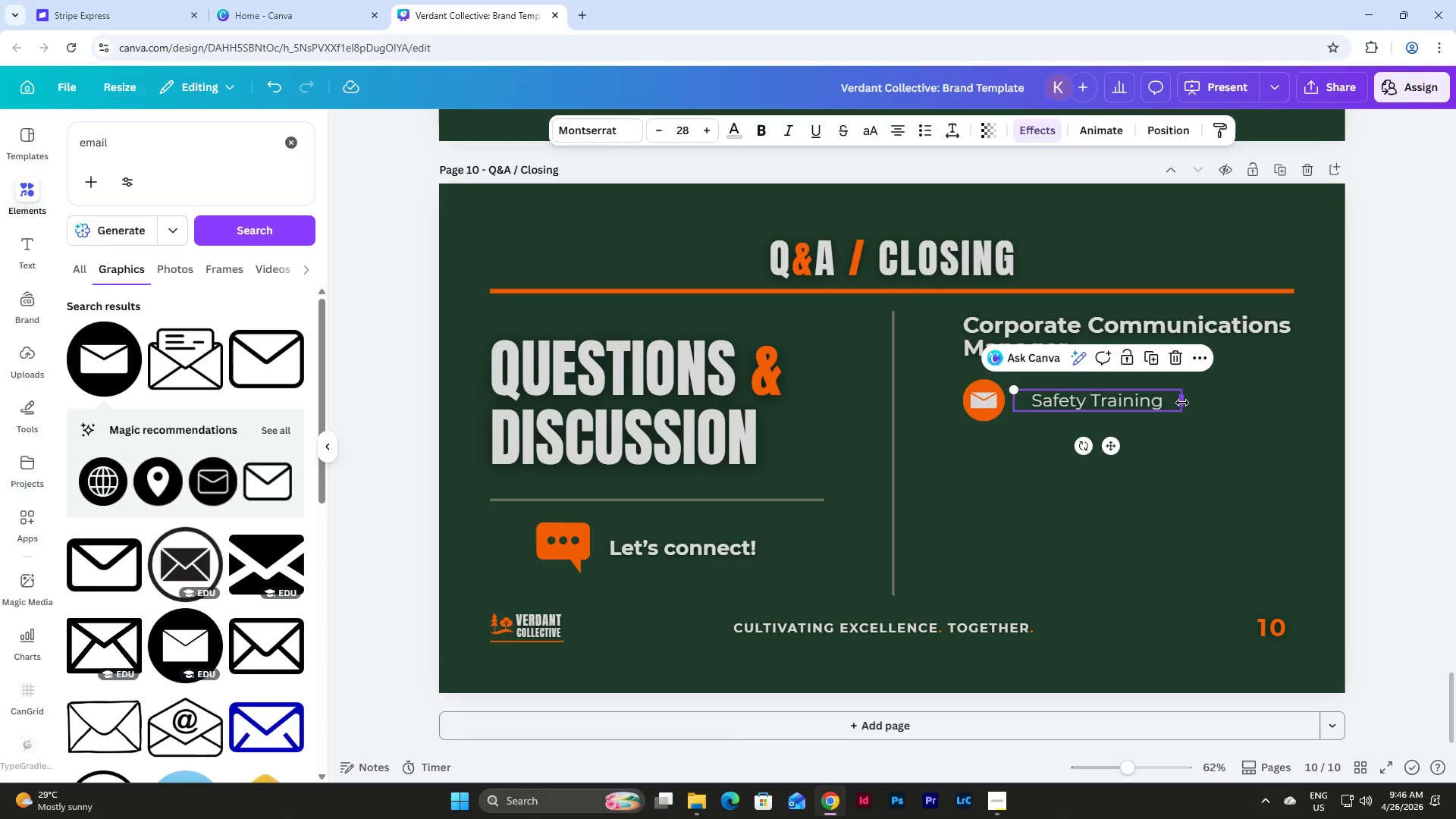 
left_click_drag(start_coordinate=[1182, 403], to_coordinate=[1294, 411])
 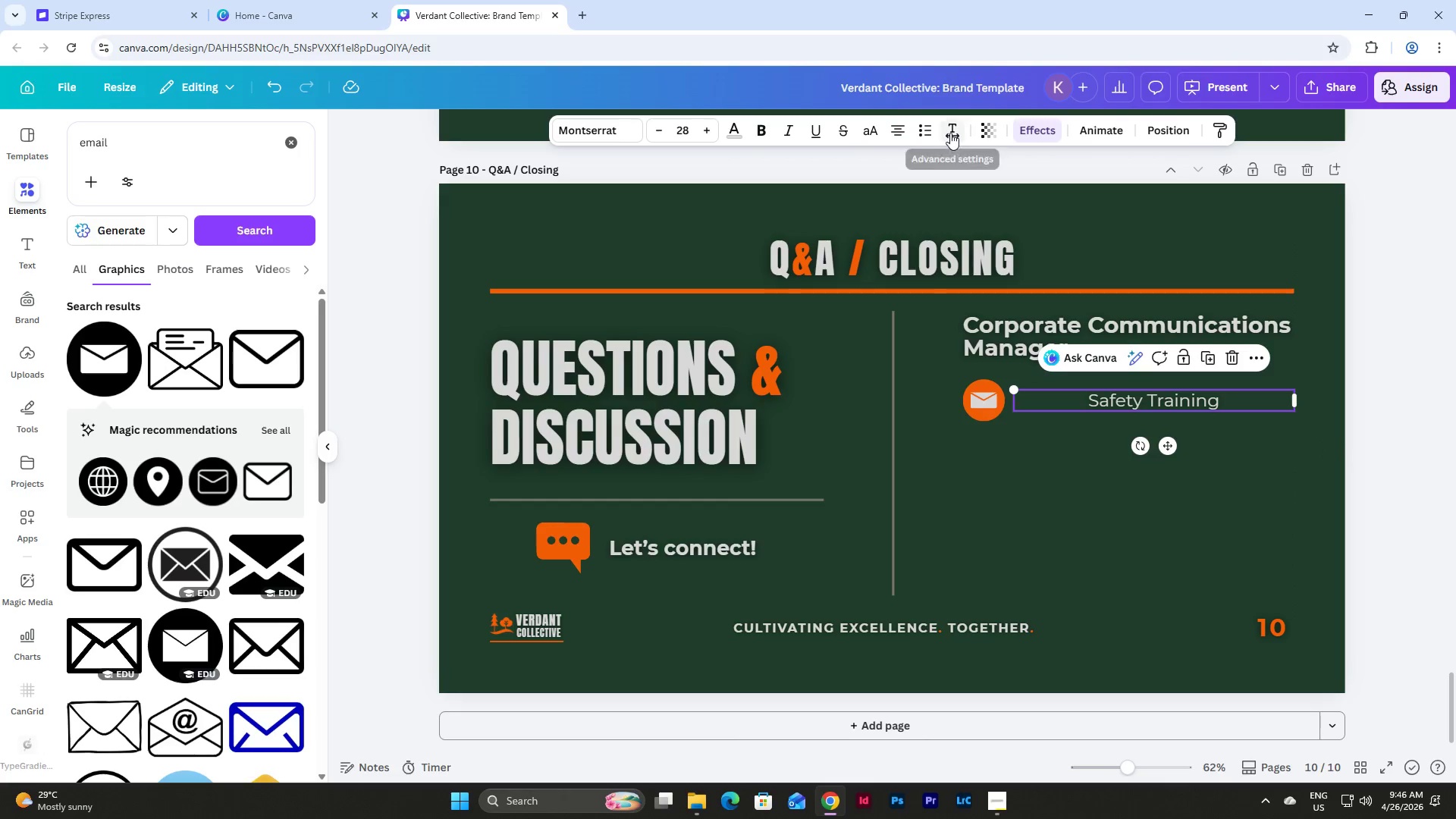 
left_click([892, 135])
 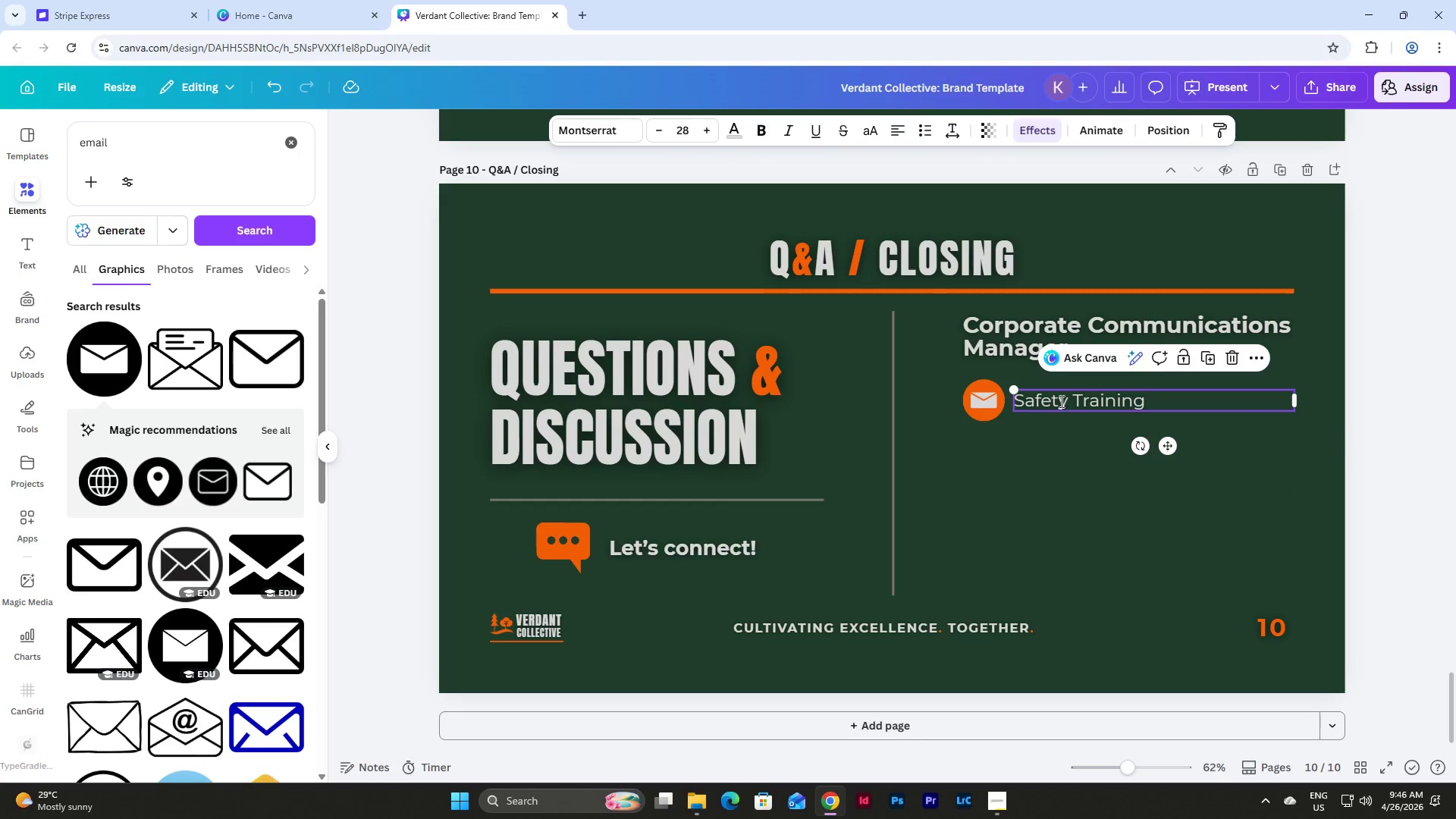 
double_click([1060, 401])
 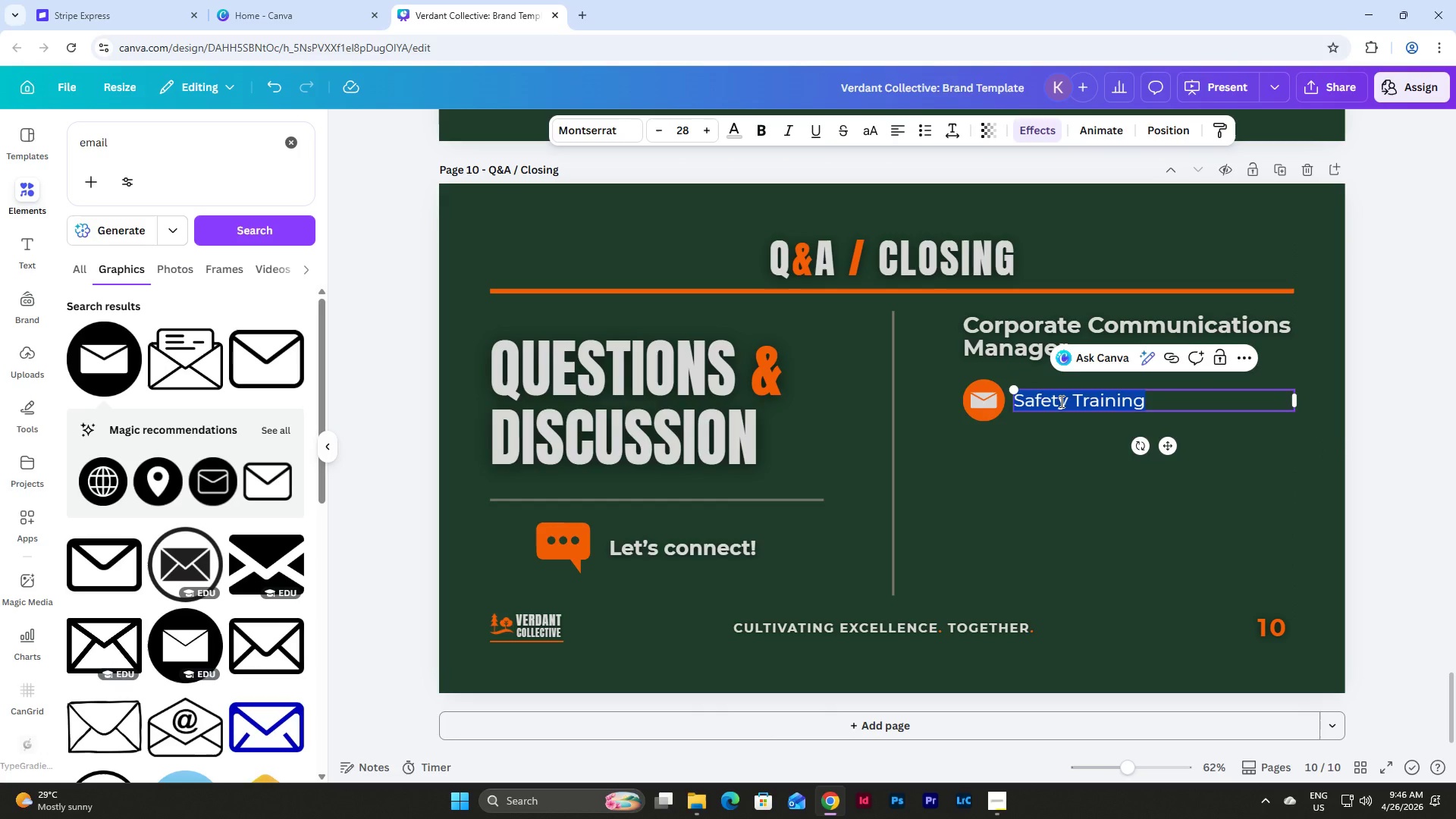 
type(southr)
key(Backspace)
key(Backspace)
type(h.region@verdant )
key(Backspace)
type(col)
 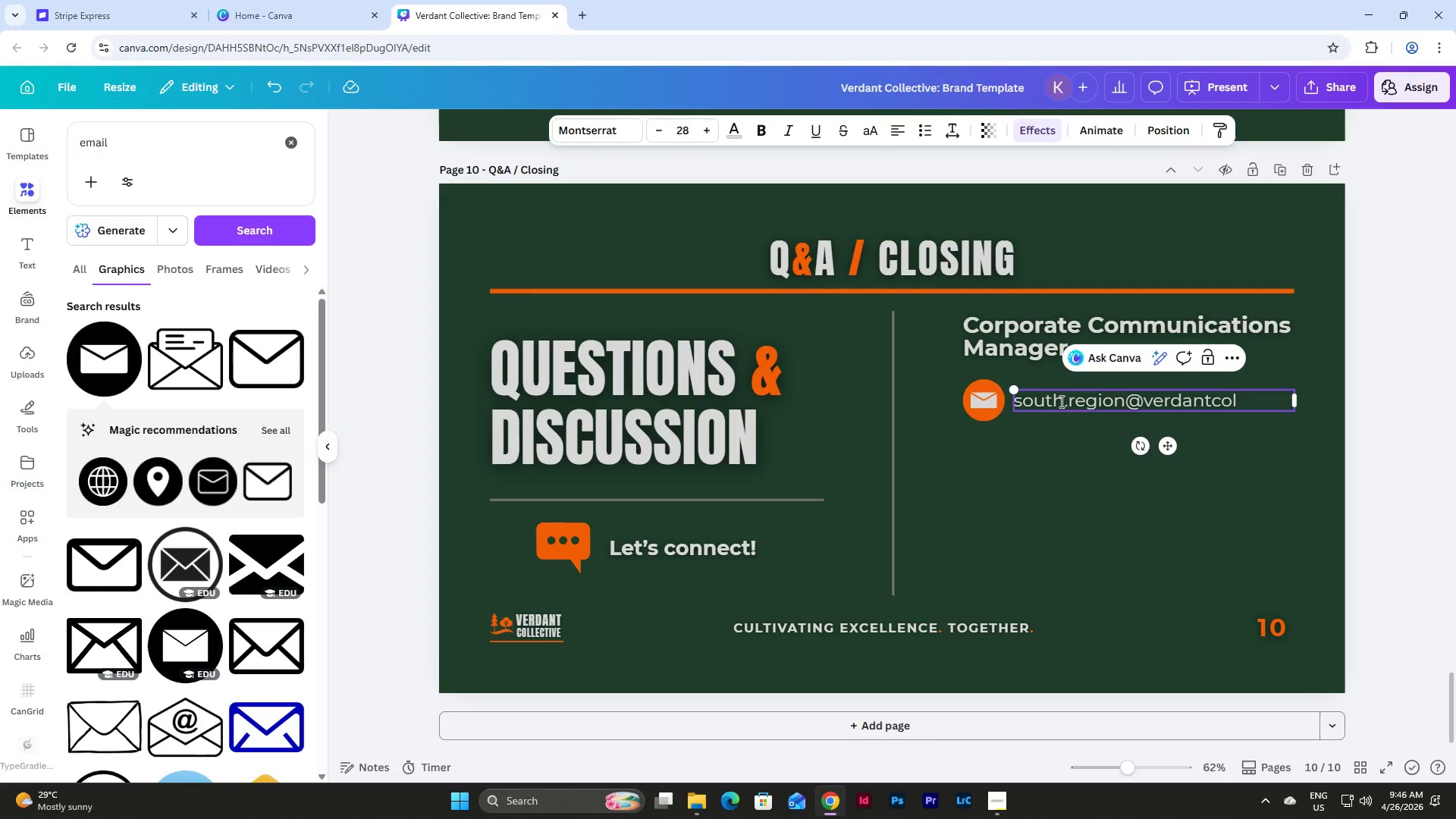 
type(.com)
 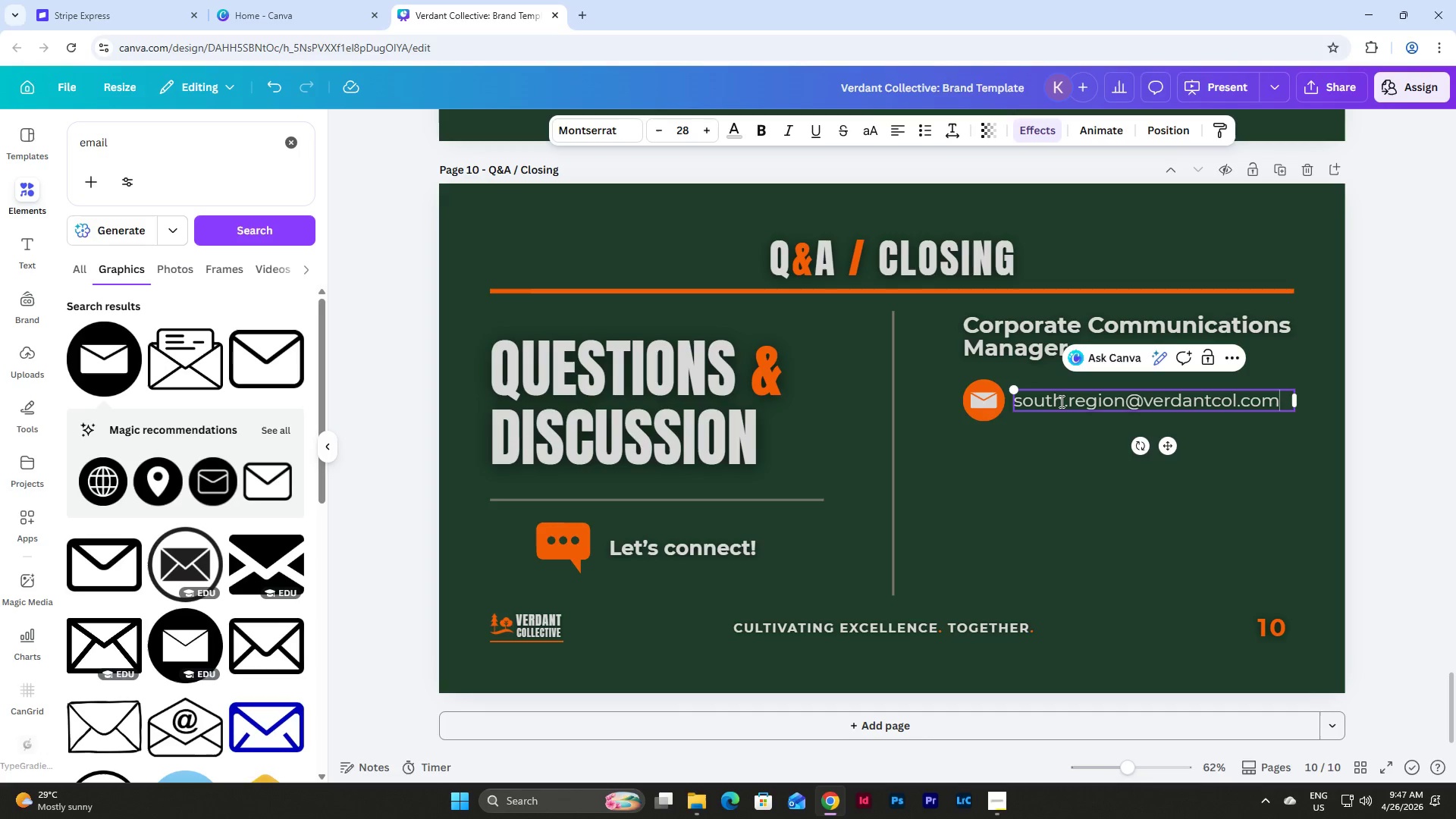 
left_click([1084, 469])
 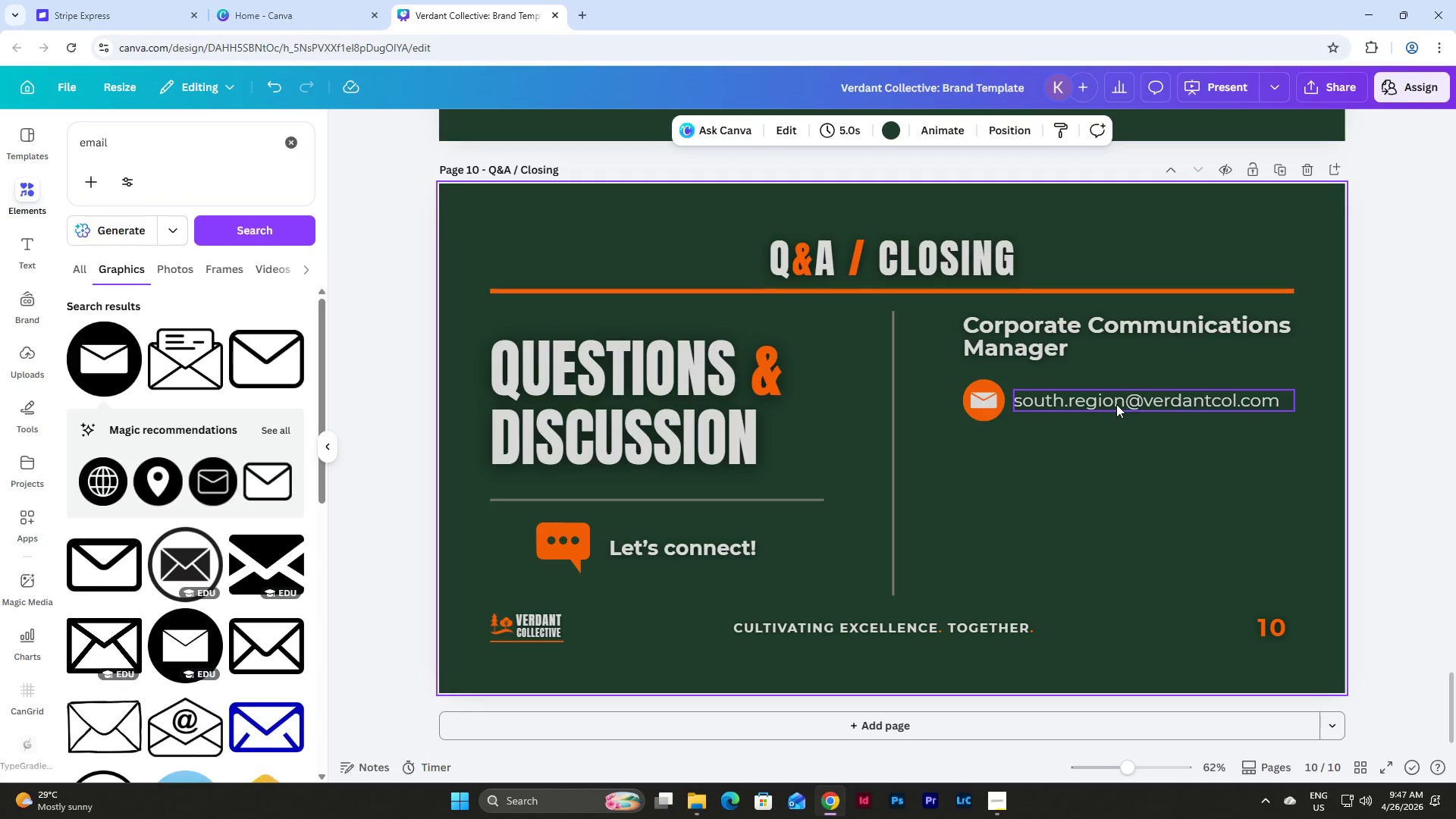 
double_click([1116, 404])
 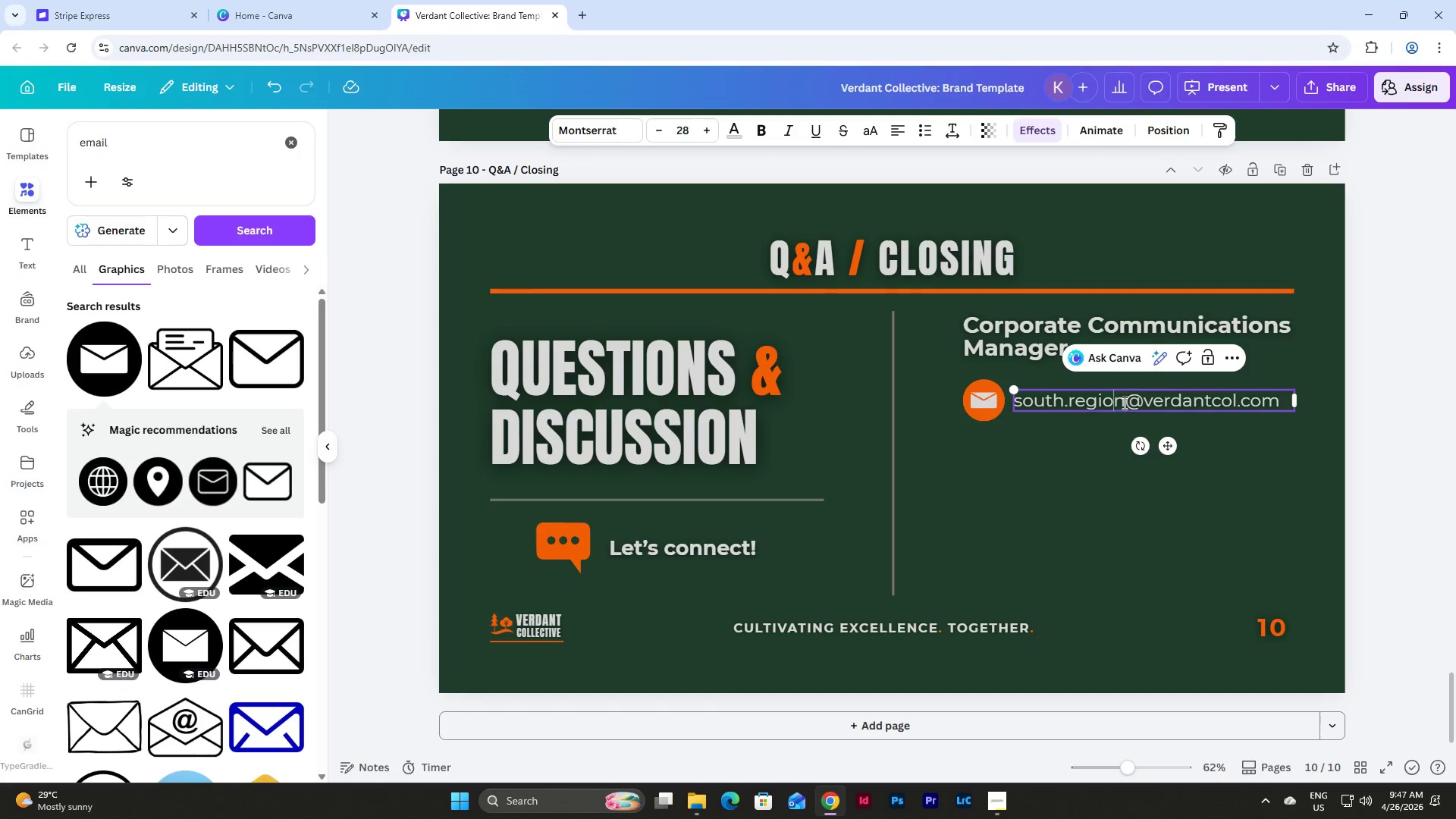 
left_click_drag(start_coordinate=[1123, 403], to_coordinate=[1063, 402])
 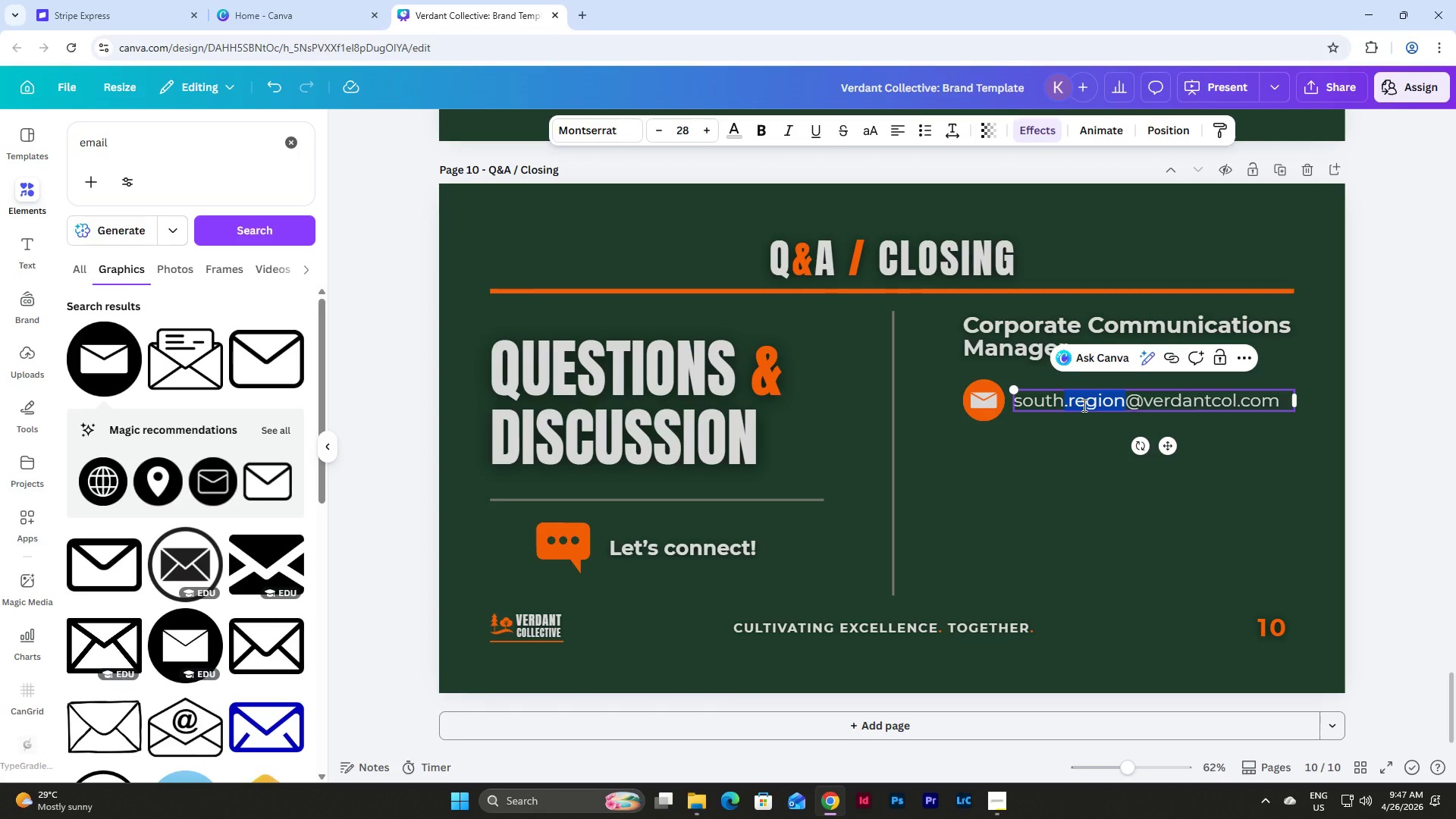 
key(Backspace)
 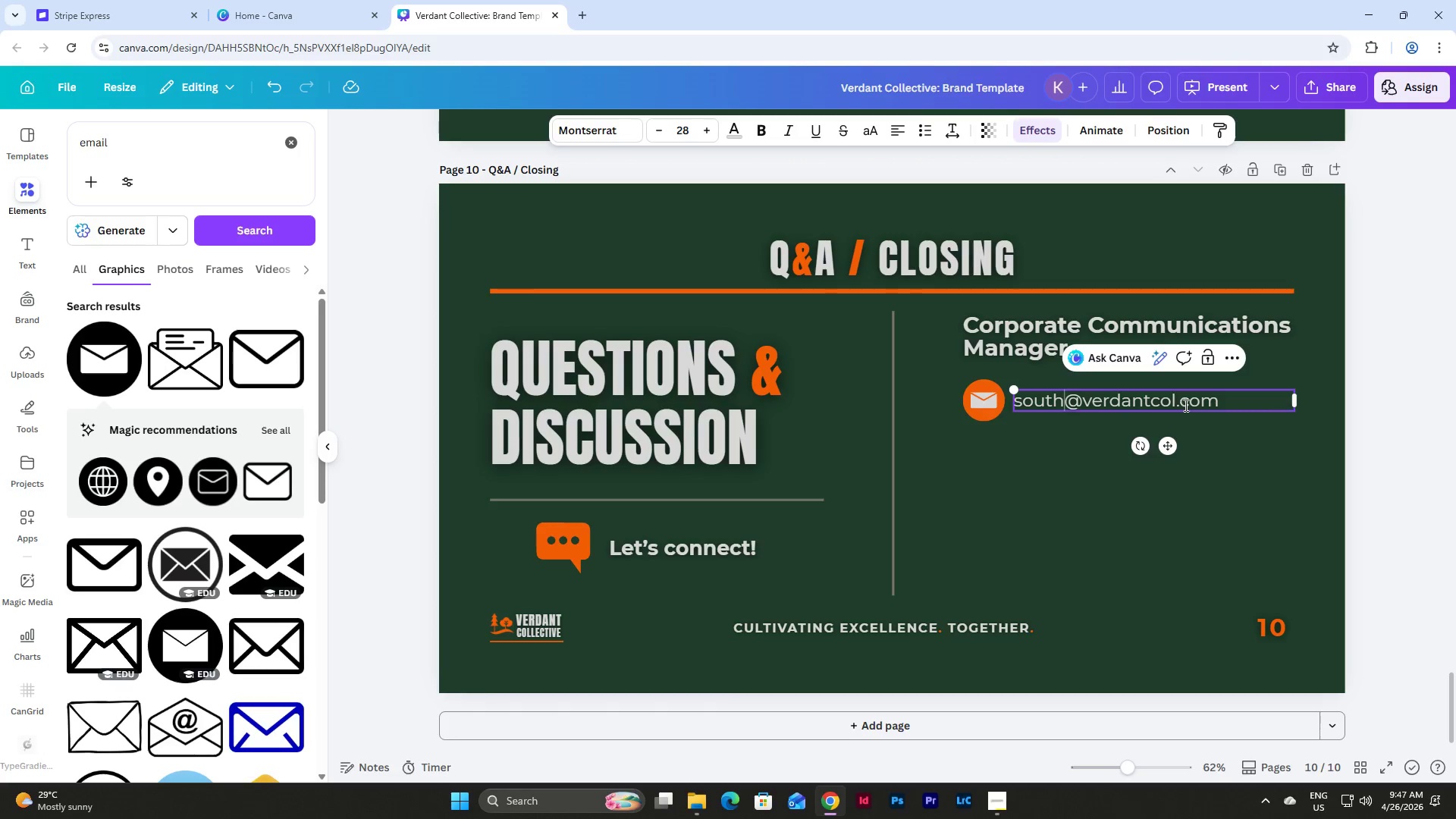 
left_click([1175, 400])
 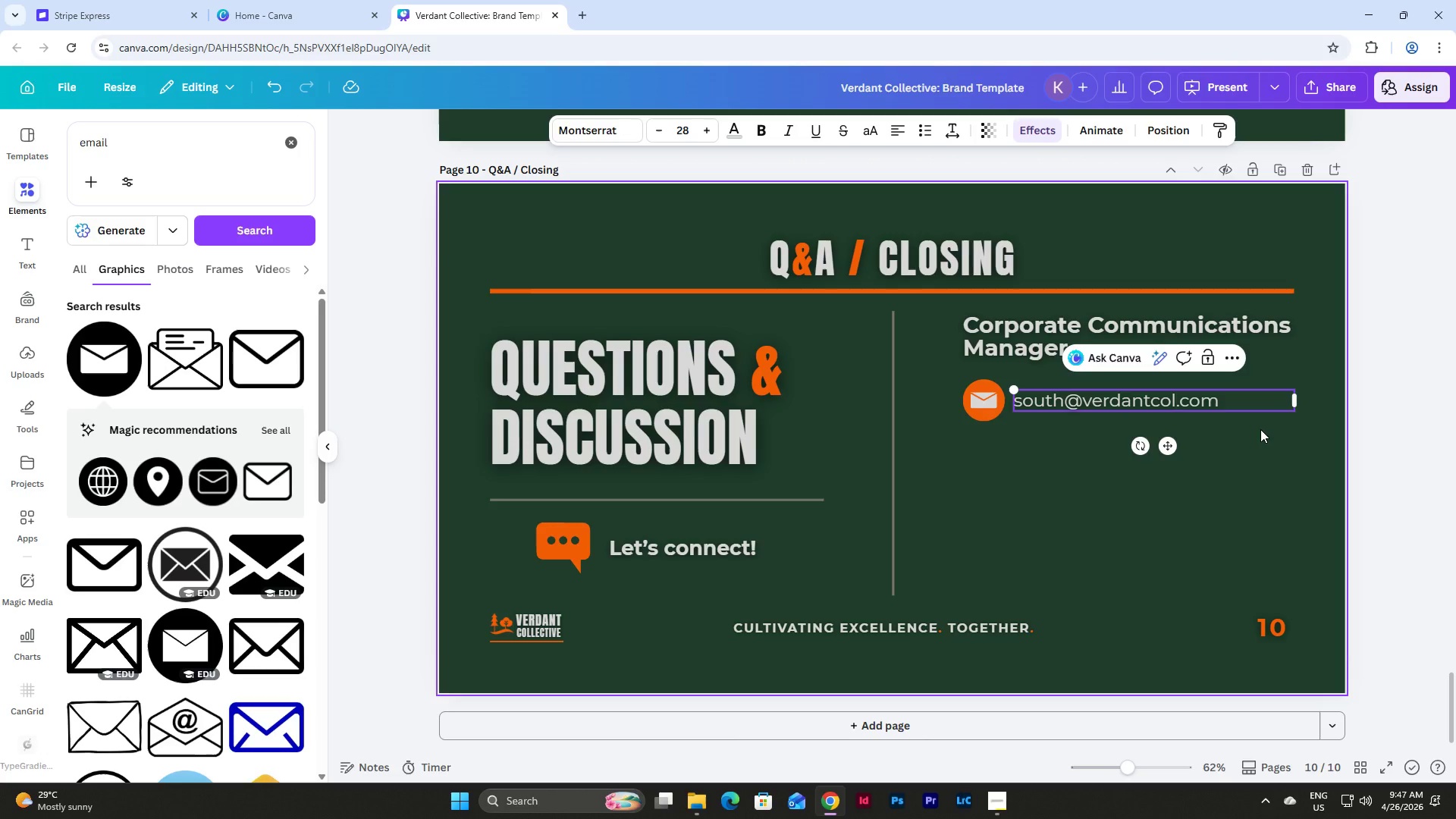 
type(lective)
 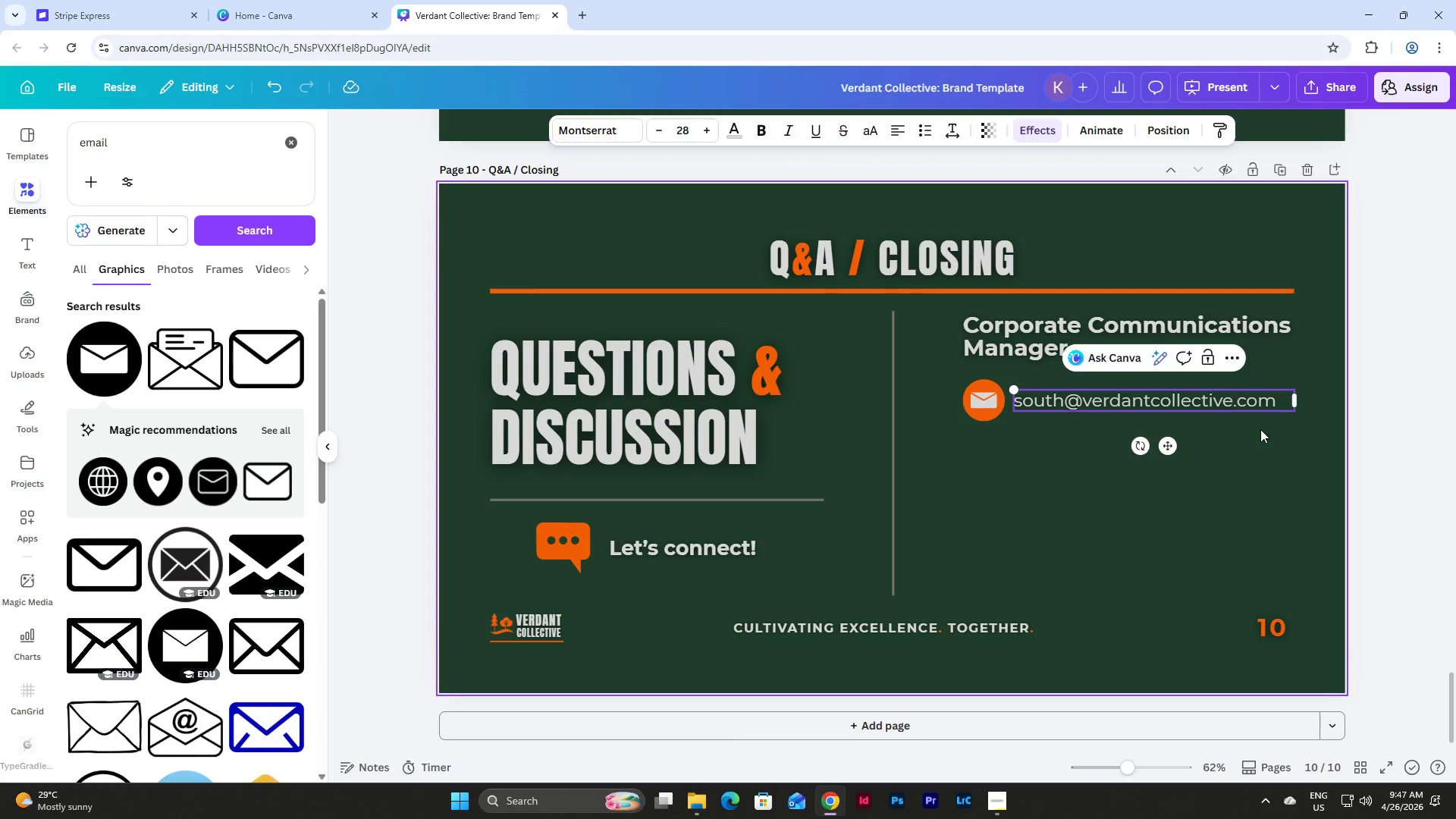 
left_click([1260, 429])
 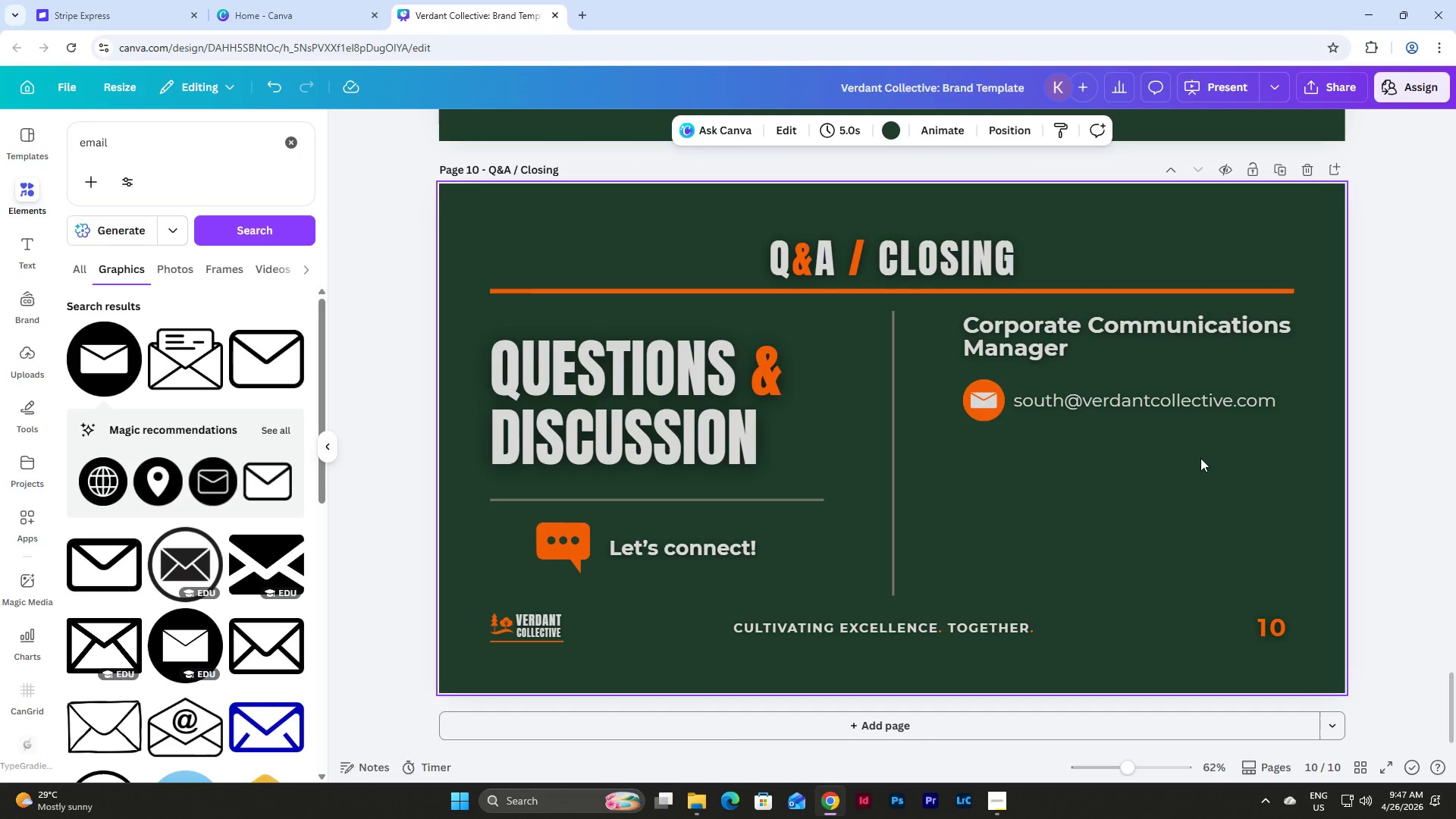 
left_click_drag(start_coordinate=[1249, 452], to_coordinate=[957, 384])
 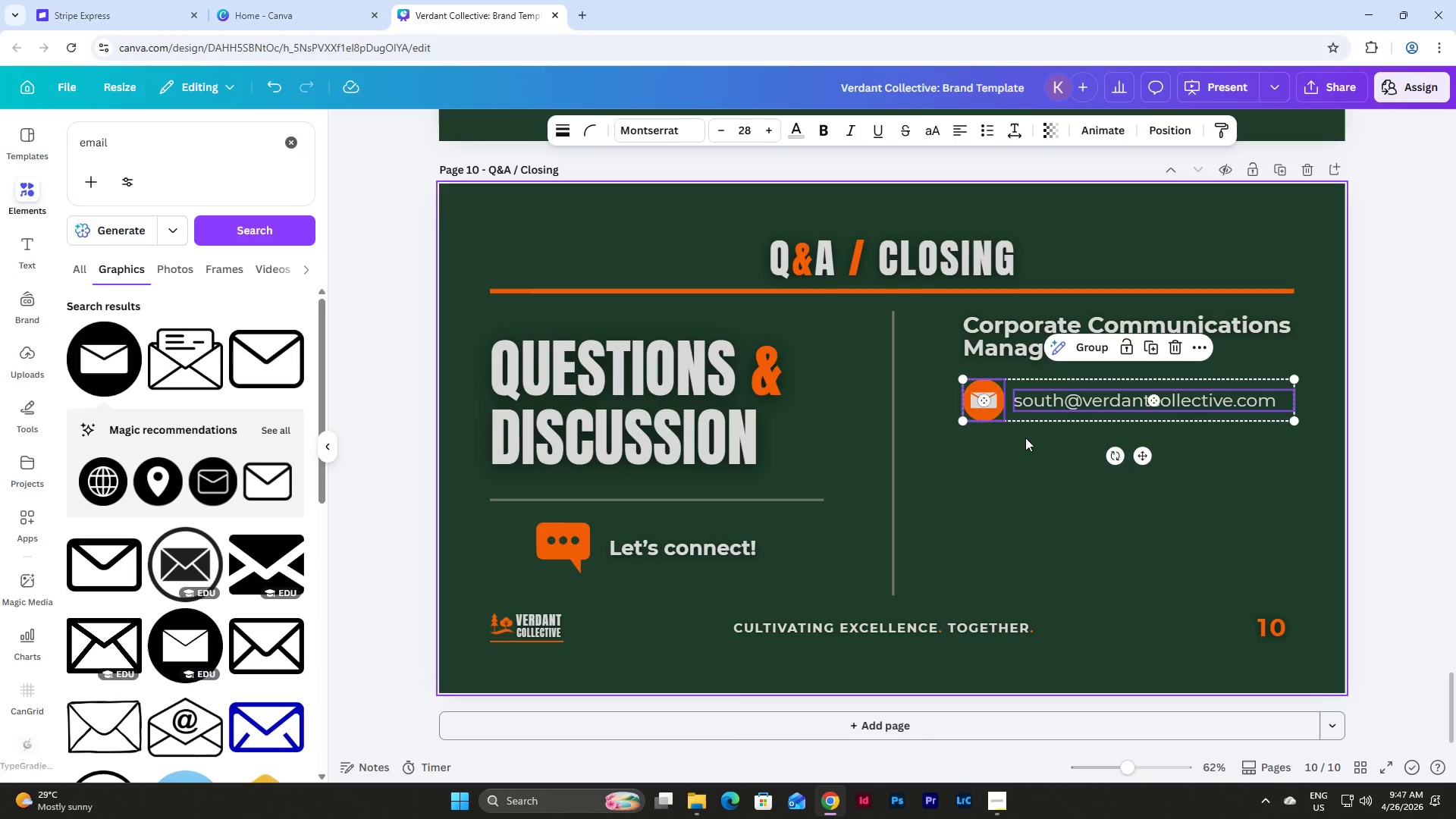 
left_click([1030, 452])
 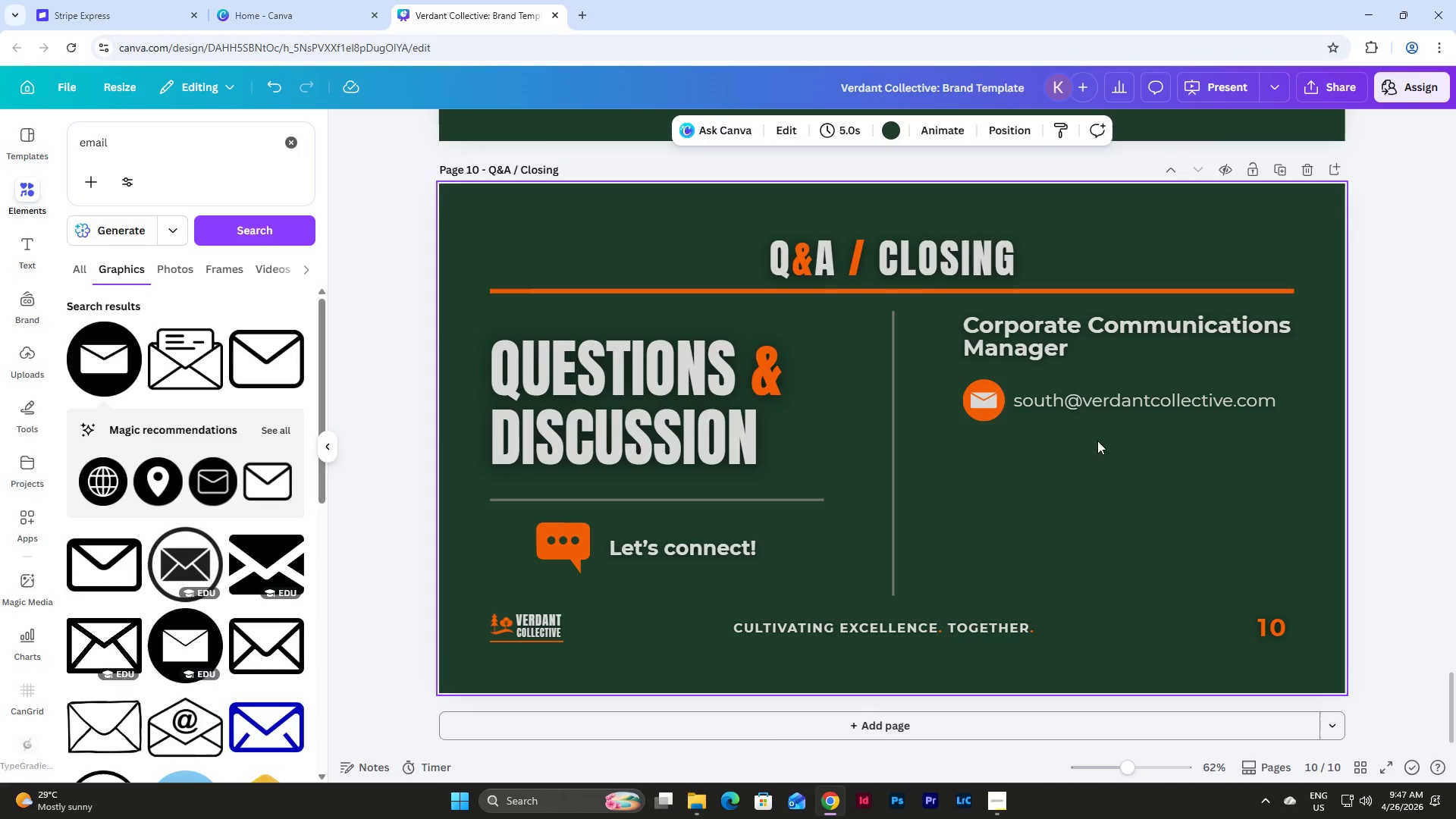 
left_click_drag(start_coordinate=[1143, 447], to_coordinate=[1128, 444])
 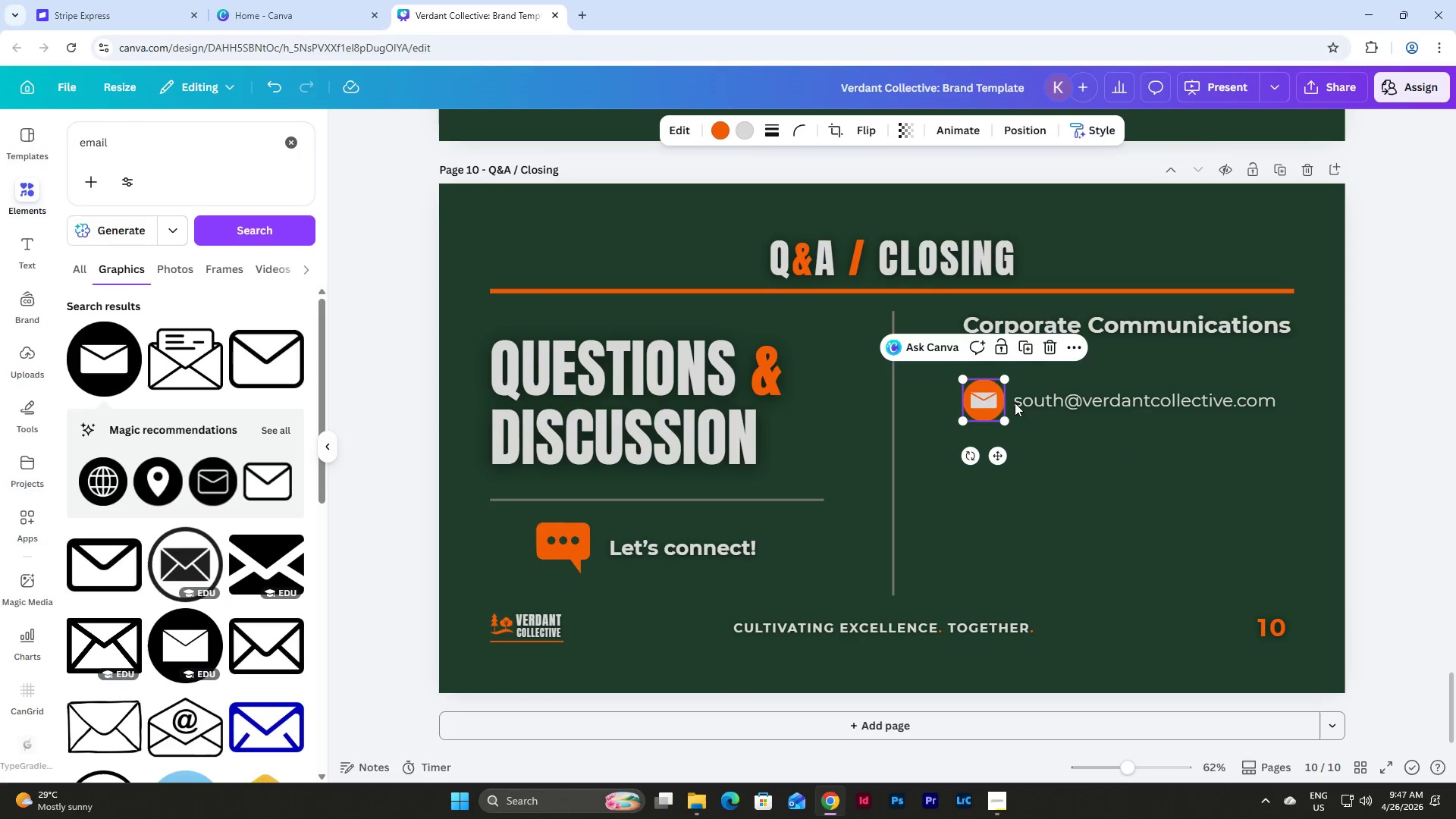 
left_click([1062, 406])
 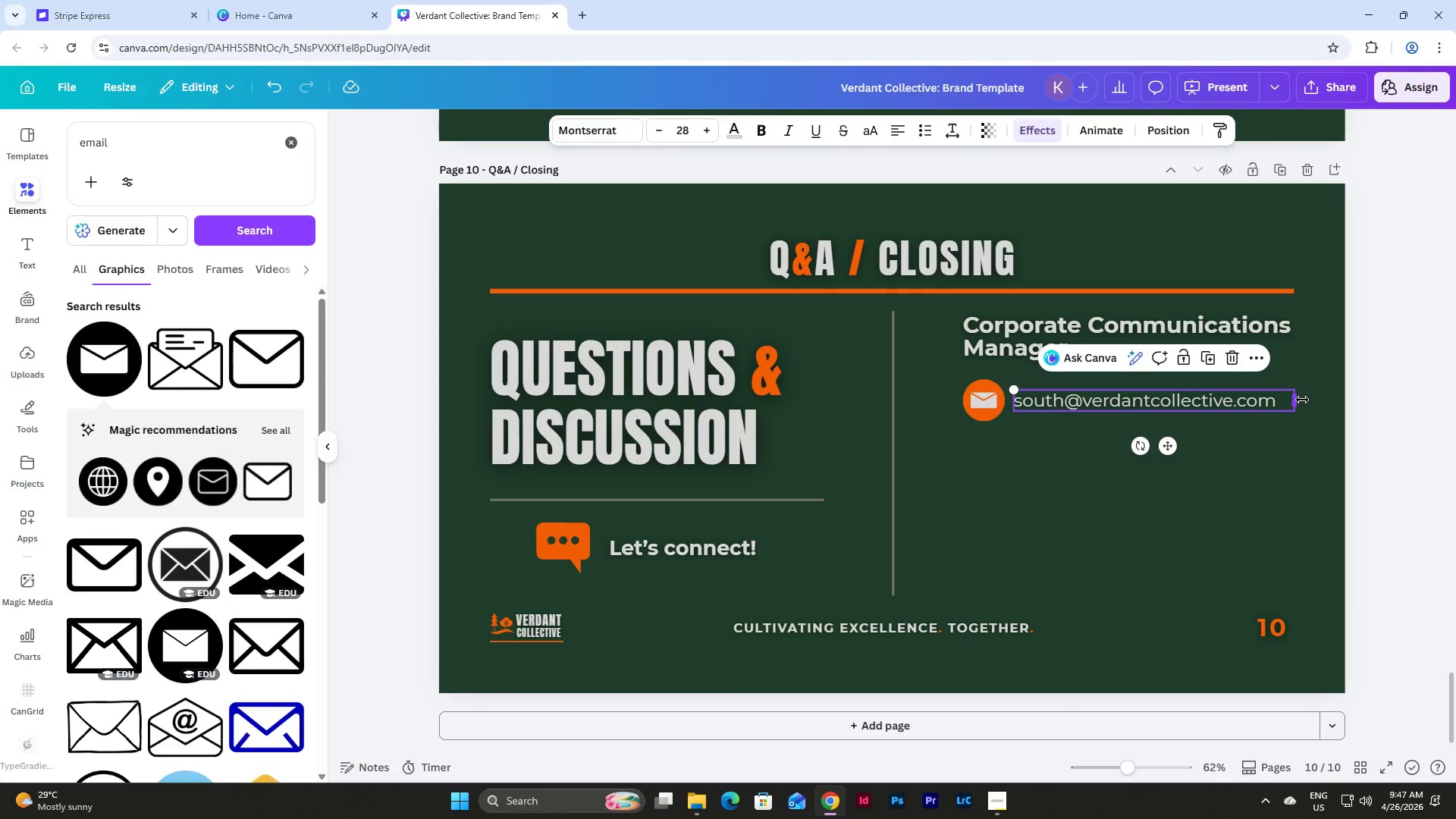 
left_click_drag(start_coordinate=[1302, 400], to_coordinate=[1305, 404])
 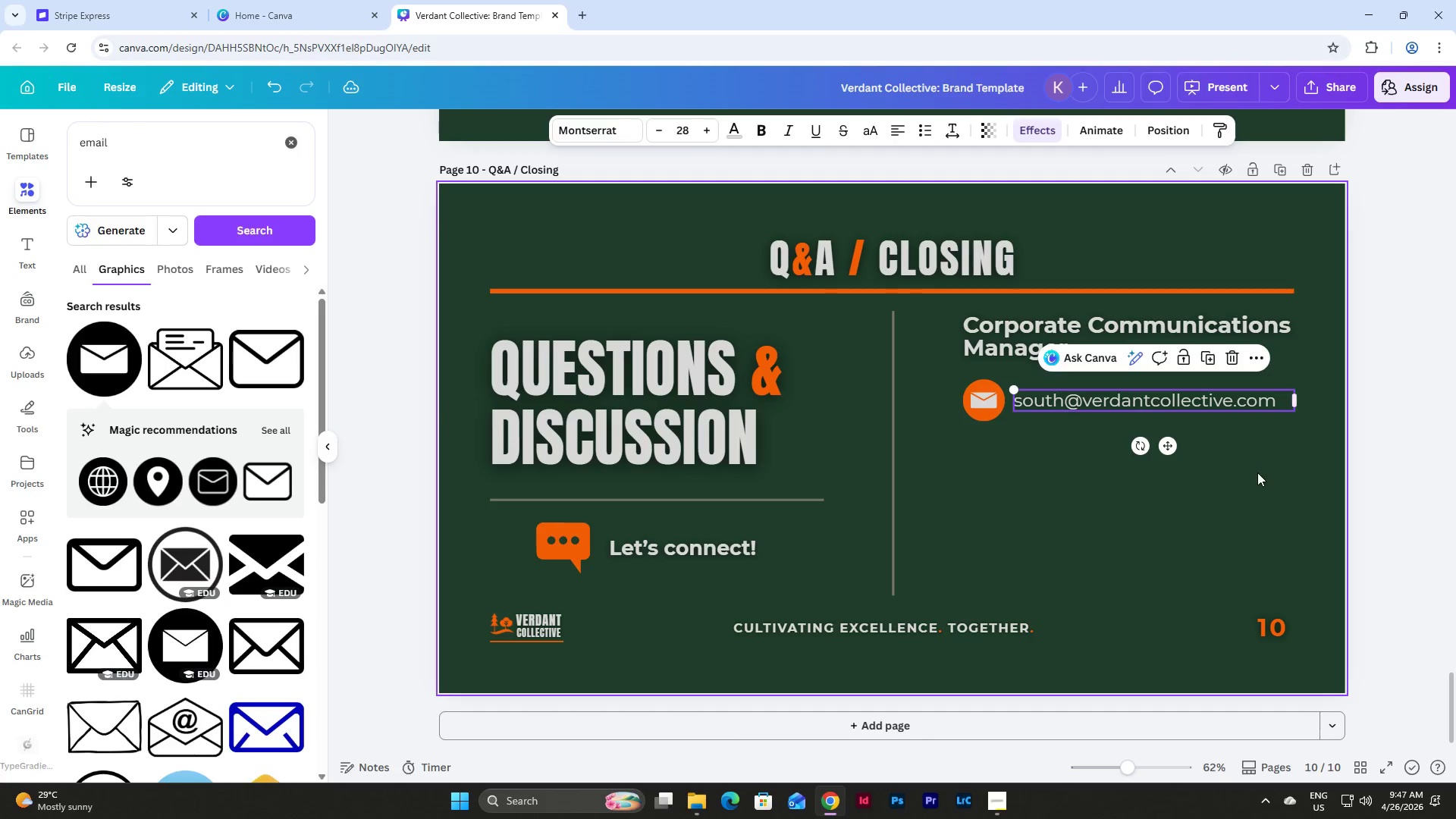 
left_click([1257, 472])
 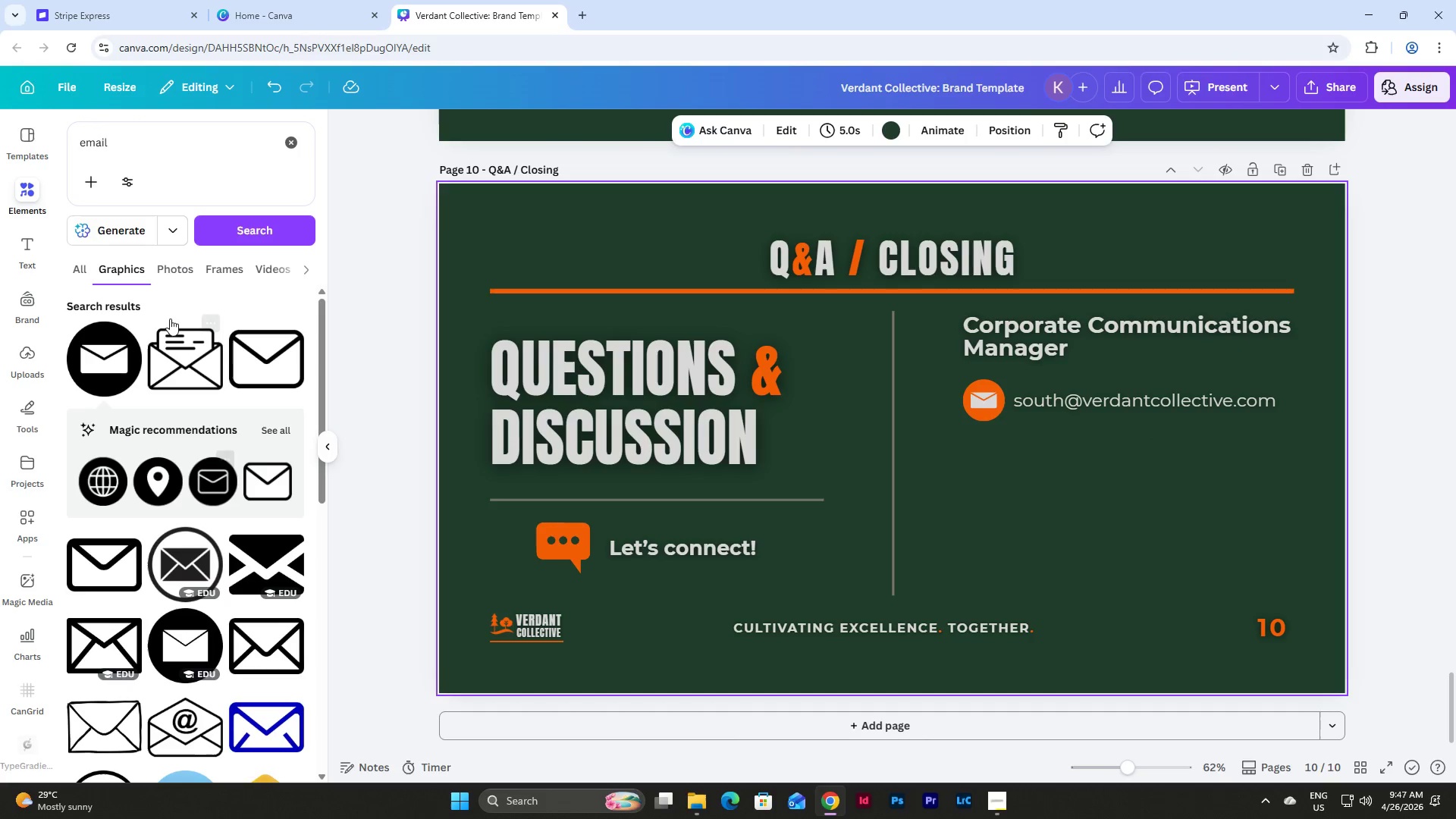 
left_click_drag(start_coordinate=[113, 146], to_coordinate=[35, 146])
 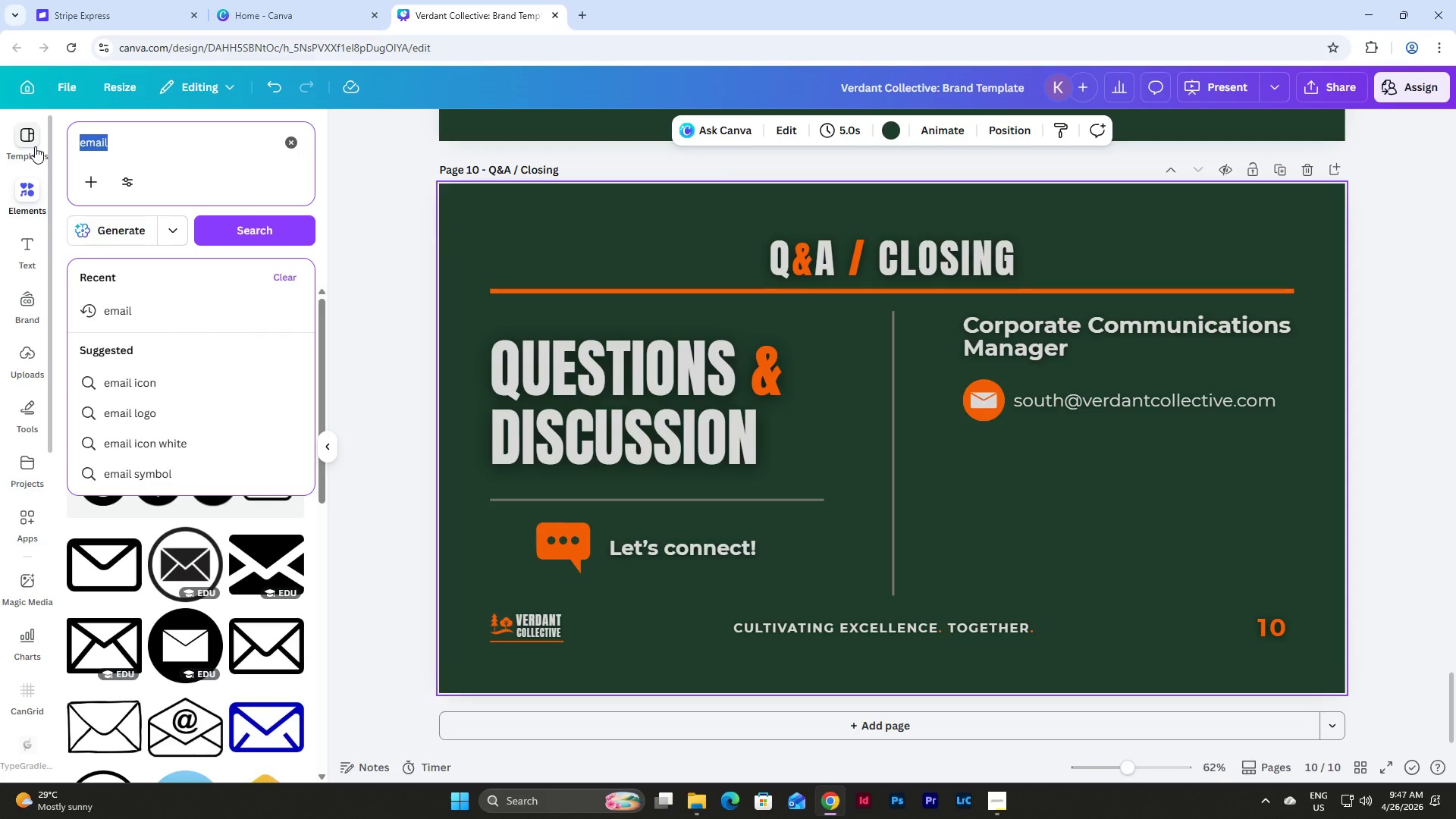 
type(call cio)
key(Backspace)
key(Backspace)
key(Backspace)
type(icon)
 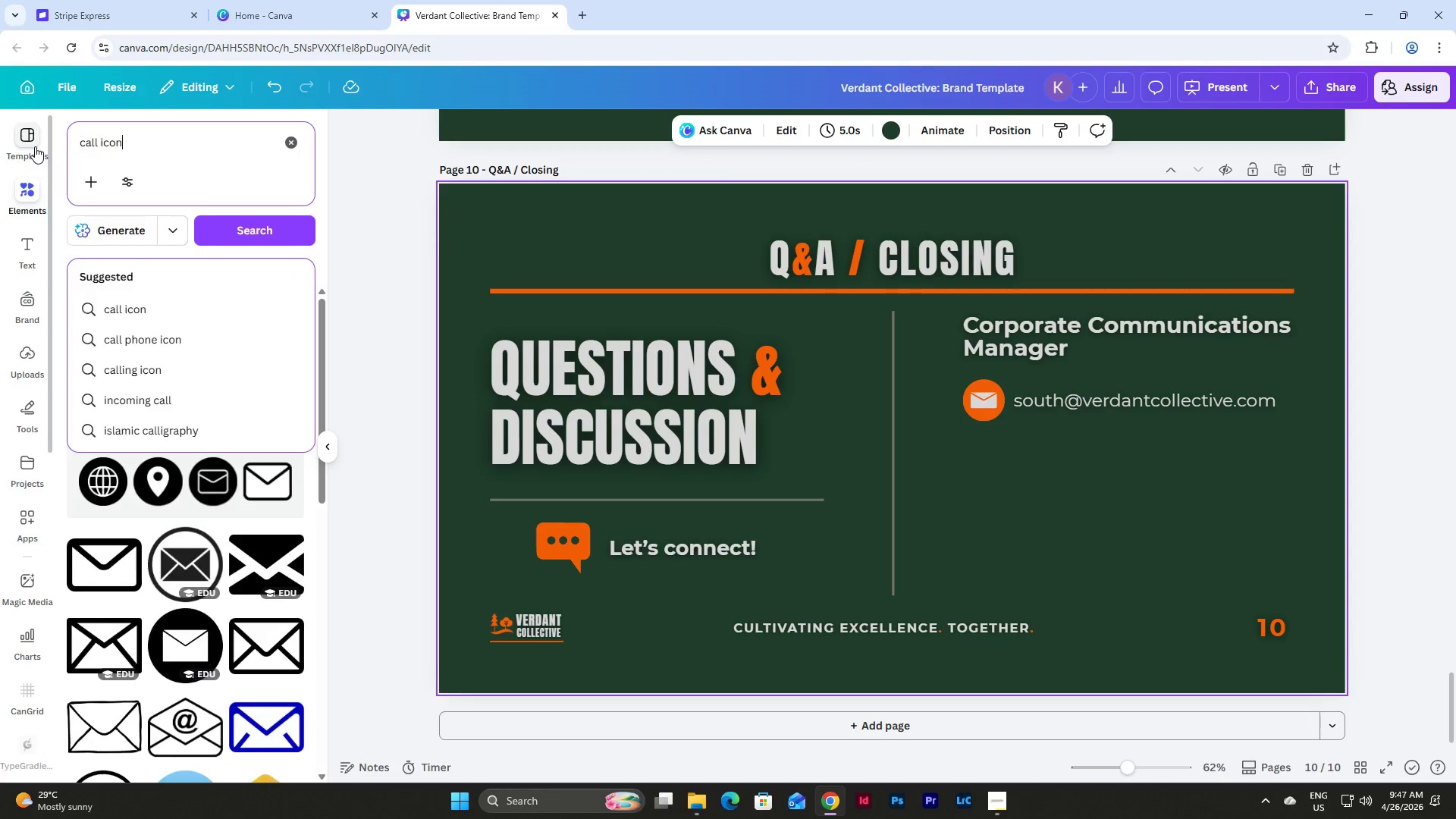 
key(Enter)
 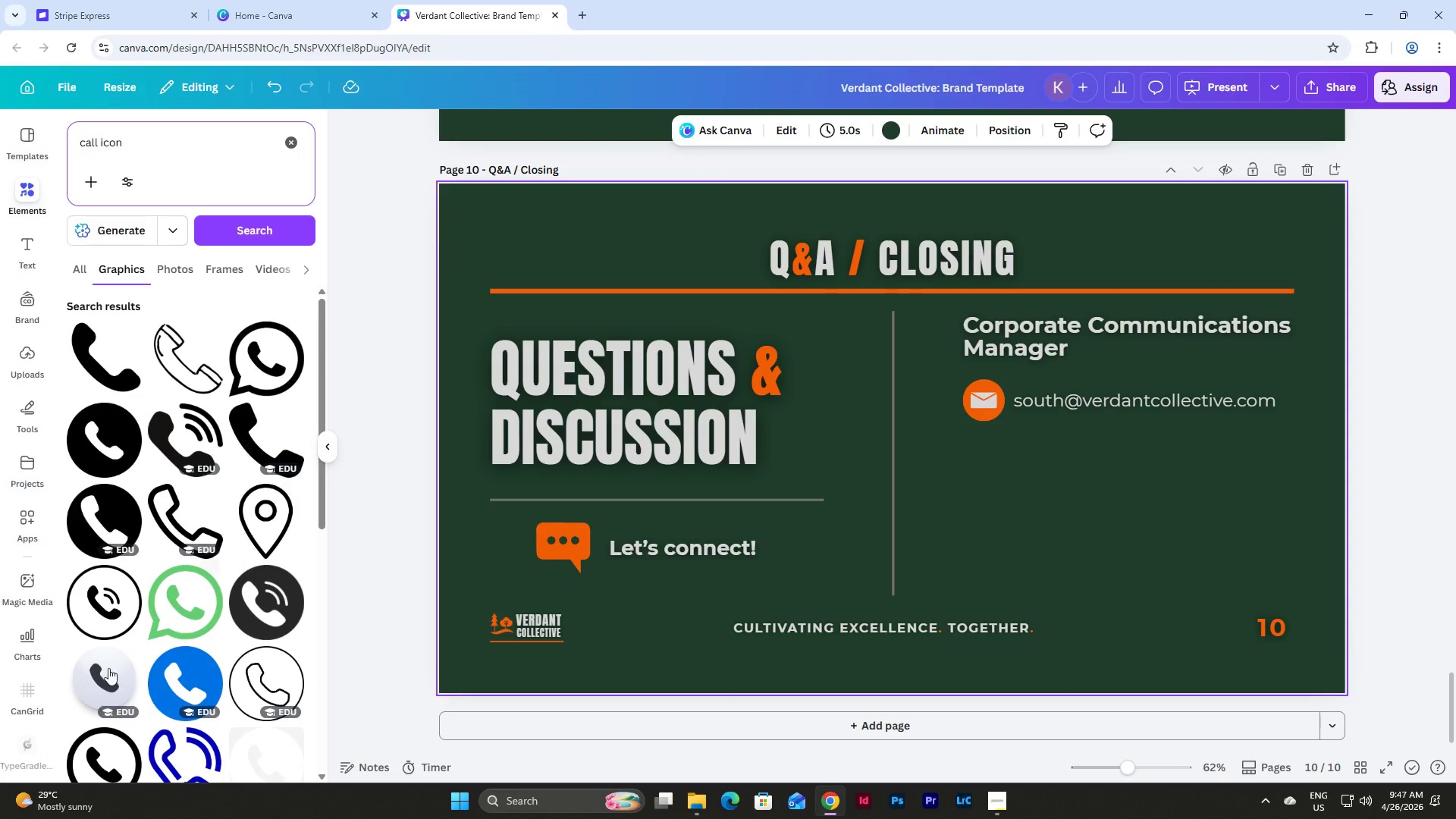 
left_click([83, 441])
 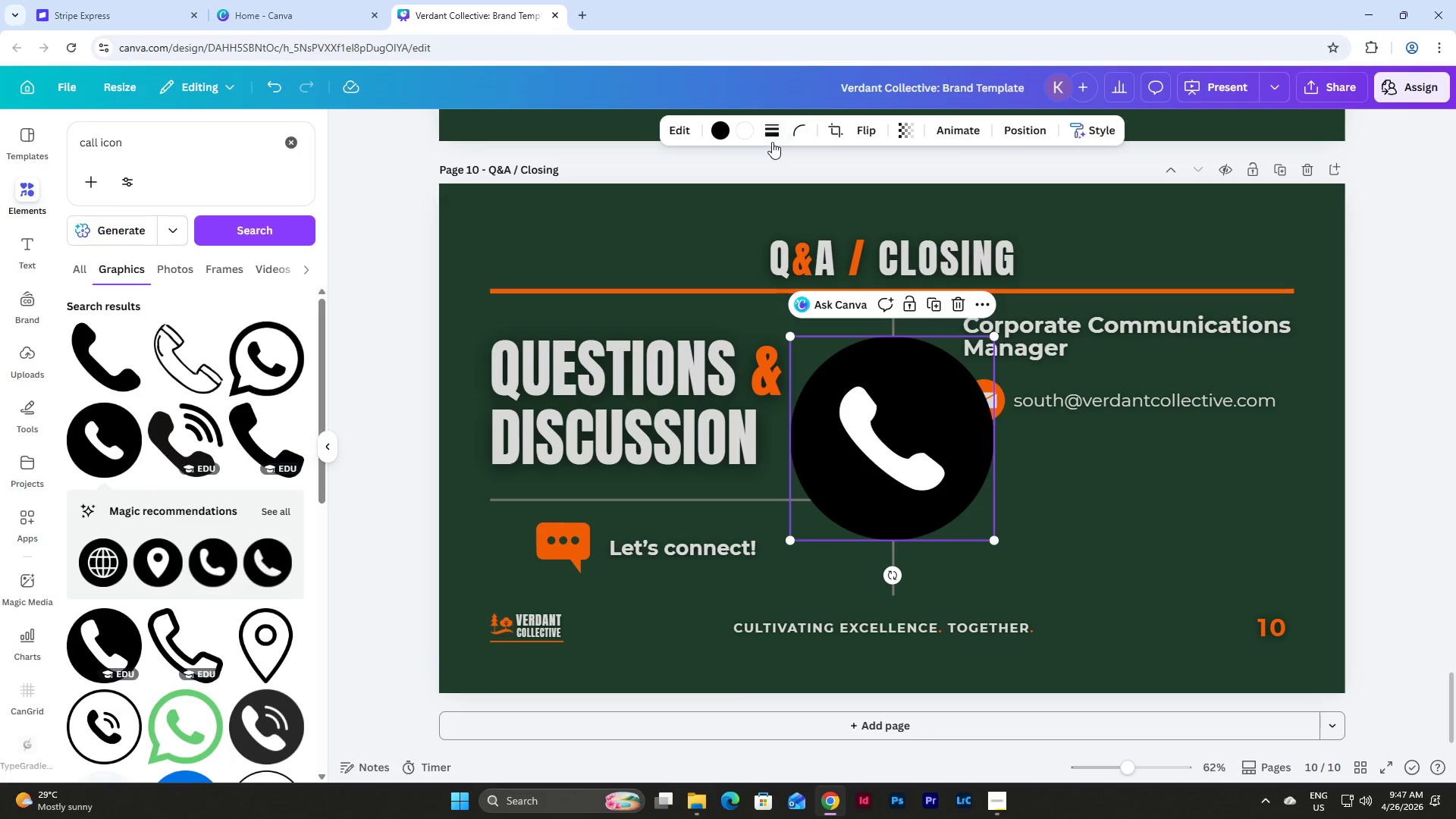 
left_click([745, 133])
 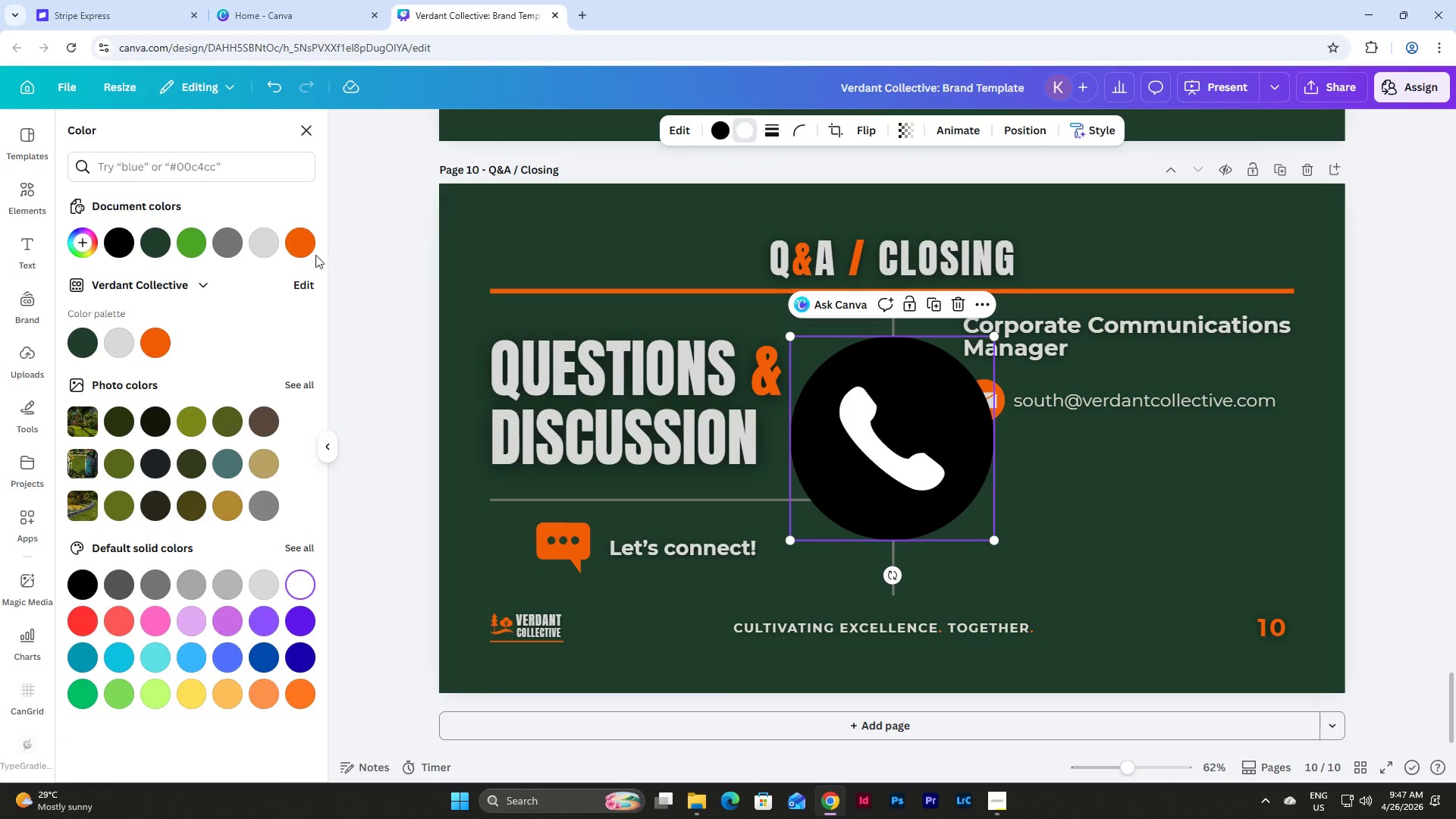 
left_click([270, 240])
 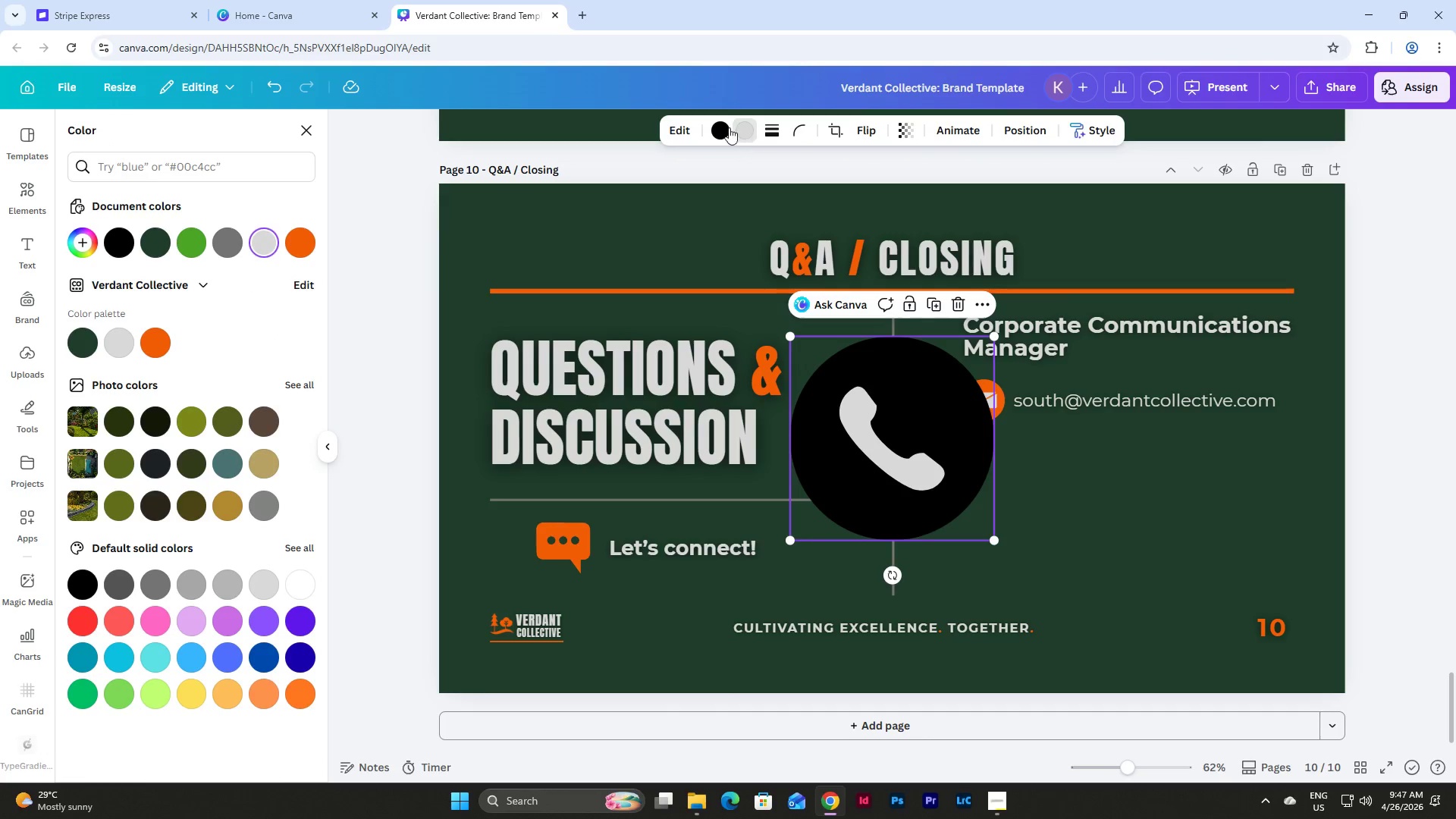 
left_click([717, 124])
 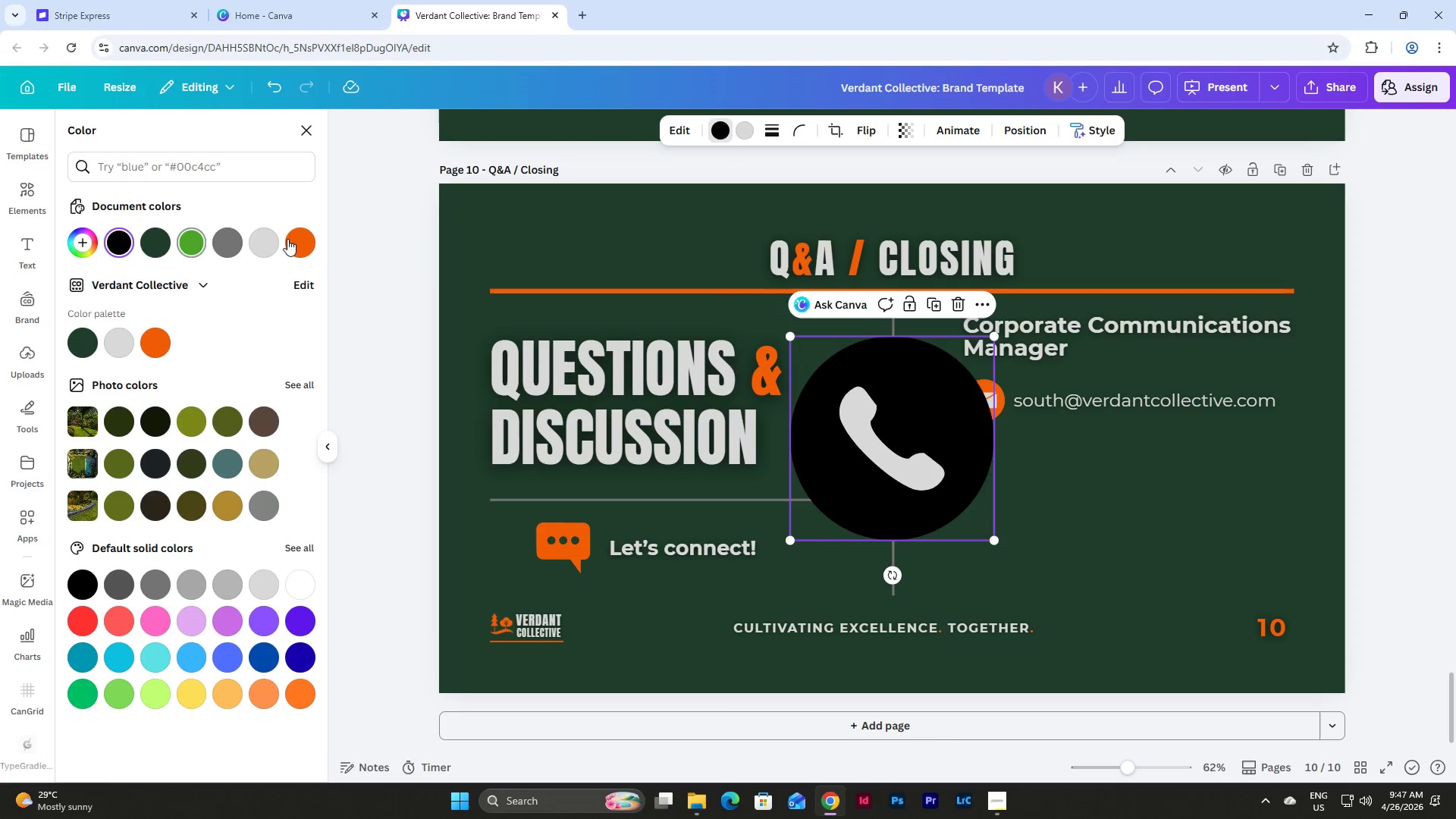 
left_click([310, 243])
 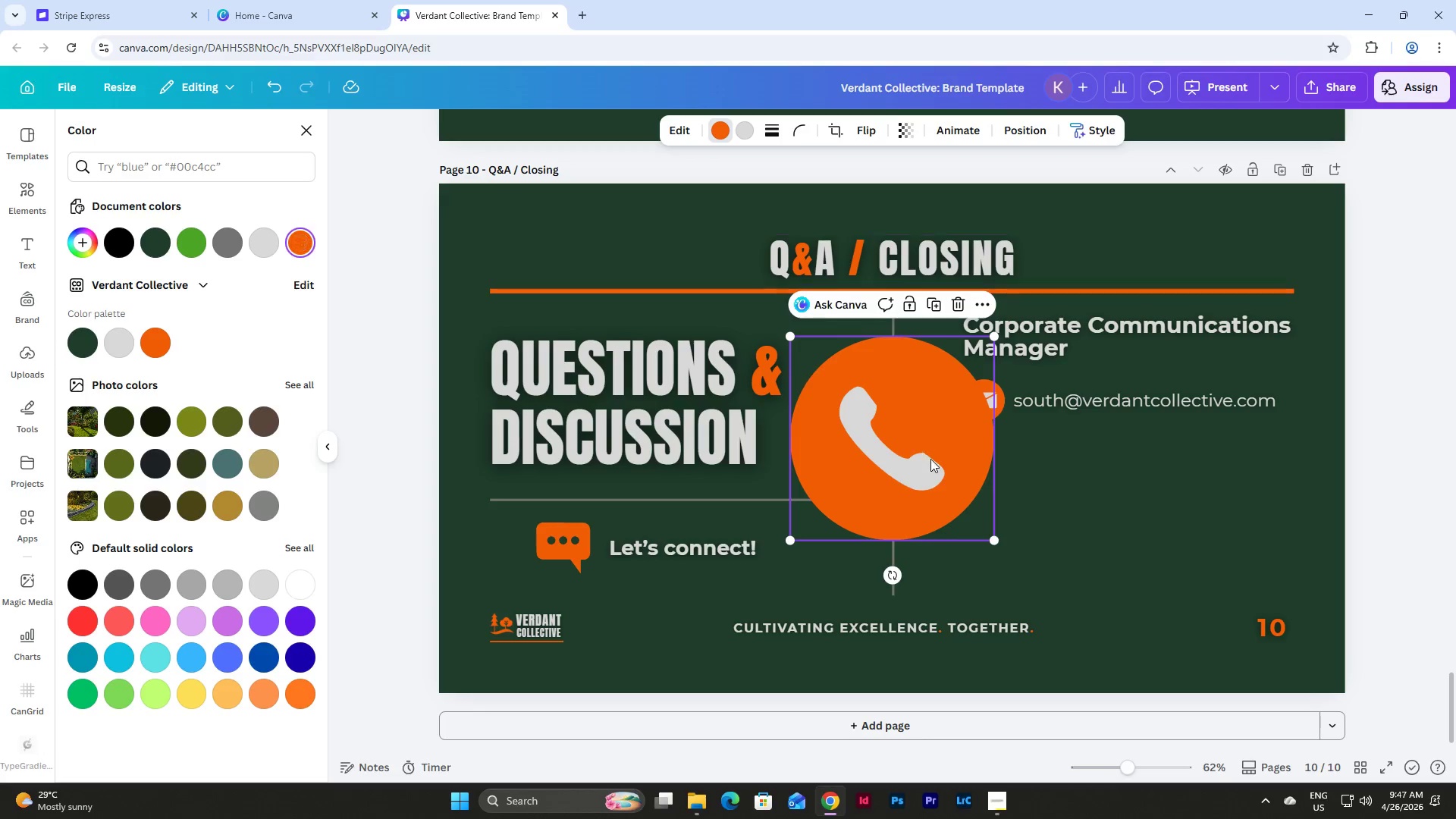 
left_click_drag(start_coordinate=[924, 458], to_coordinate=[1097, 551])
 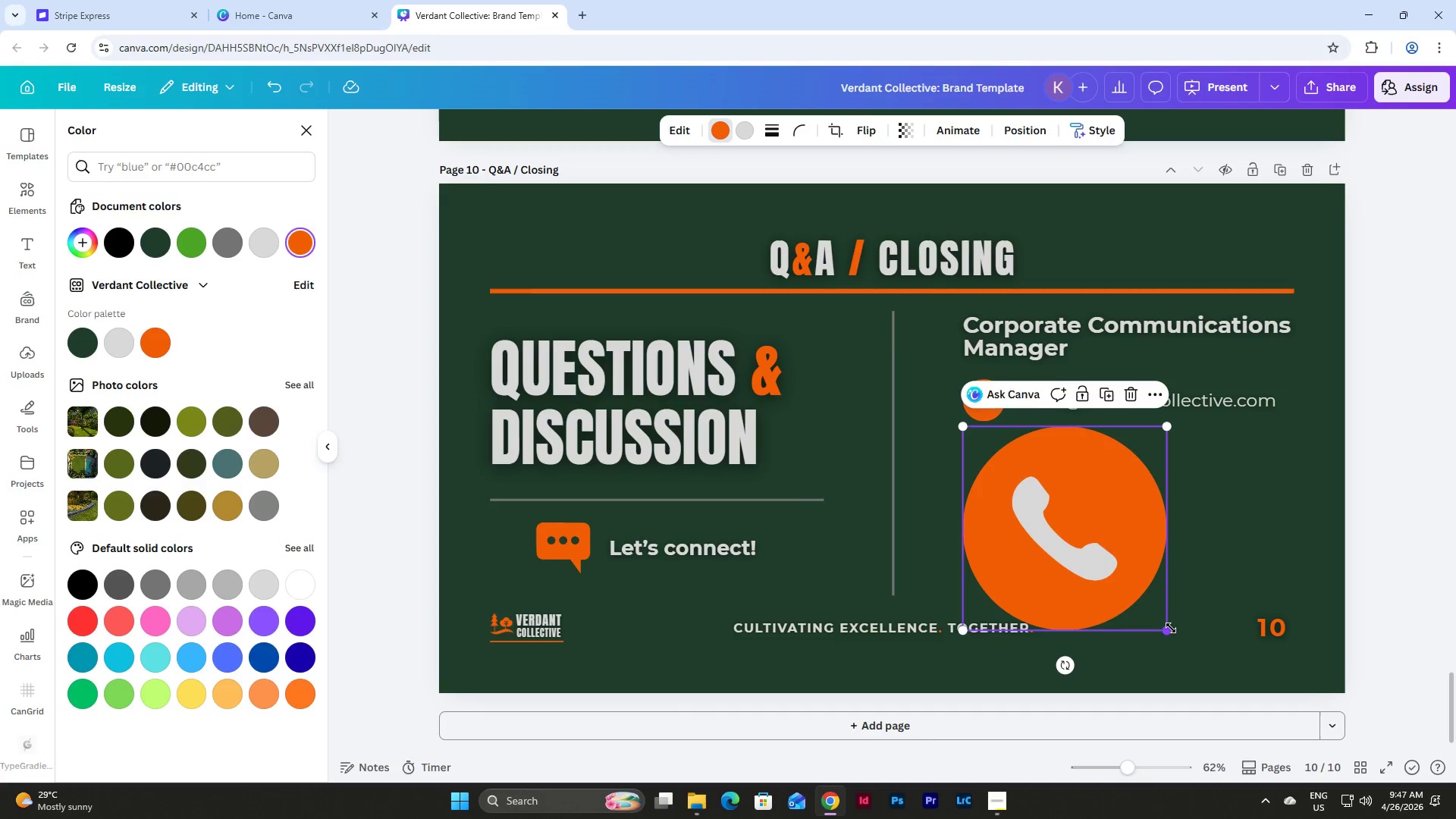 
left_click_drag(start_coordinate=[1170, 629], to_coordinate=[1002, 475])
 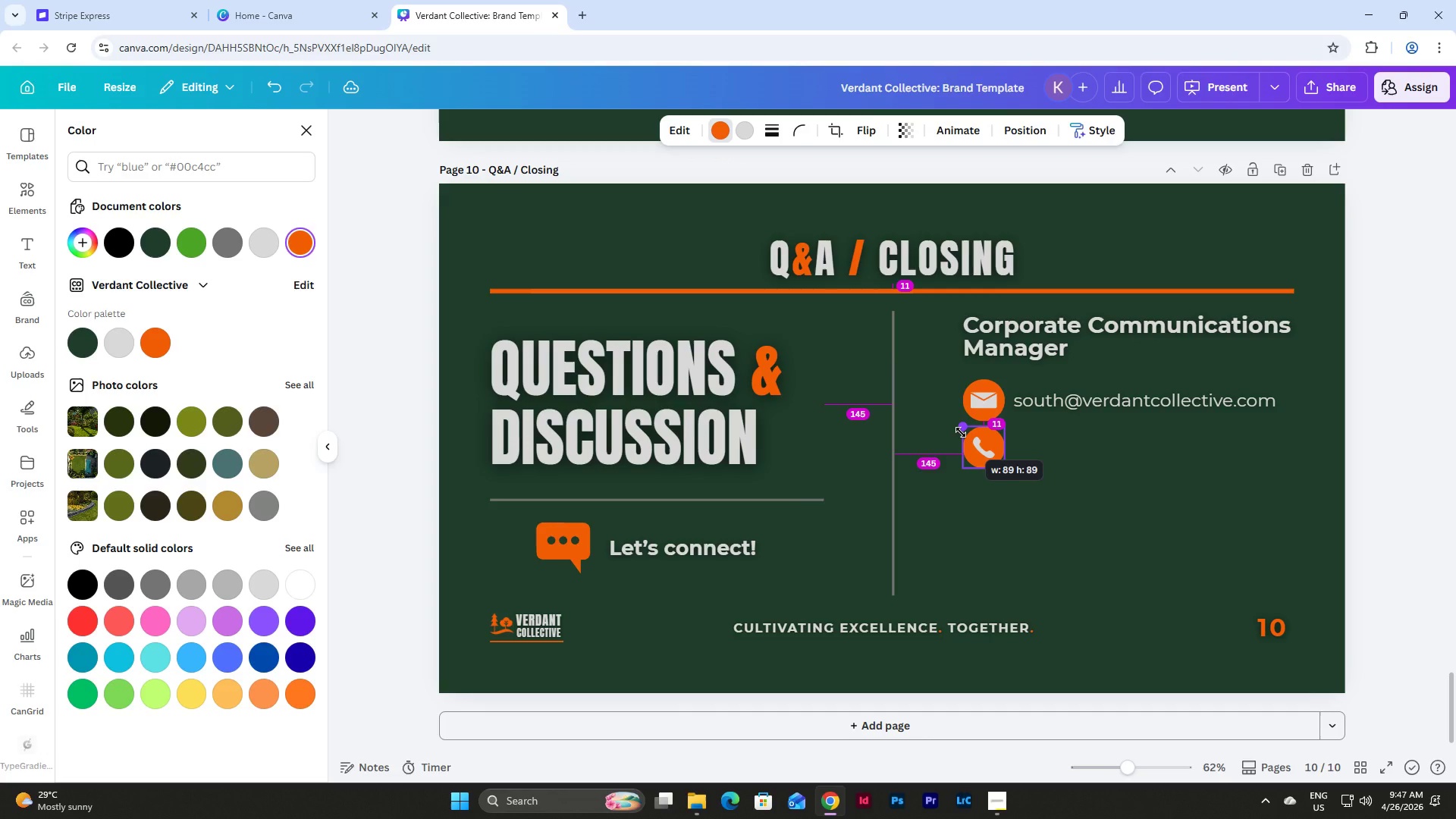 
left_click([1102, 456])
 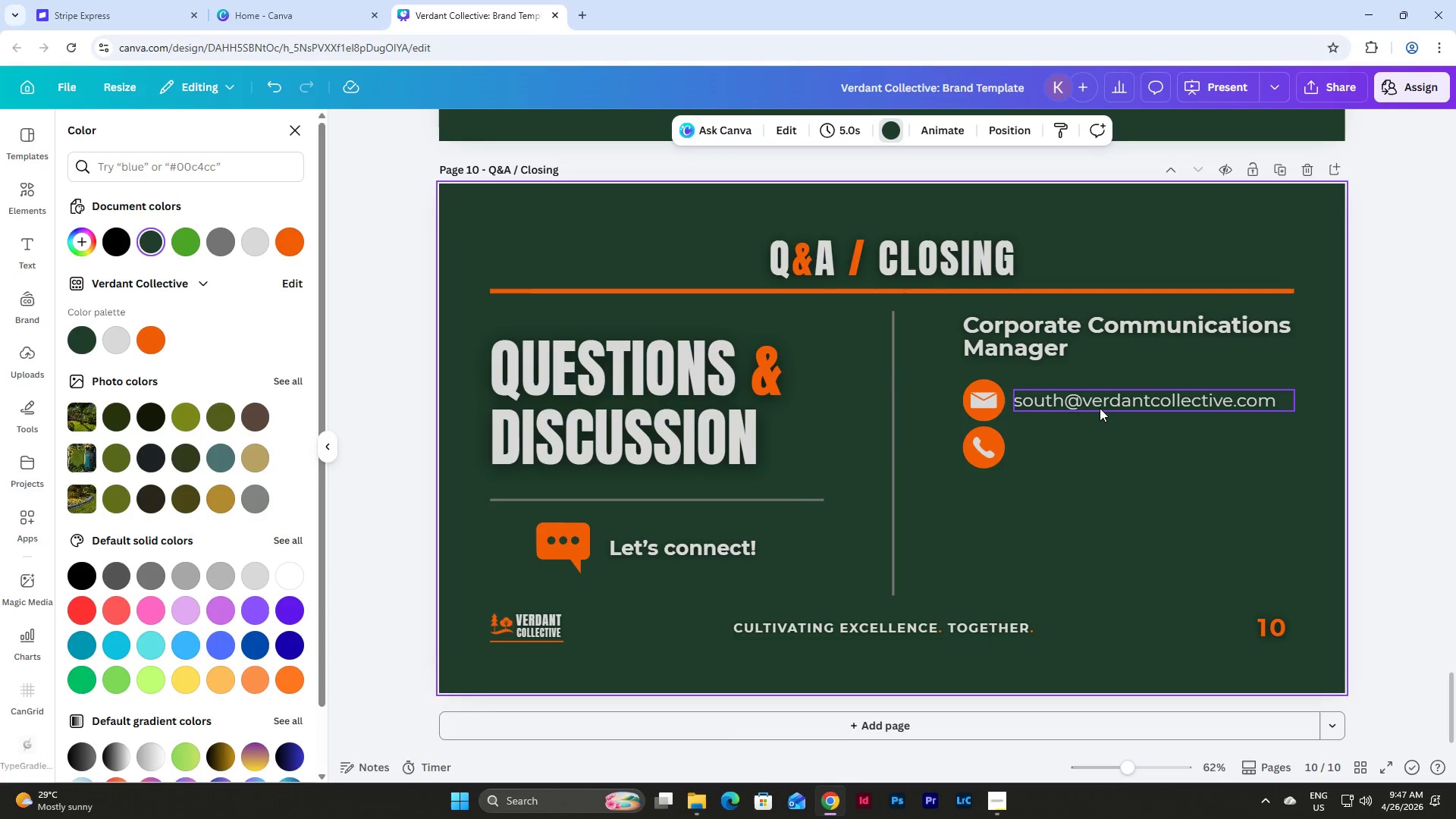 
left_click([1100, 408])
 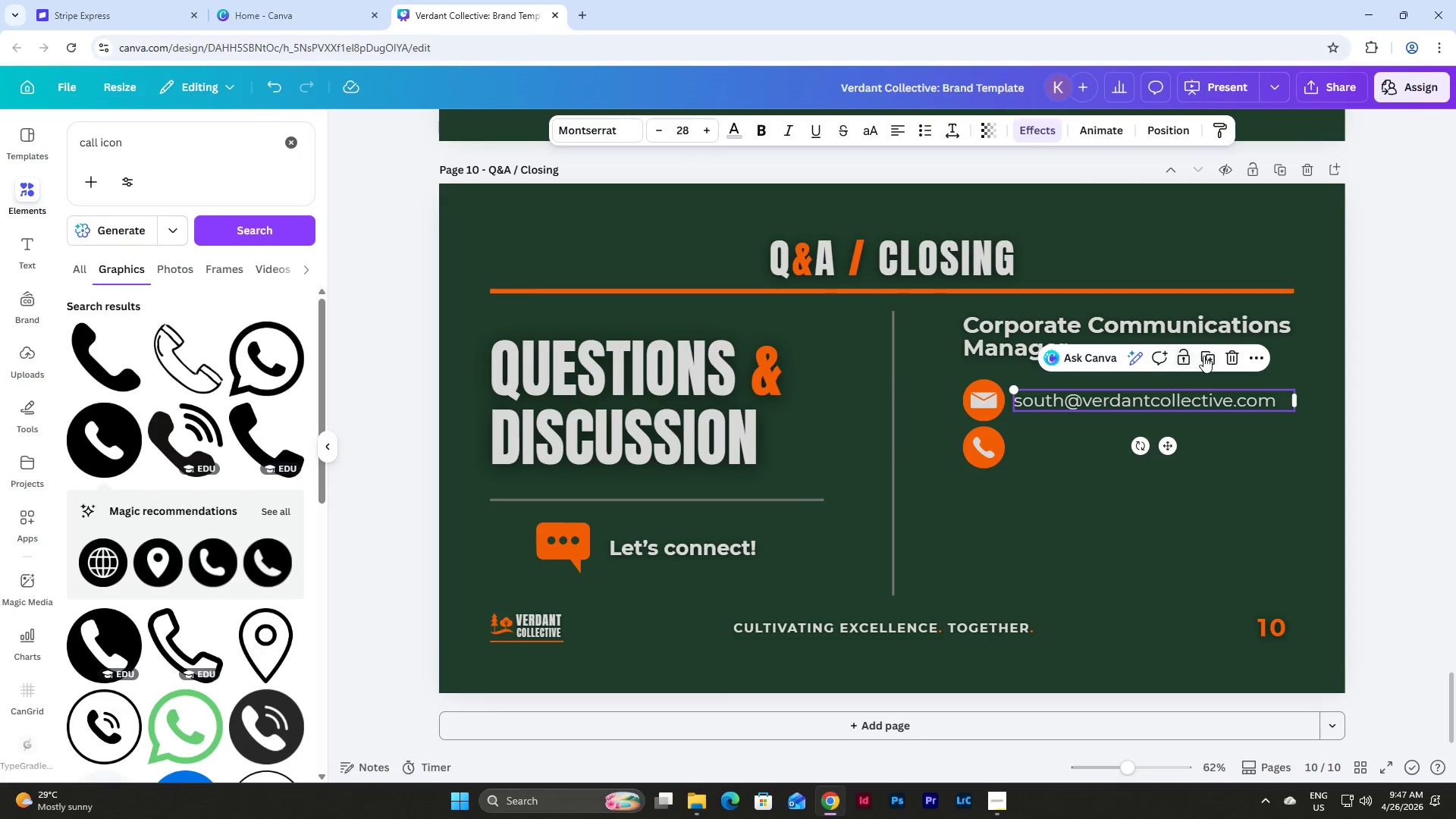 
left_click([1204, 355])
 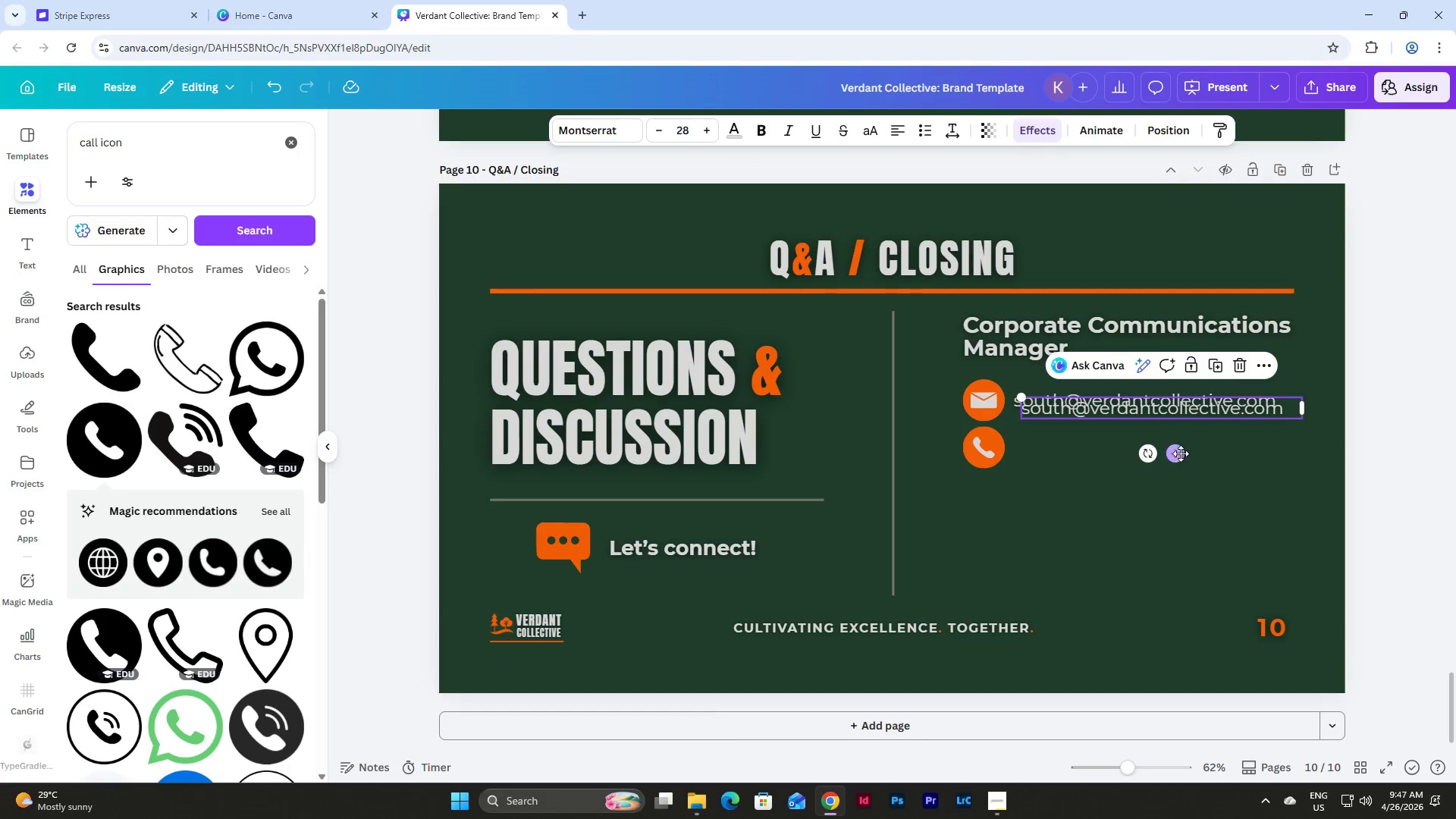 
left_click_drag(start_coordinate=[1176, 453], to_coordinate=[1169, 493])
 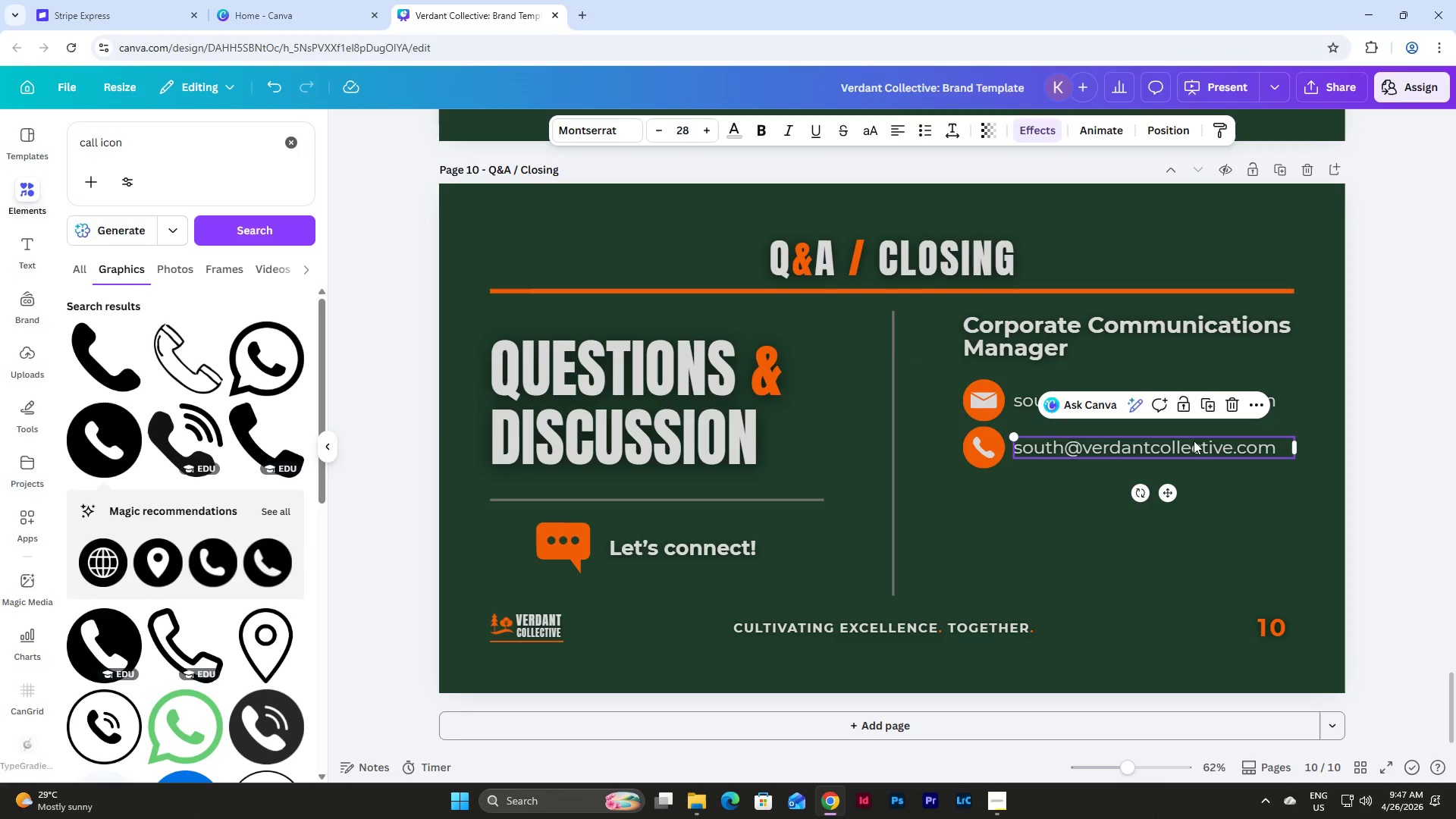 
left_click([1197, 443])
 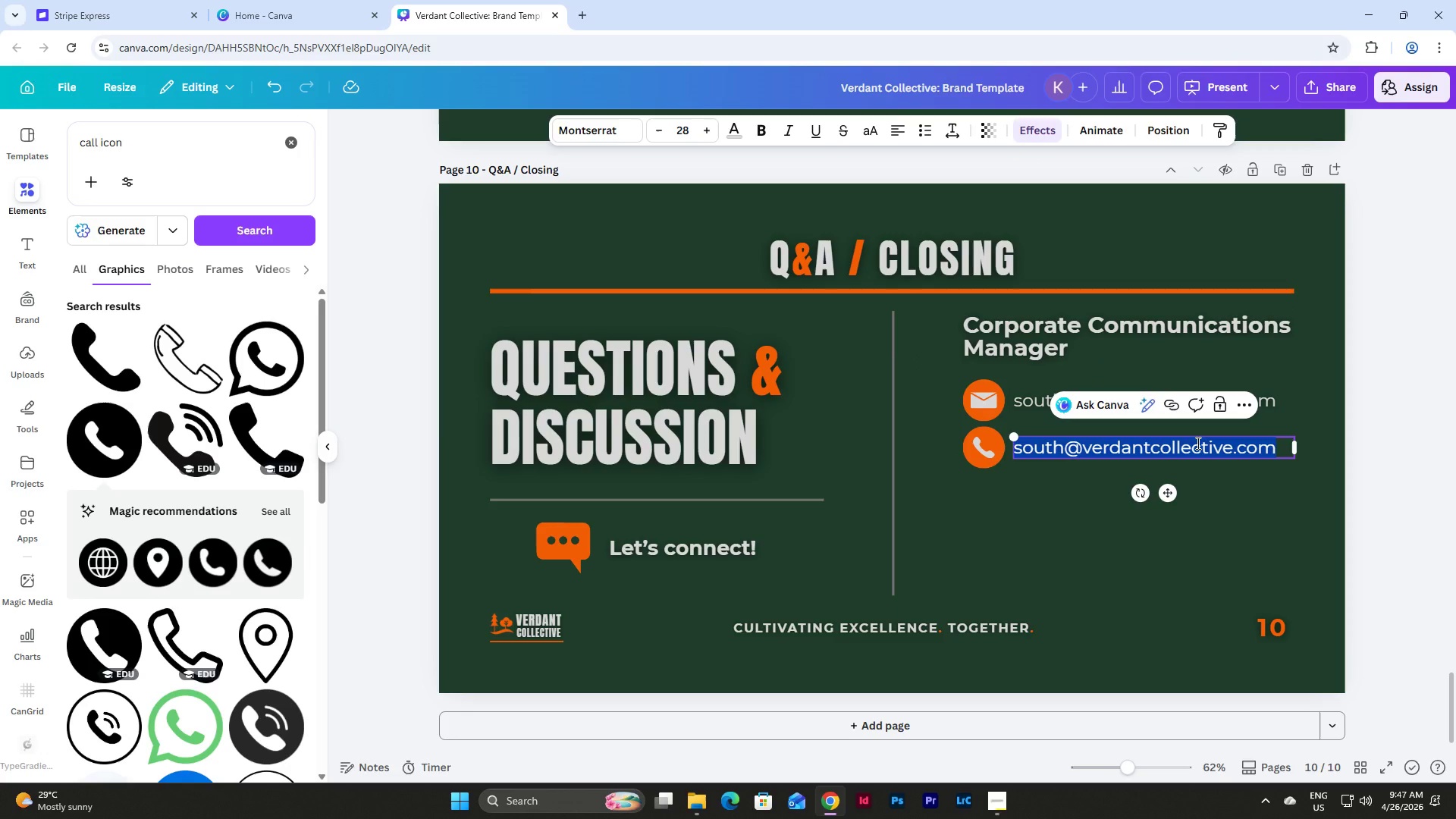 
wait(7.09)
 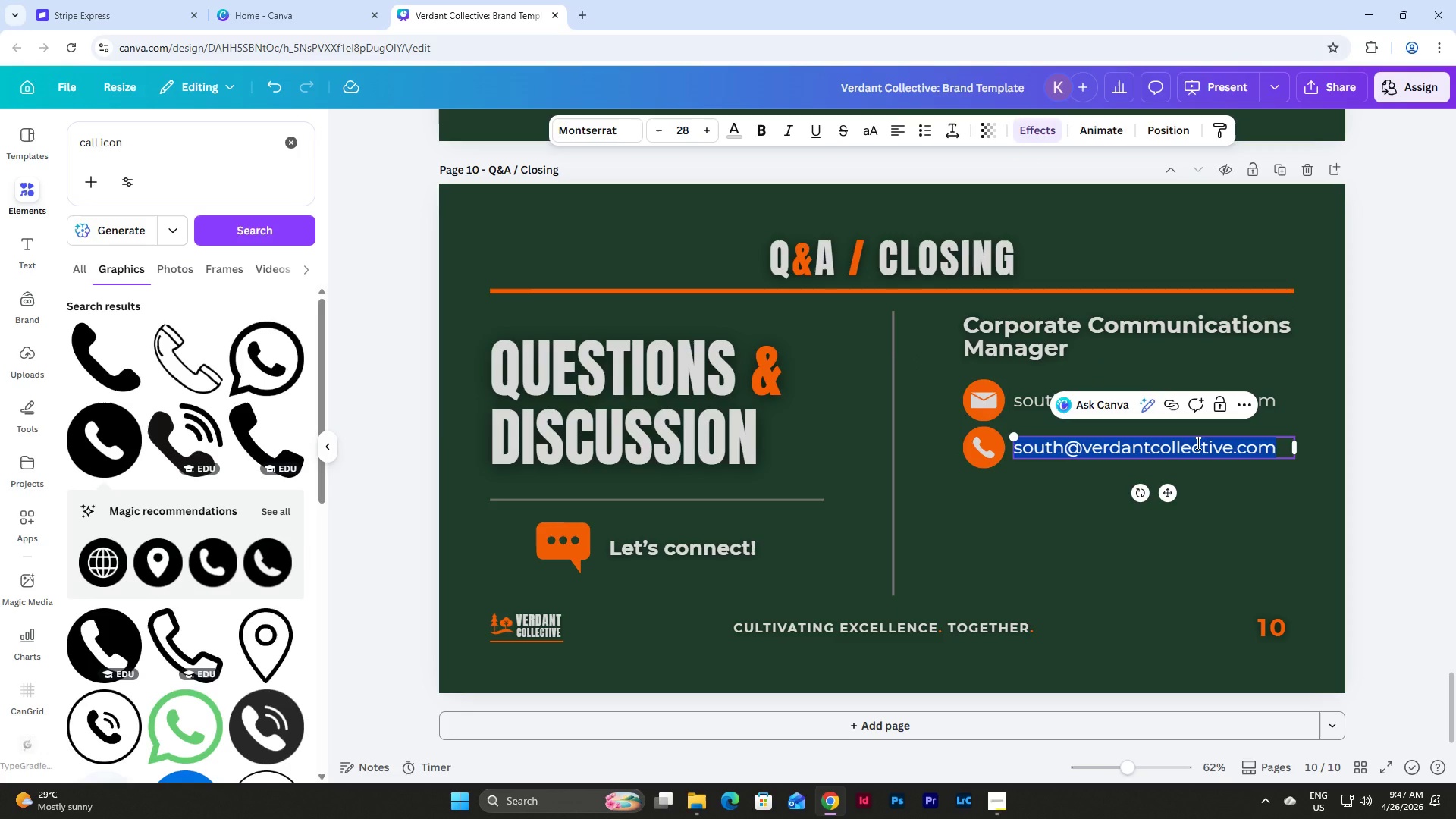 
type(+1 (555) 234-5678)
 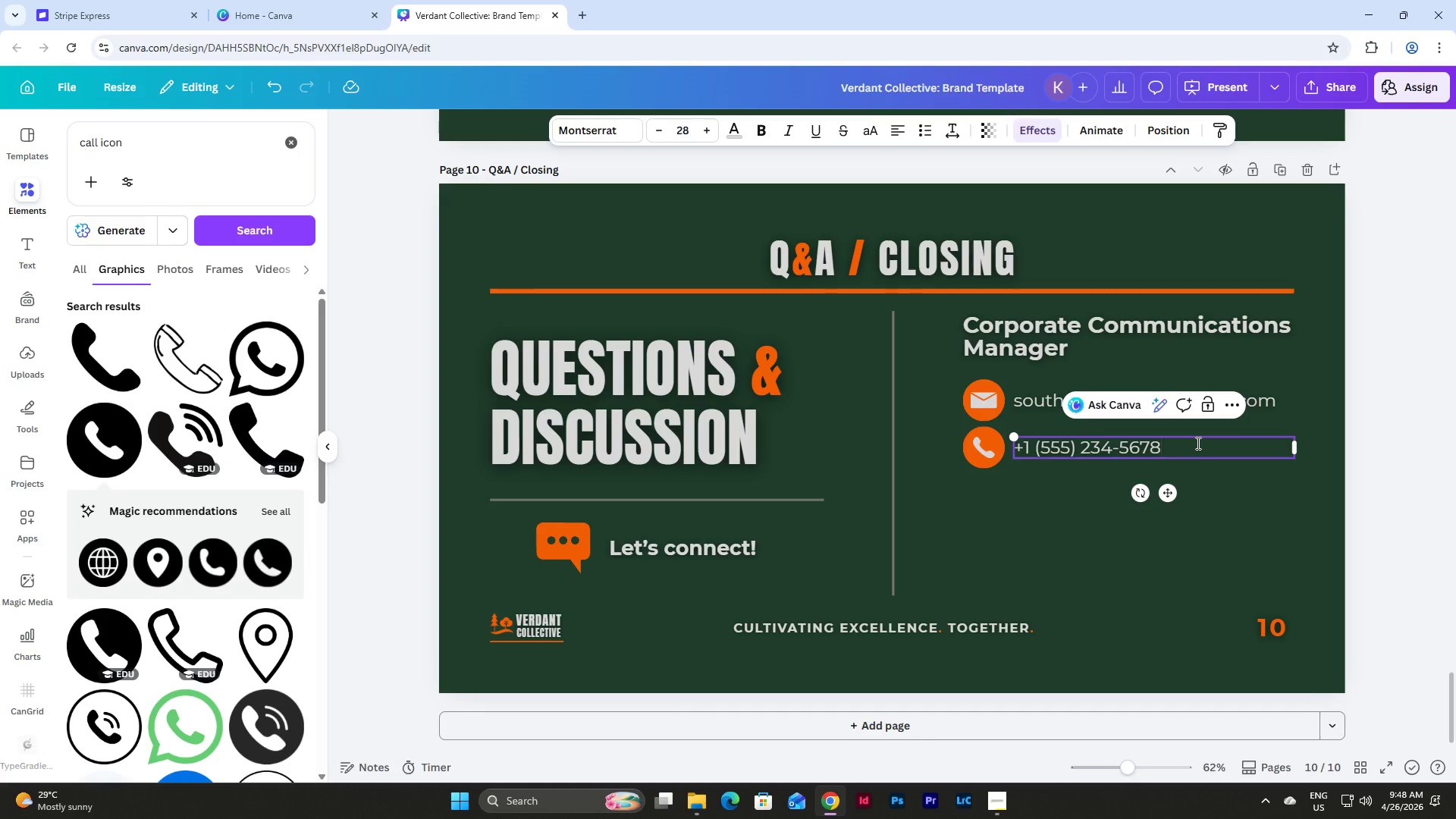 
wait(5.72)
 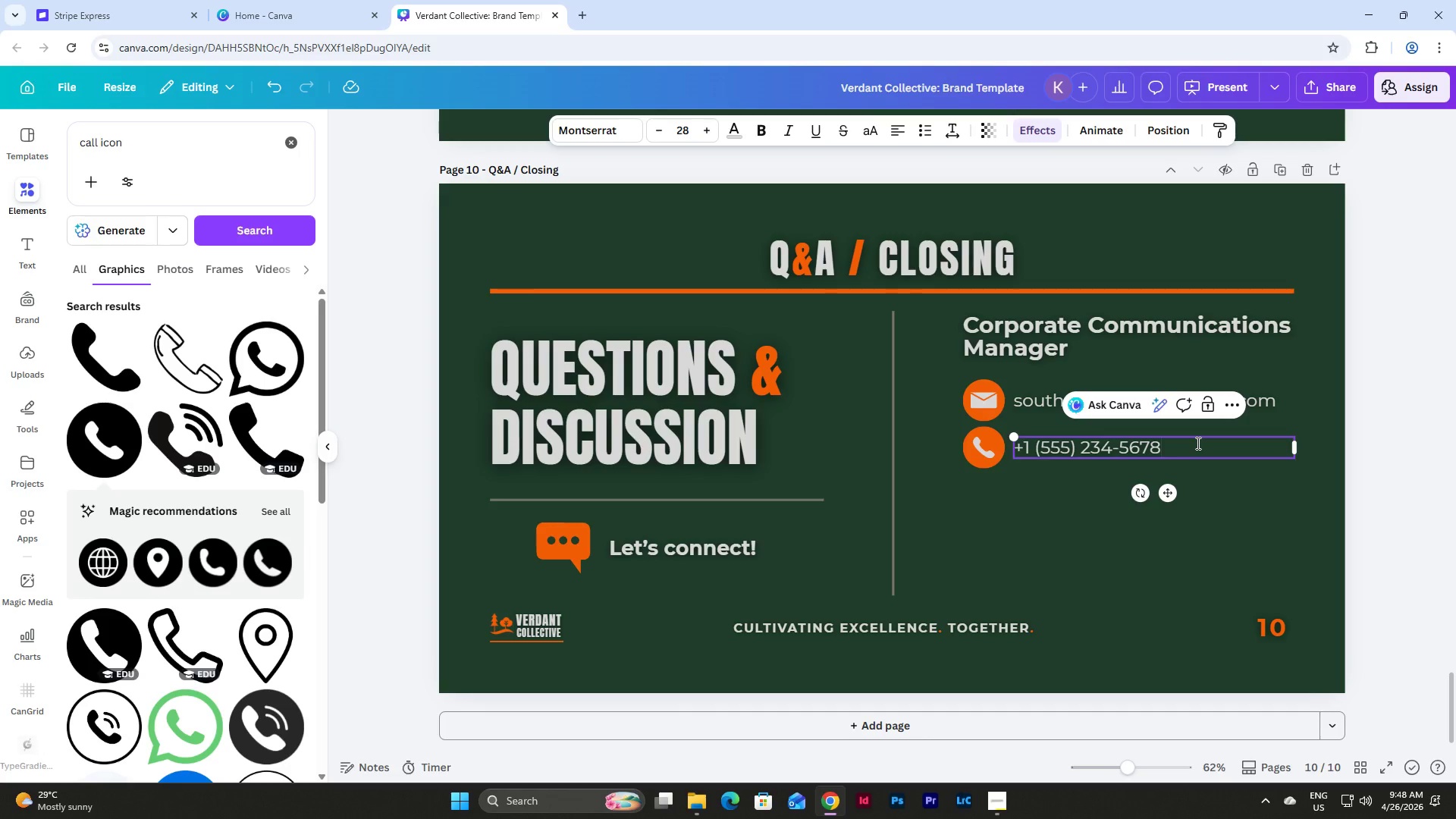 
left_click([1264, 485])
 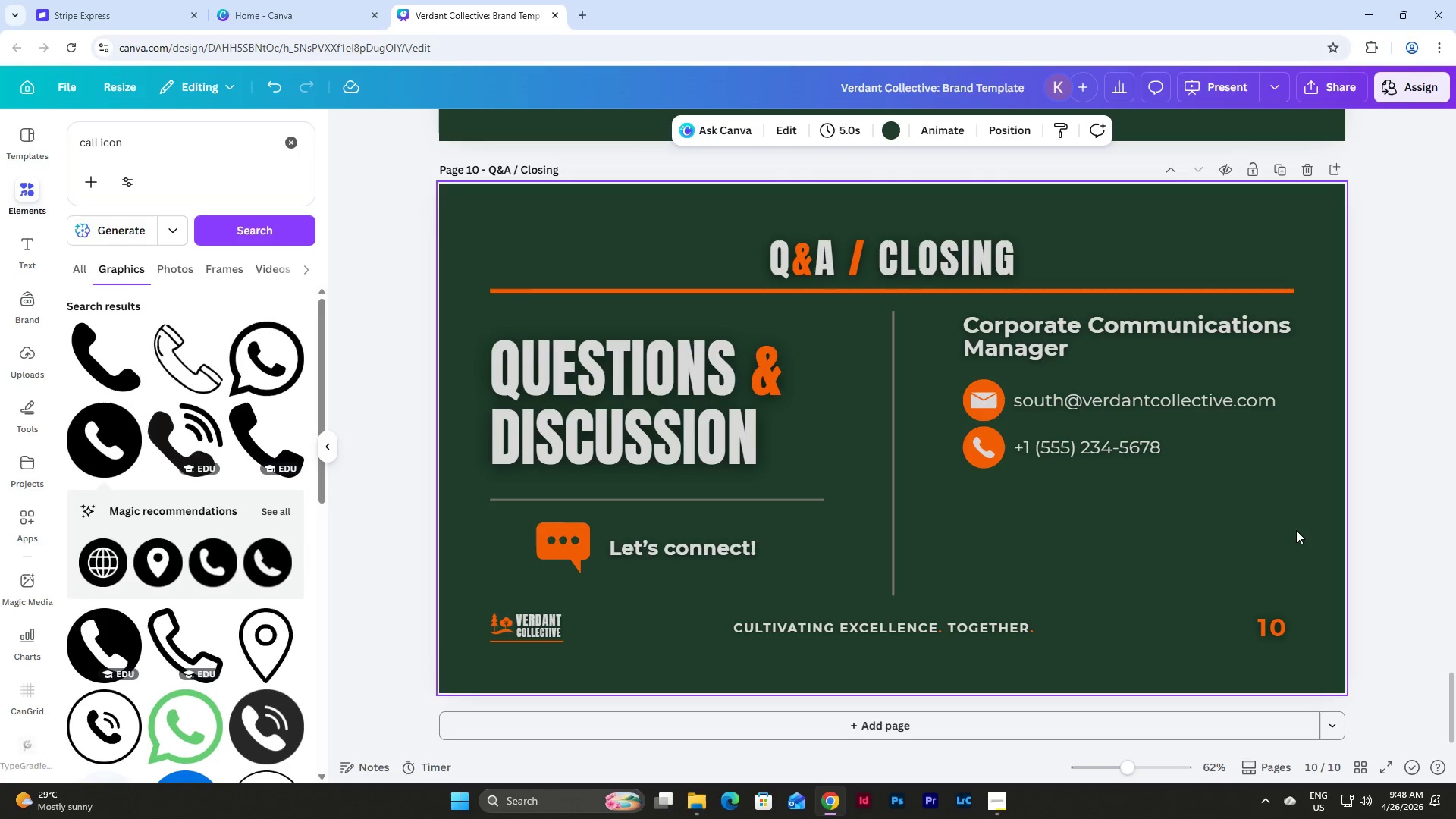 
left_click_drag(start_coordinate=[1296, 530], to_coordinate=[964, 329])
 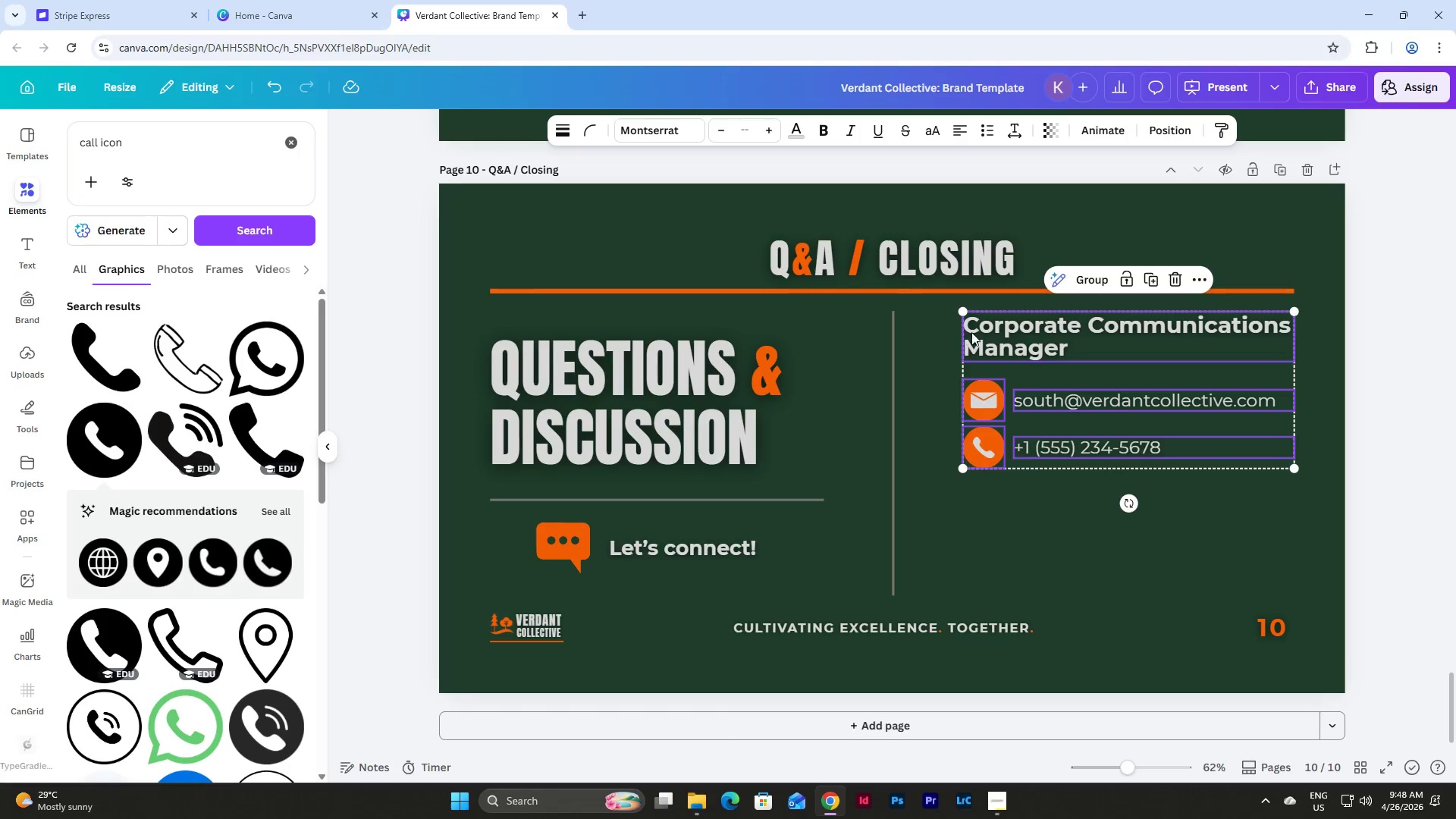 
left_click_drag(start_coordinate=[1090, 335], to_coordinate=[1090, 355])
 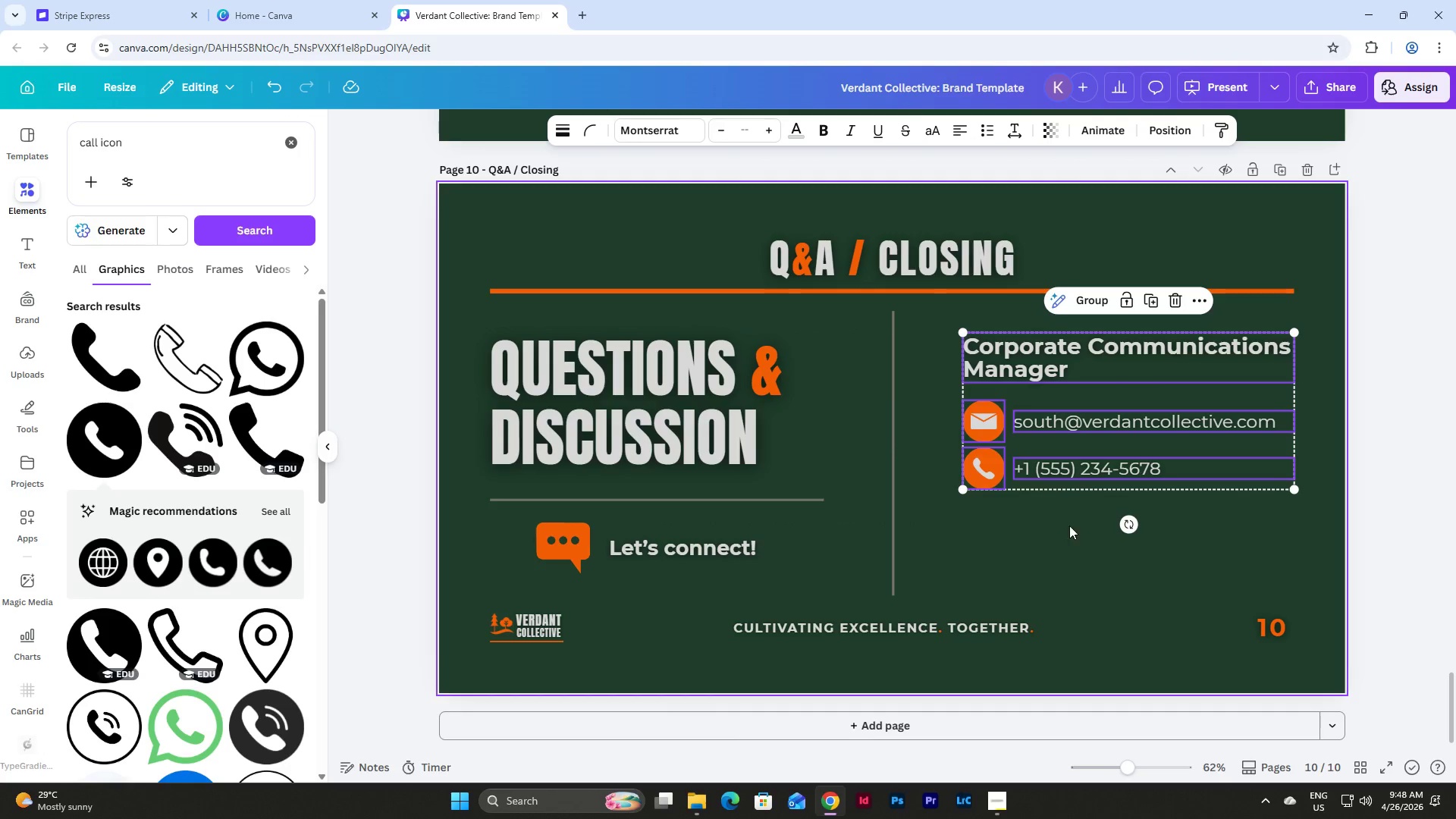 
left_click([1053, 527])
 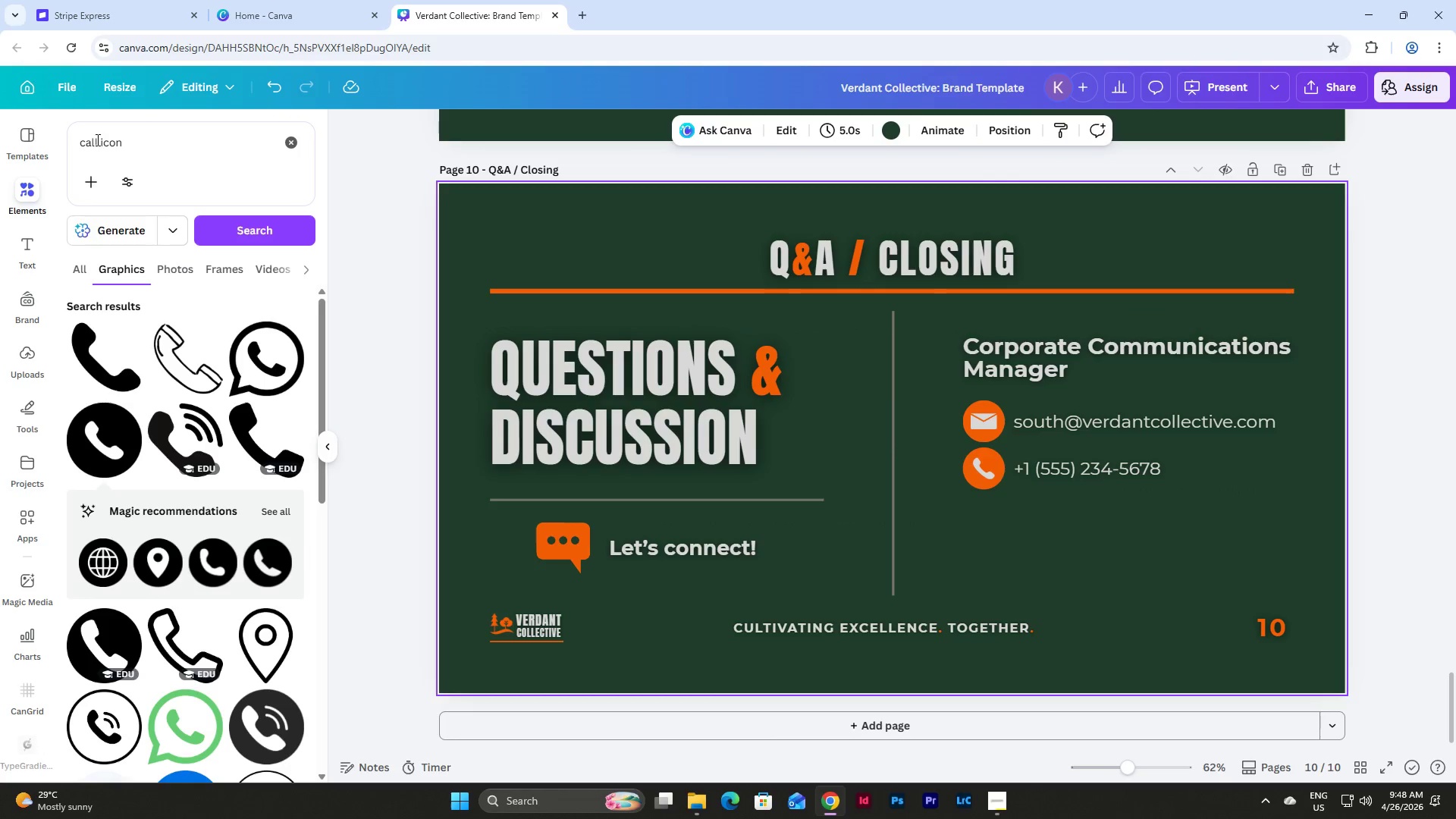 
left_click_drag(start_coordinate=[96, 140], to_coordinate=[60, 140])
 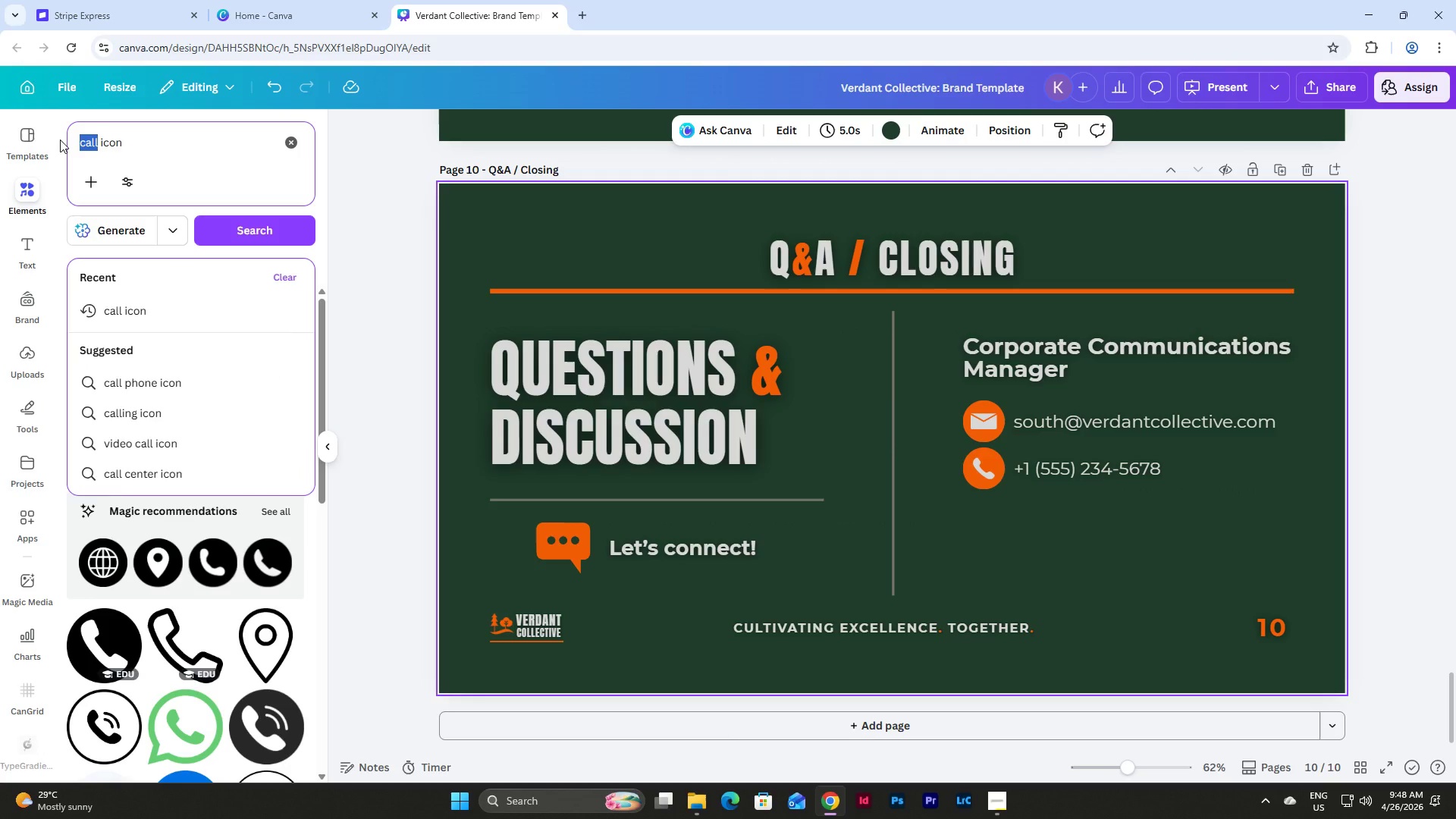 
type(website)
 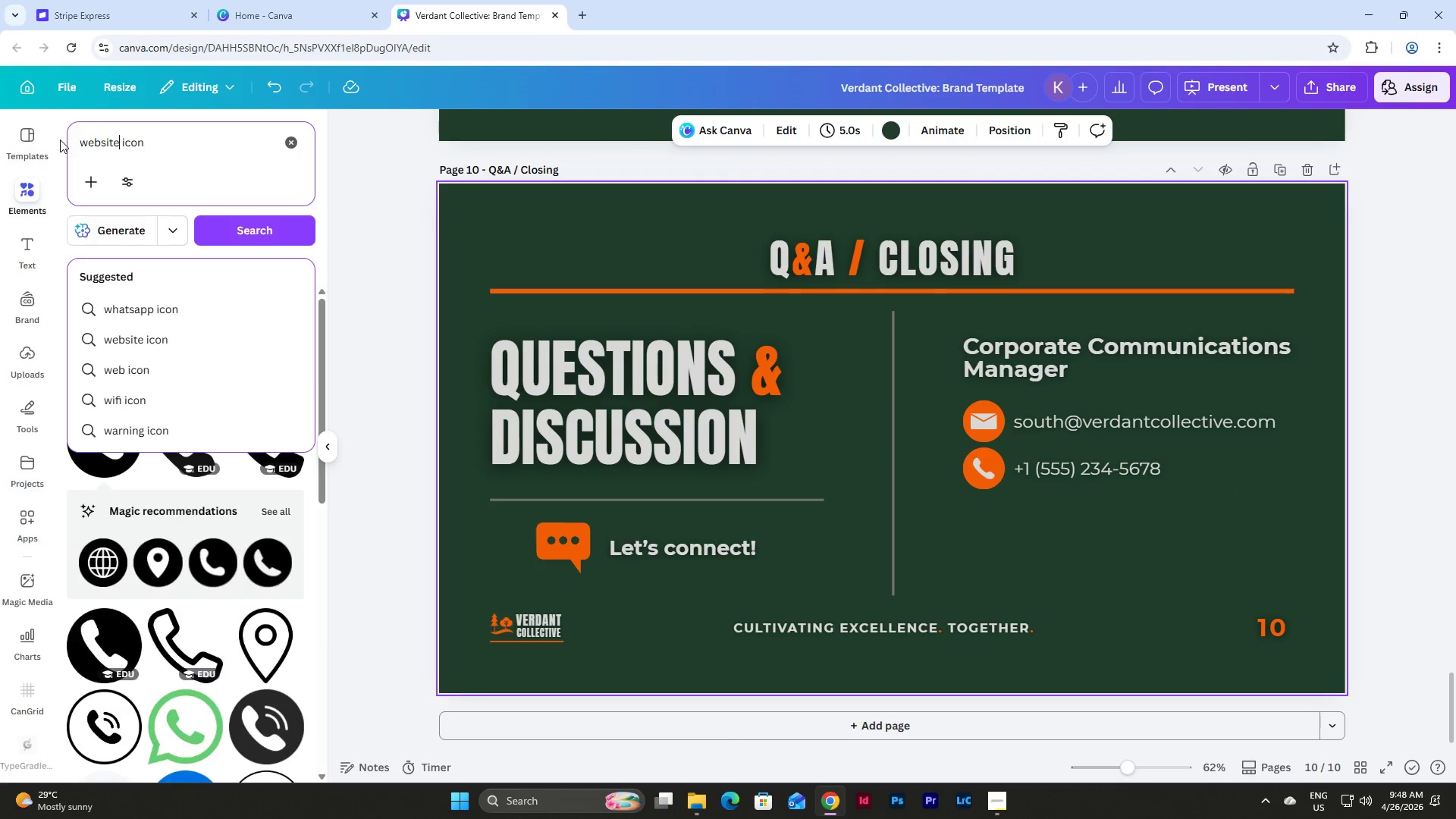 
key(Enter)
 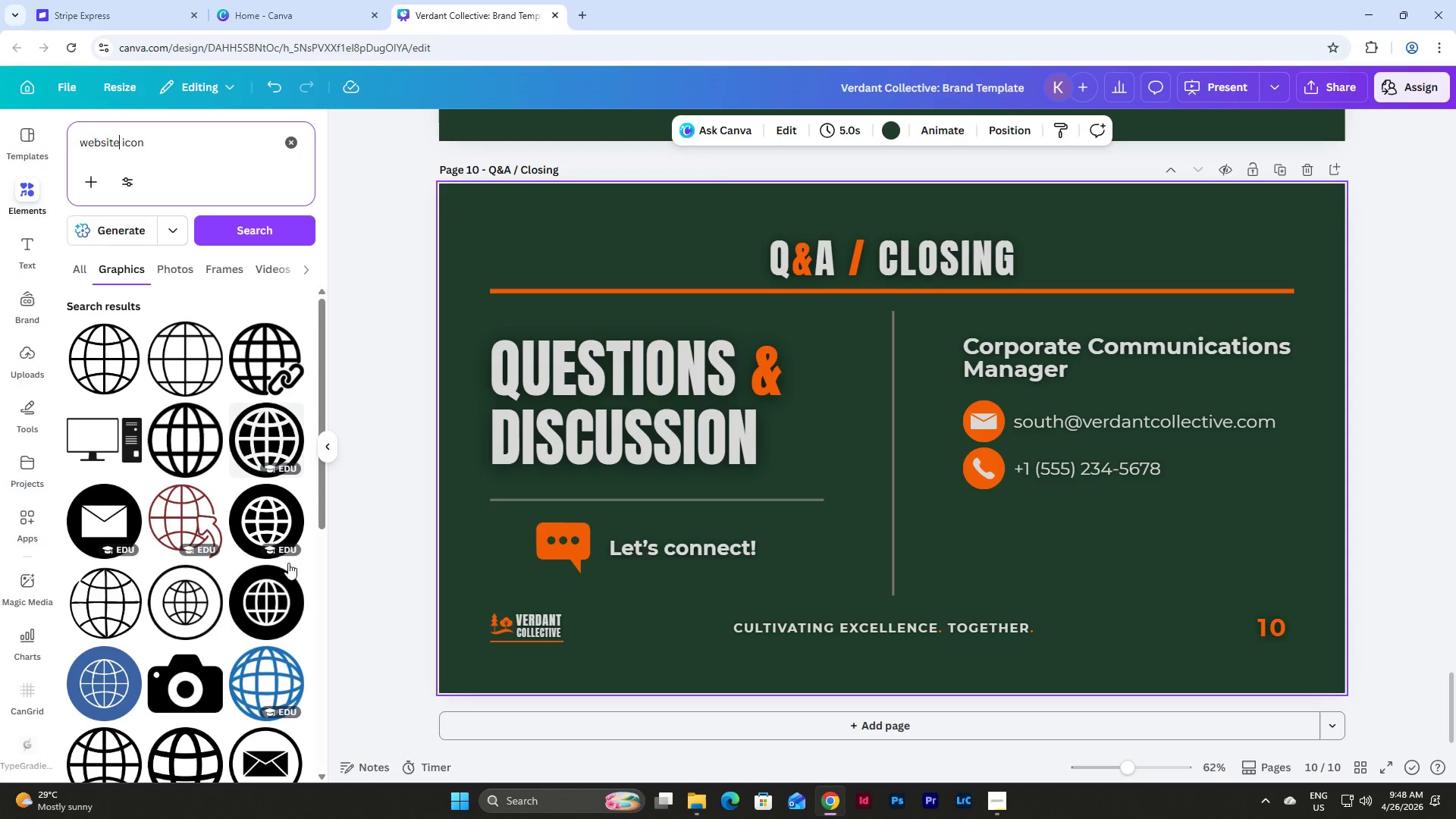 
left_click([271, 581])
 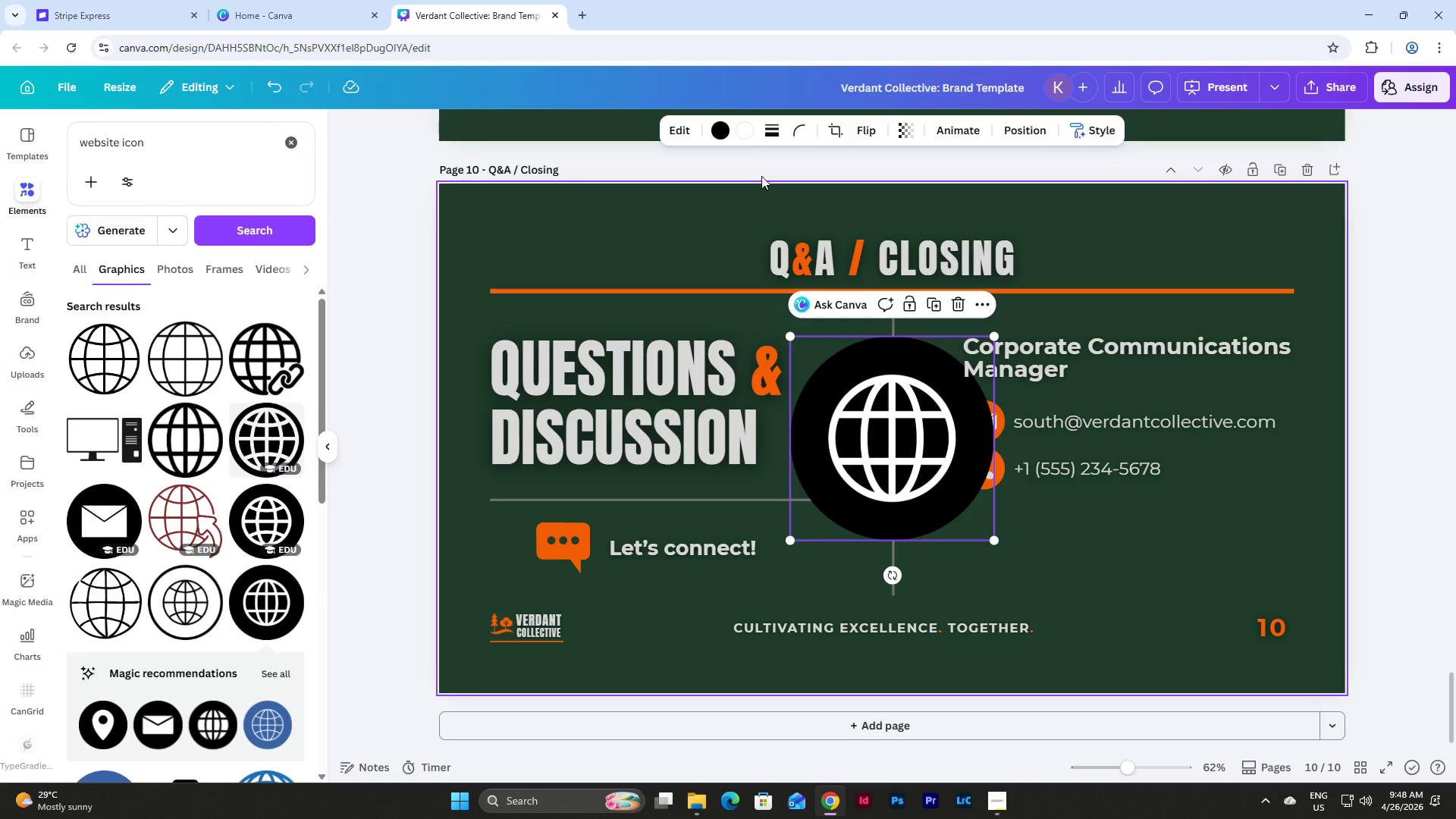 
left_click([721, 128])
 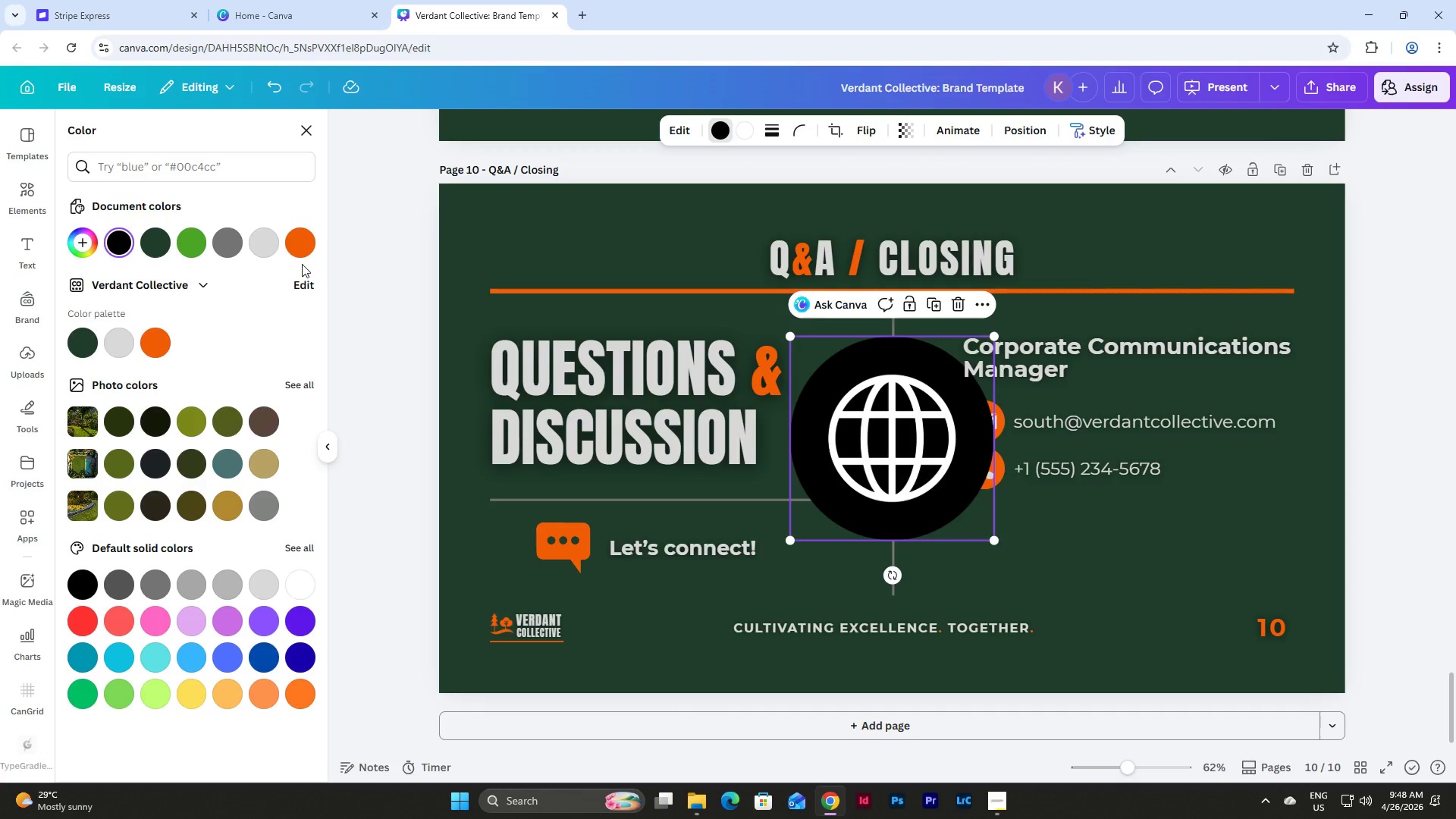 
left_click([301, 240])
 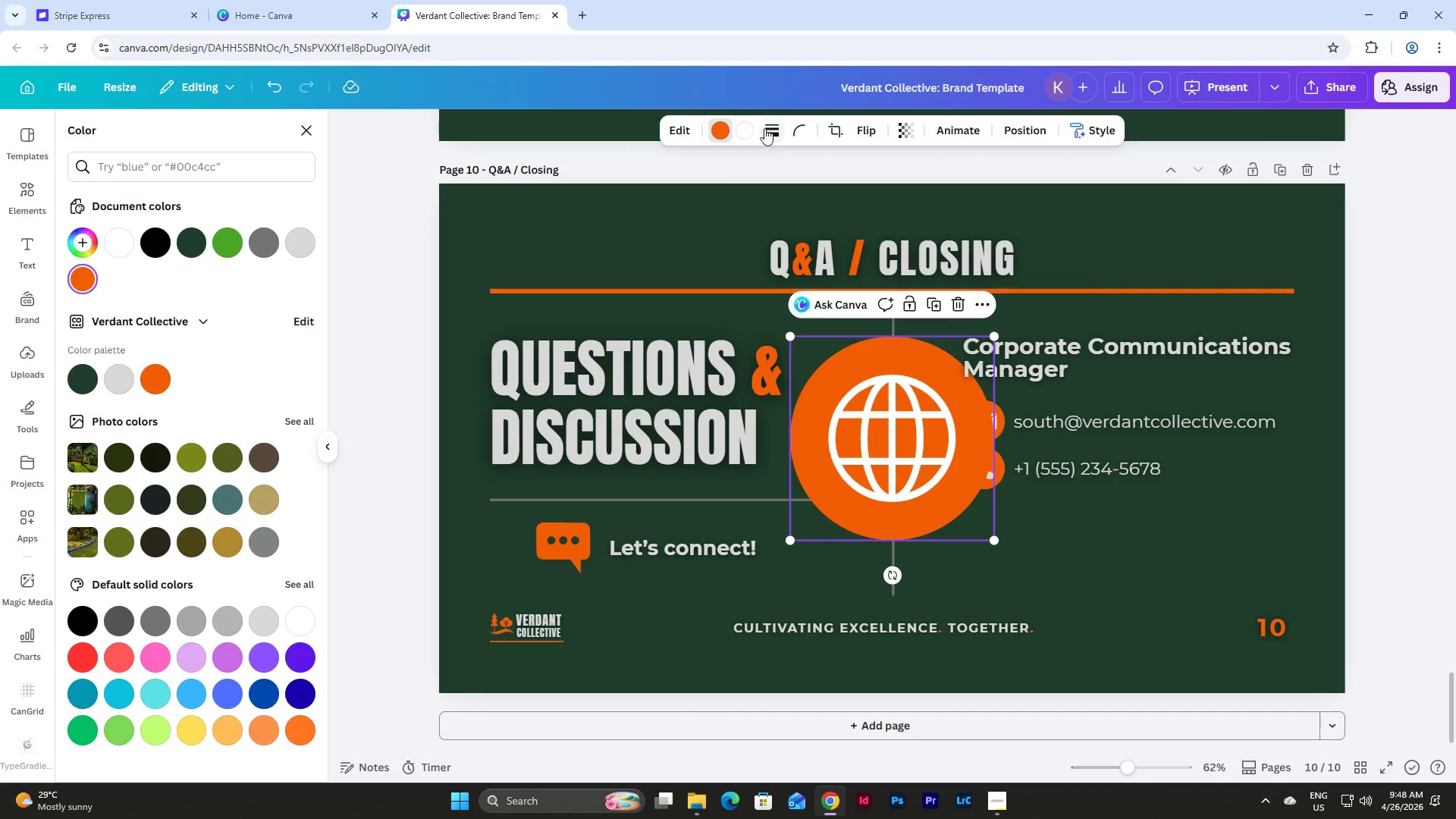 
left_click([752, 127])
 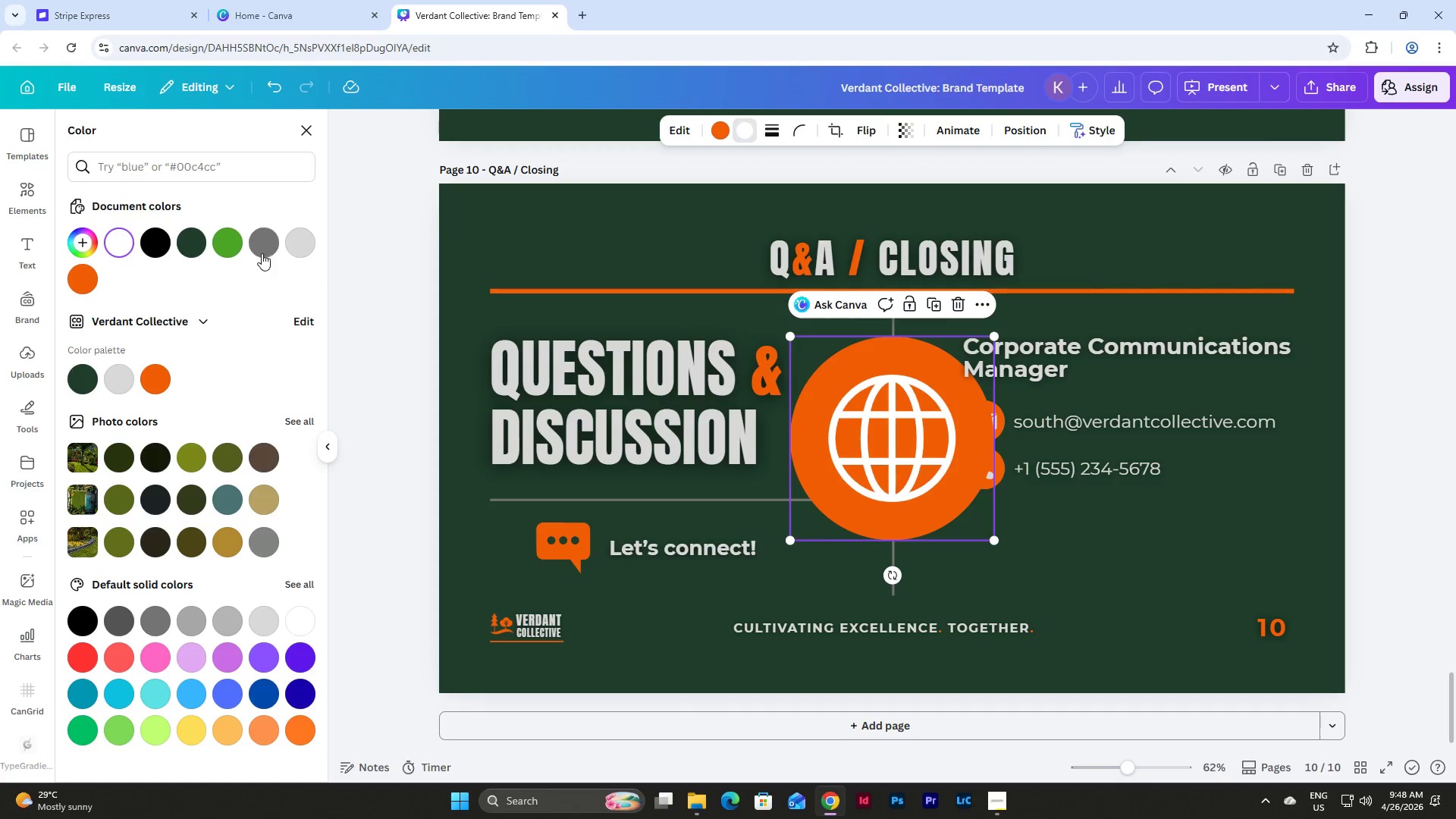 
left_click([302, 243])
 